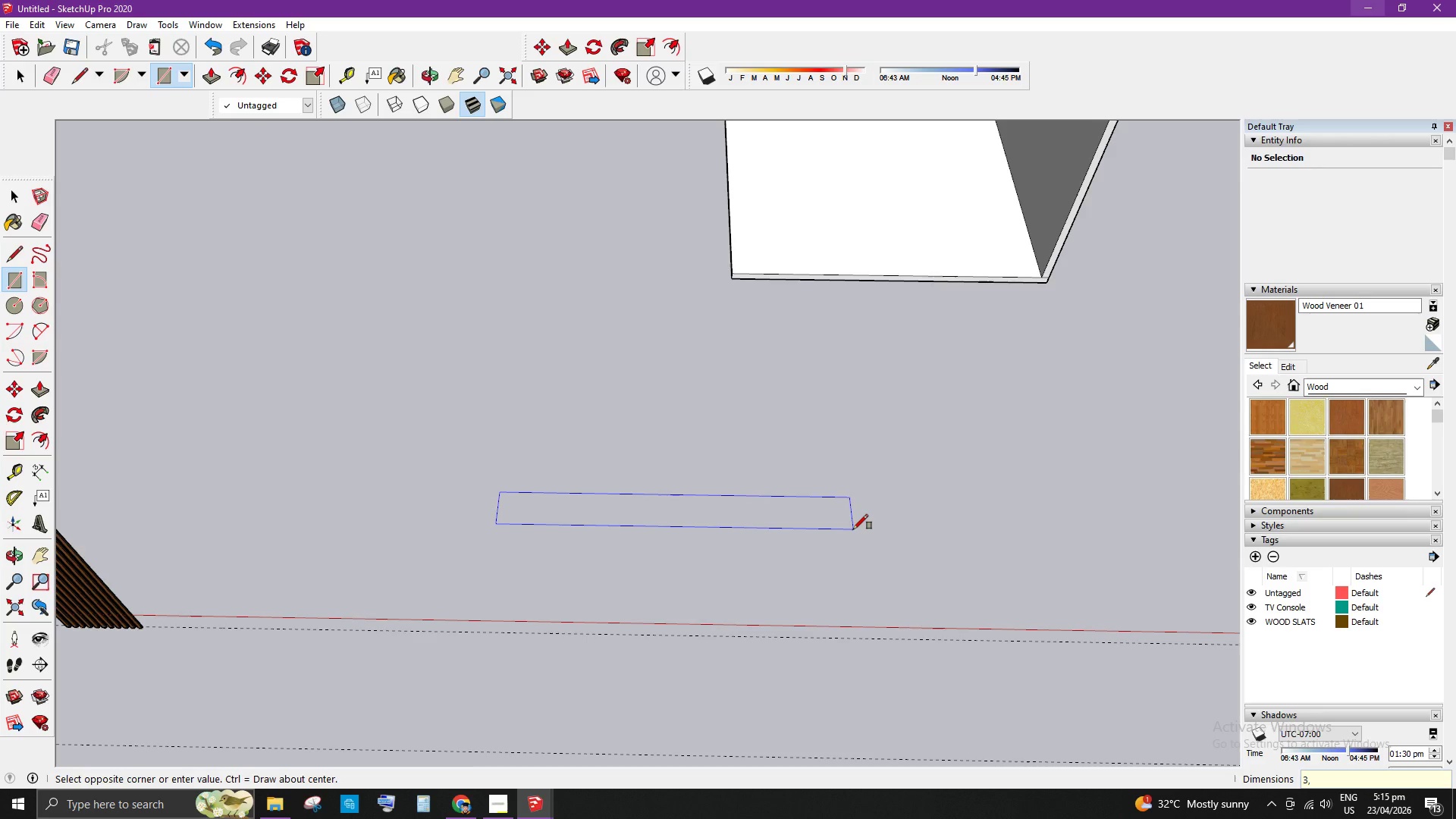 
key(NumpadDecimal)
 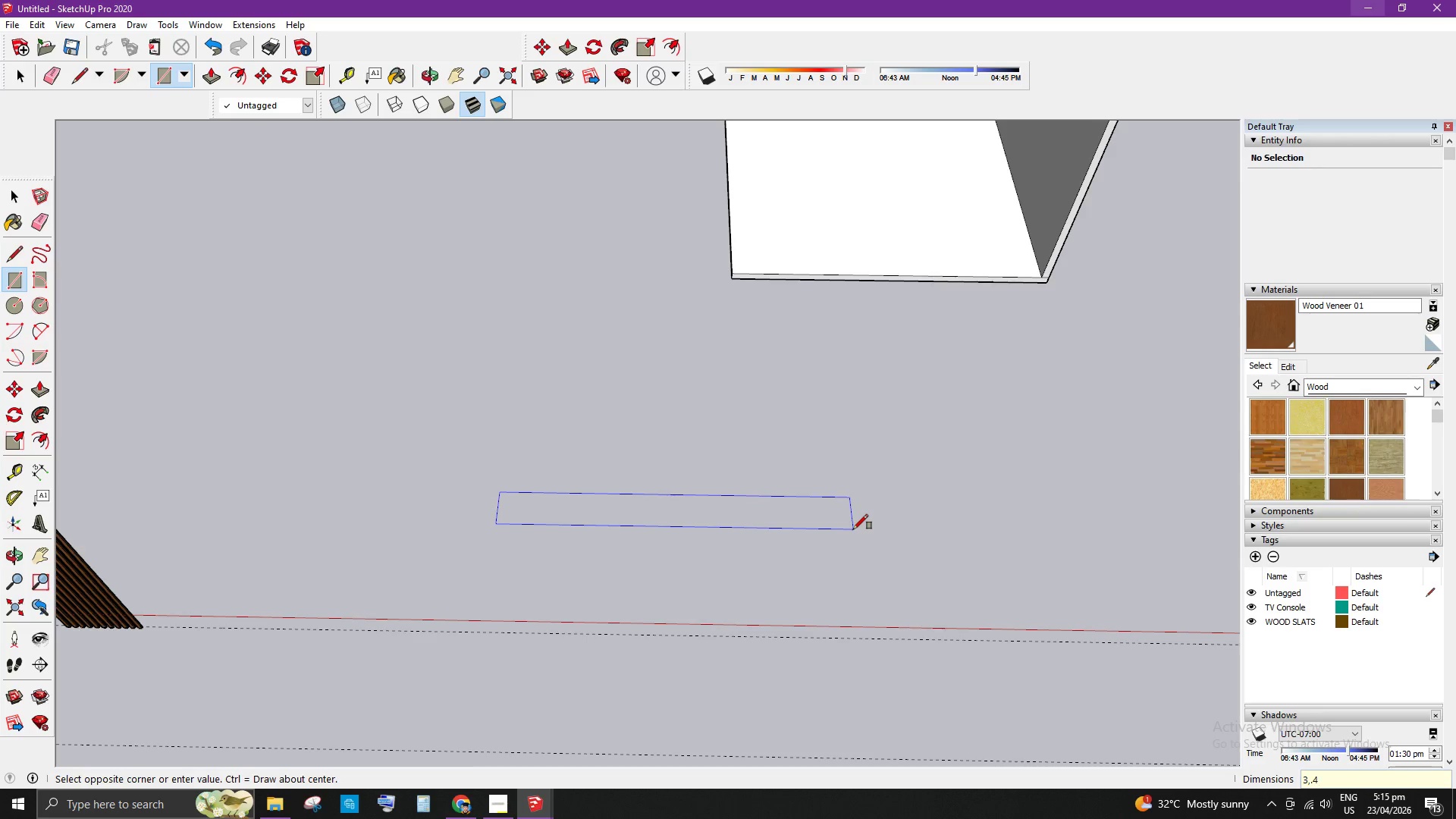 
key(Numpad4)
 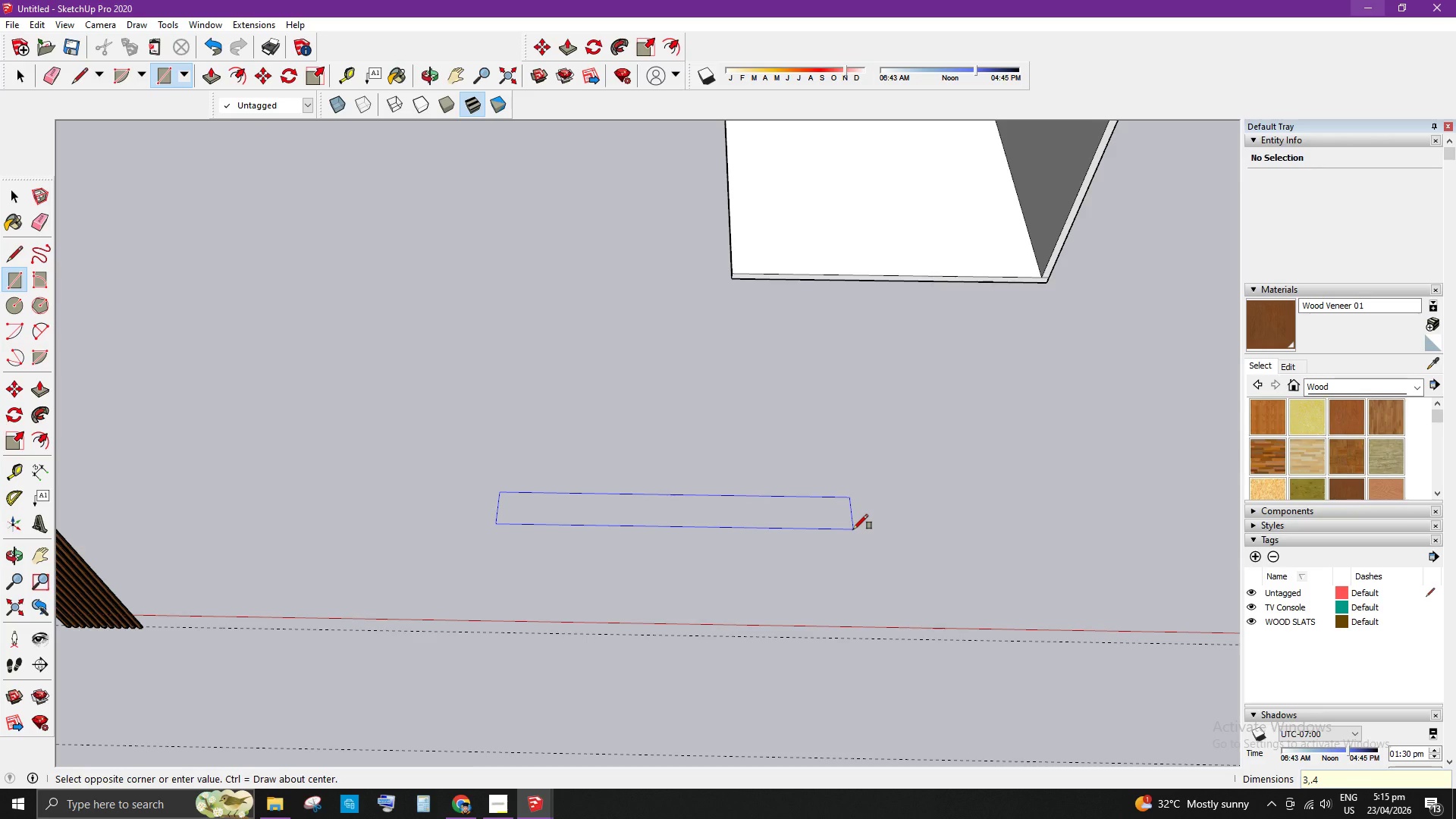 
key(Enter)
 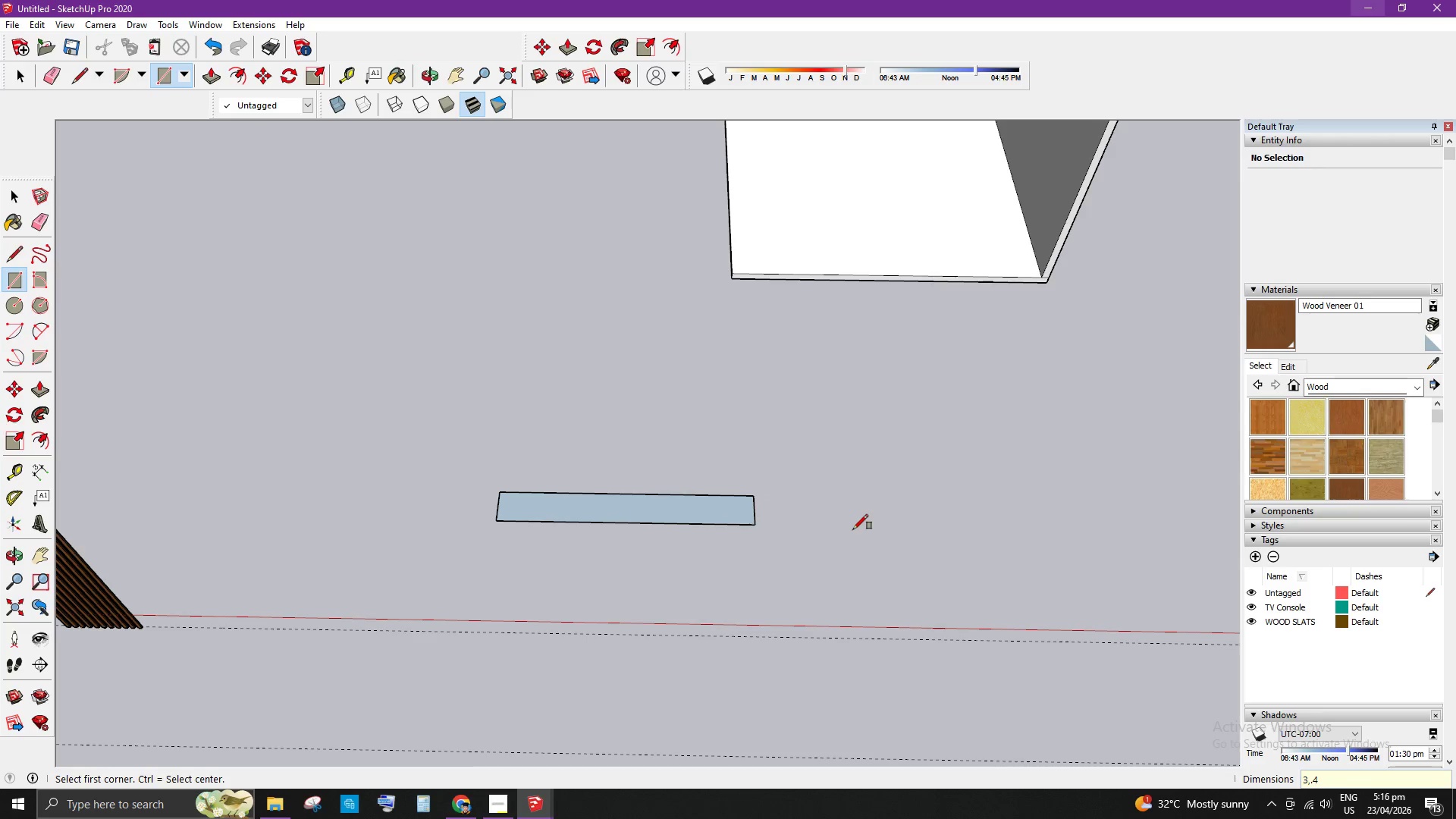 
key(Space)
 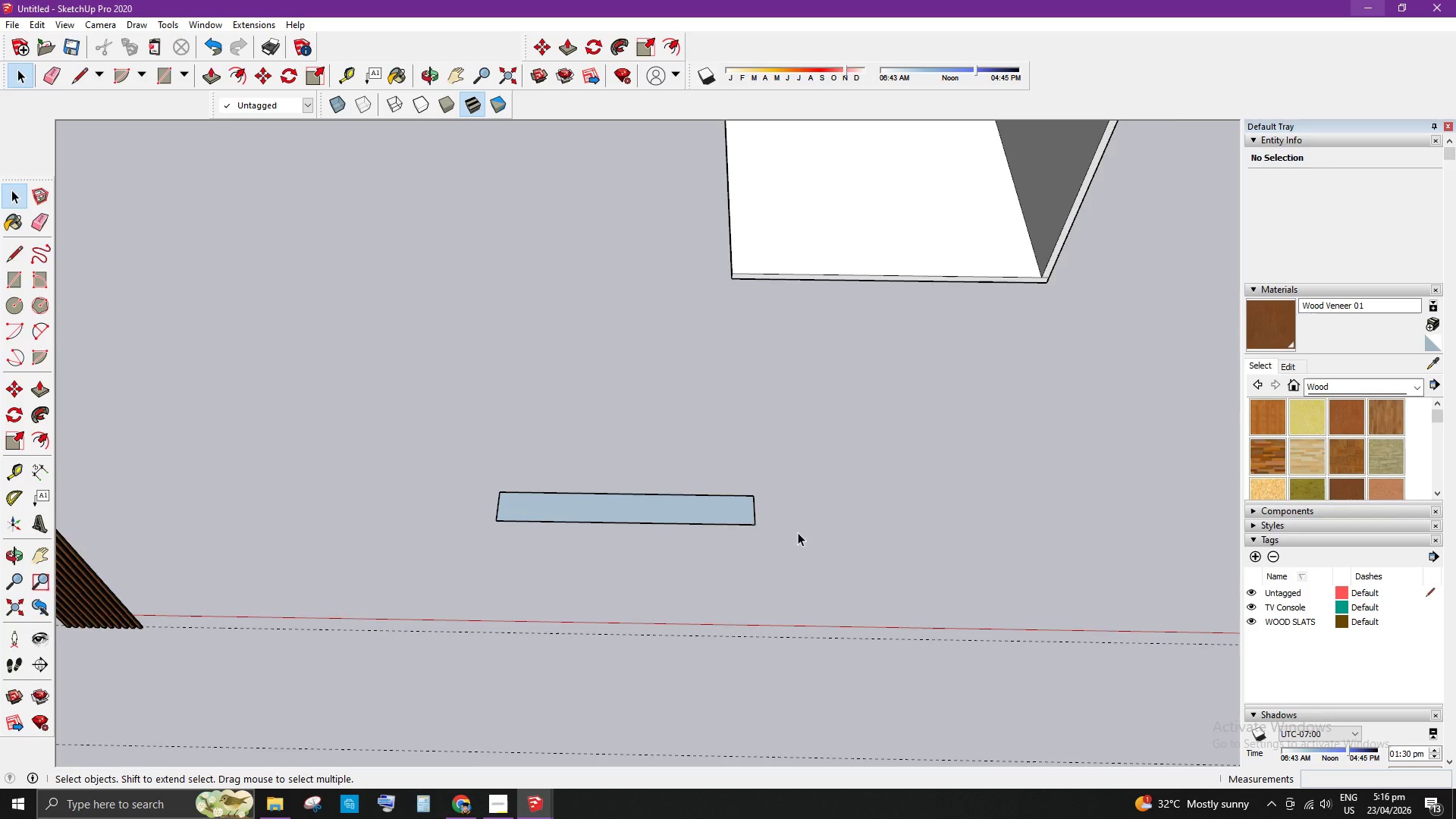 
scroll: coordinate [462, 497], scroll_direction: up, amount: 12.0
 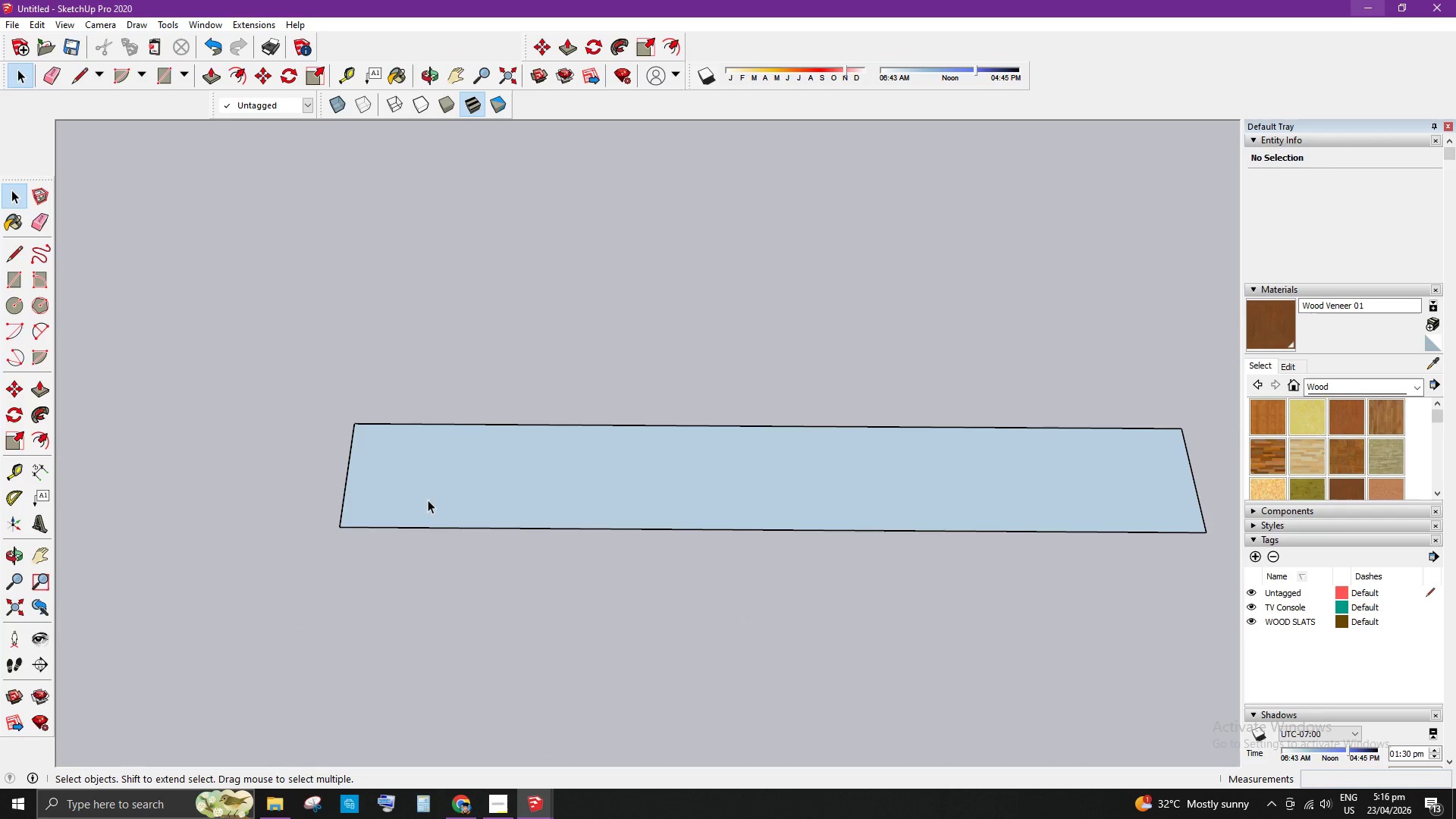 
left_click([571, 254])
 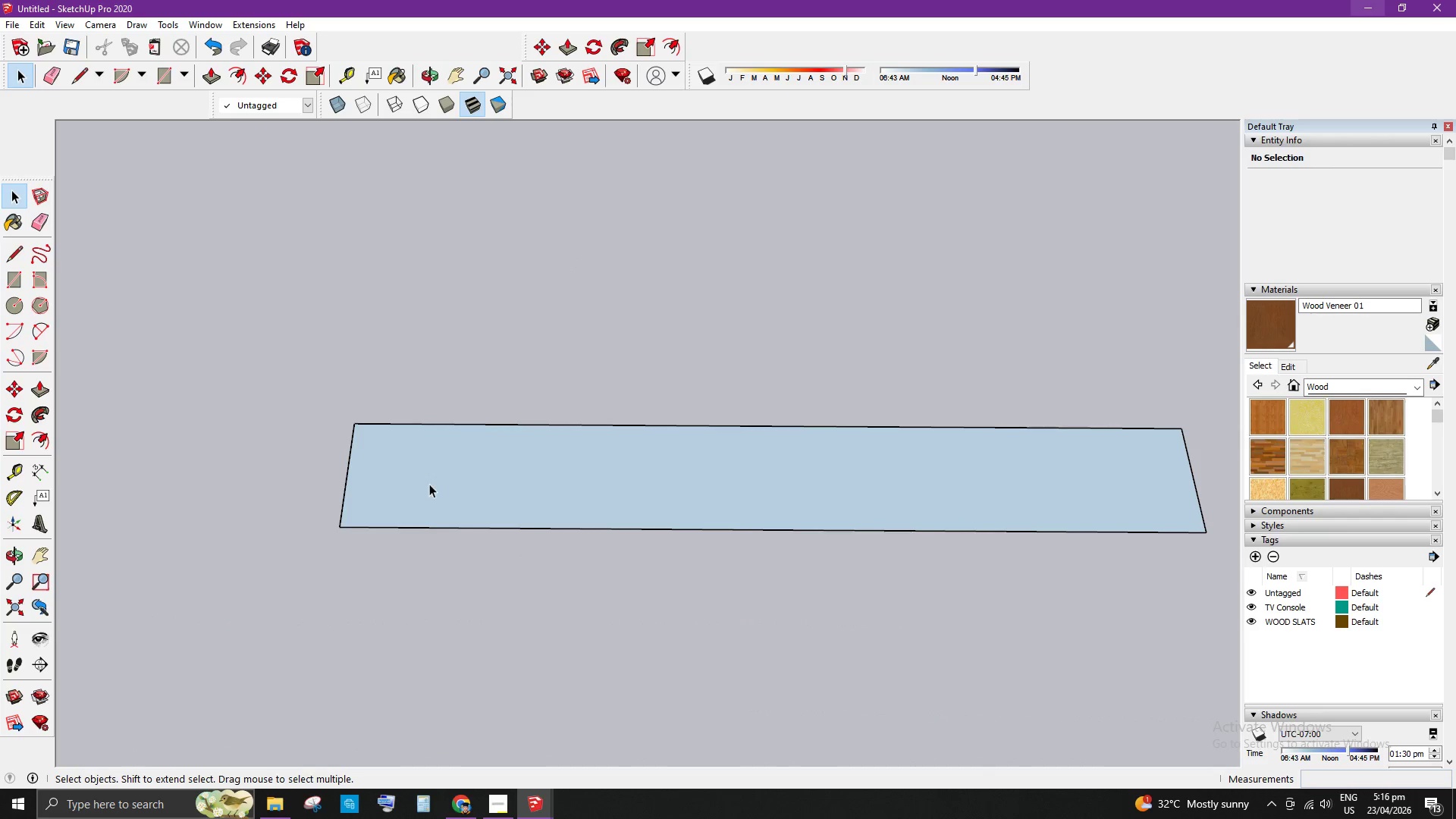 
key(R)
 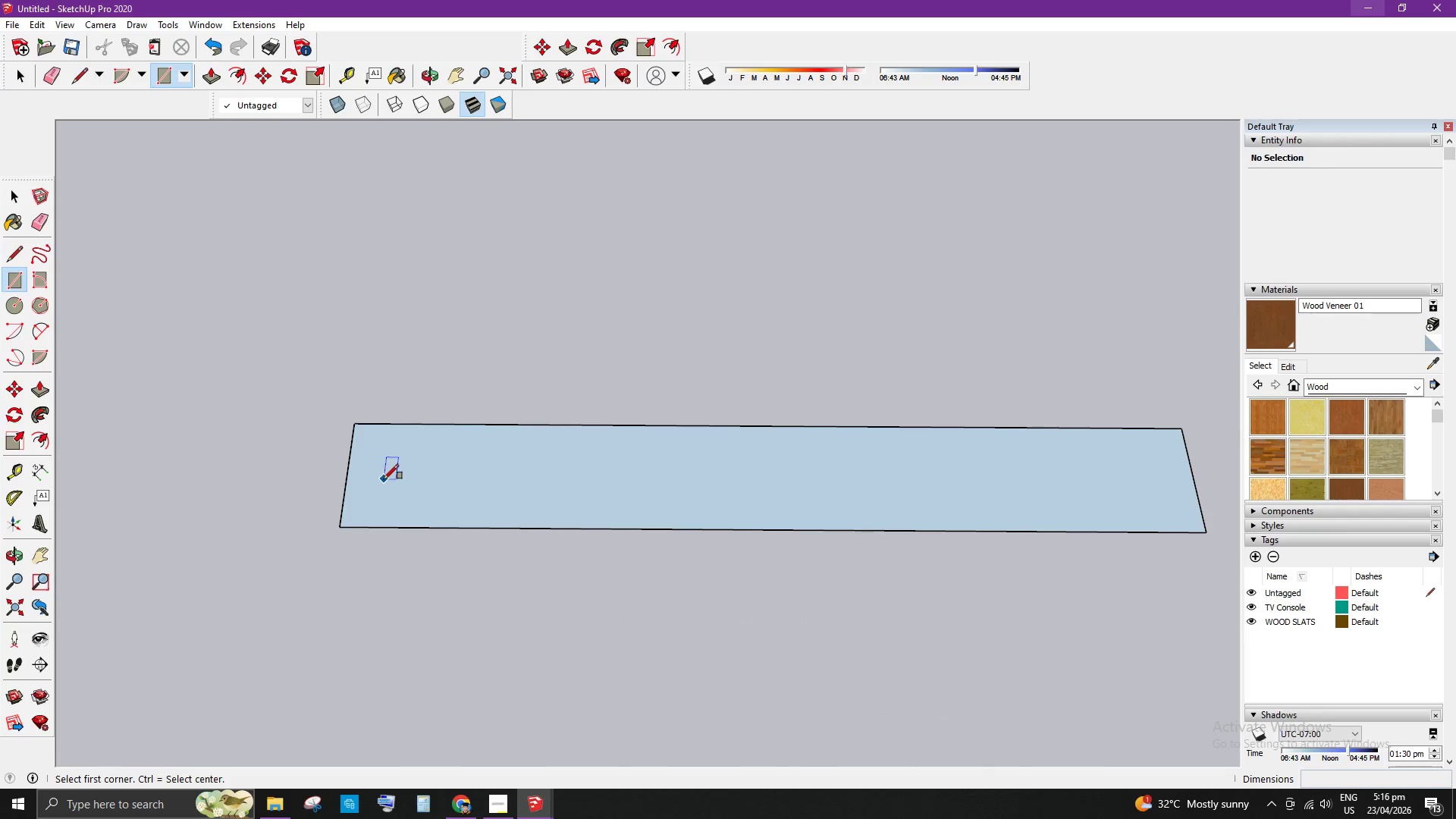 
key(Space)
 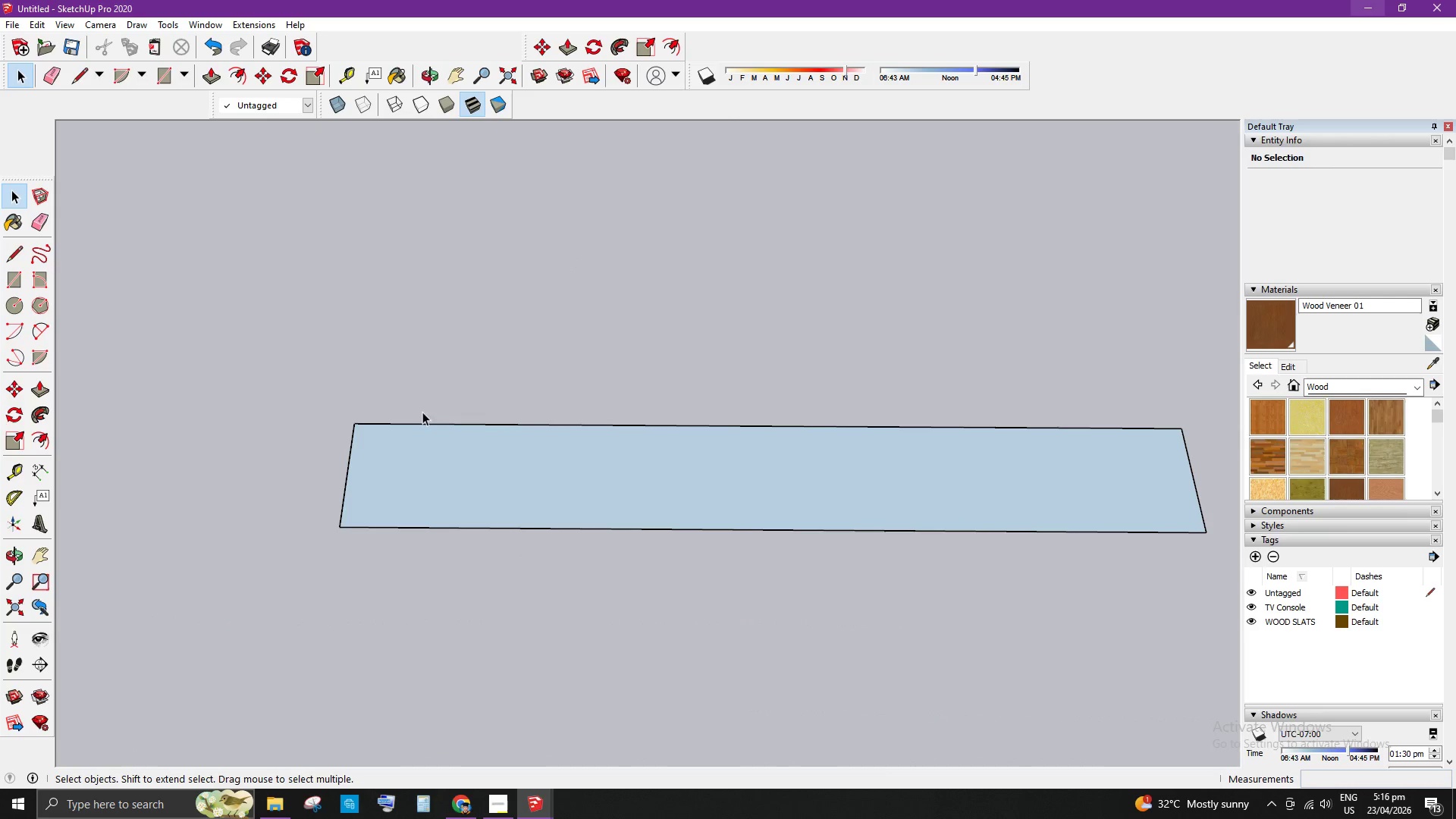 
left_click([416, 466])
 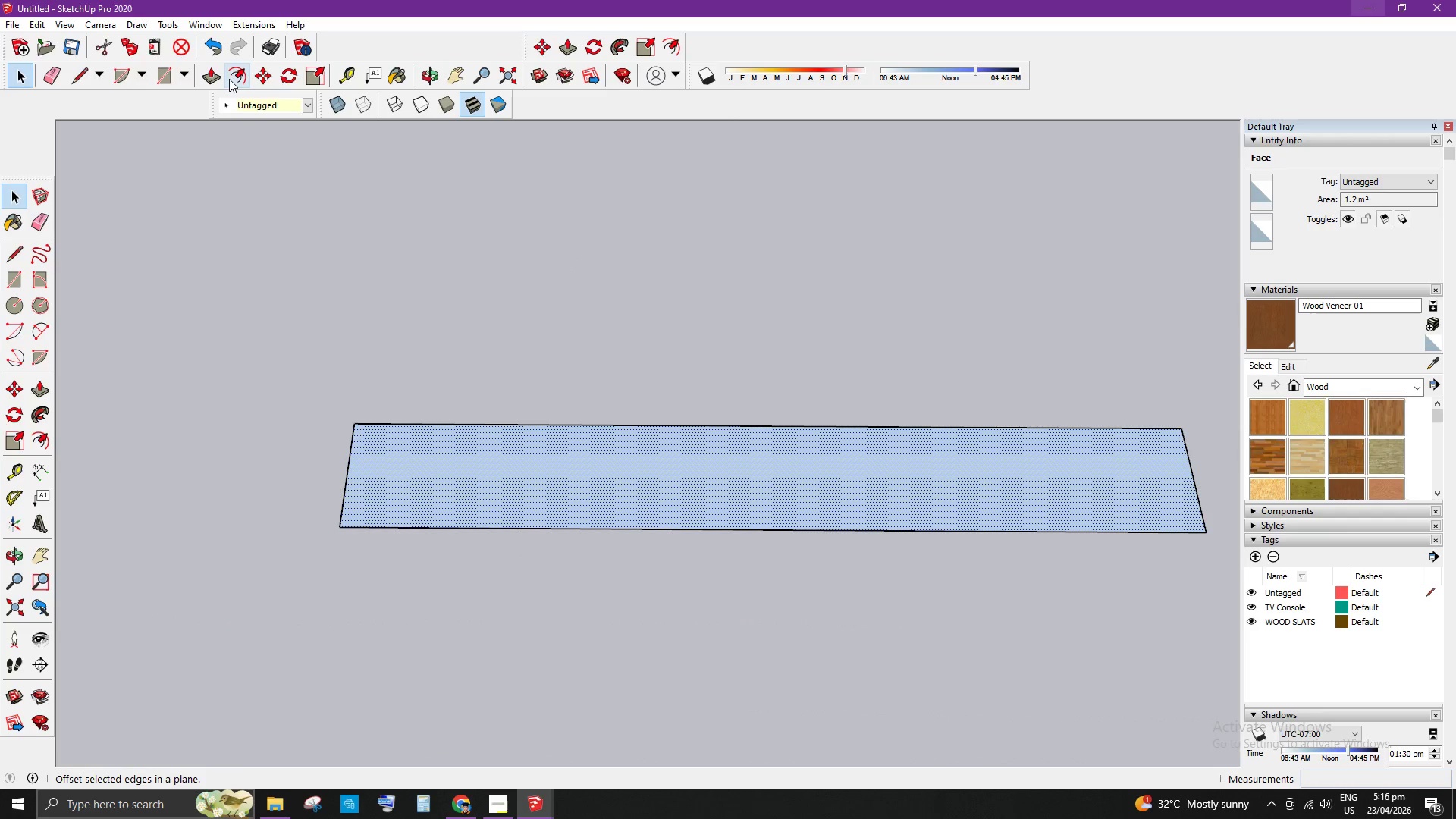 
left_click([251, 77])
 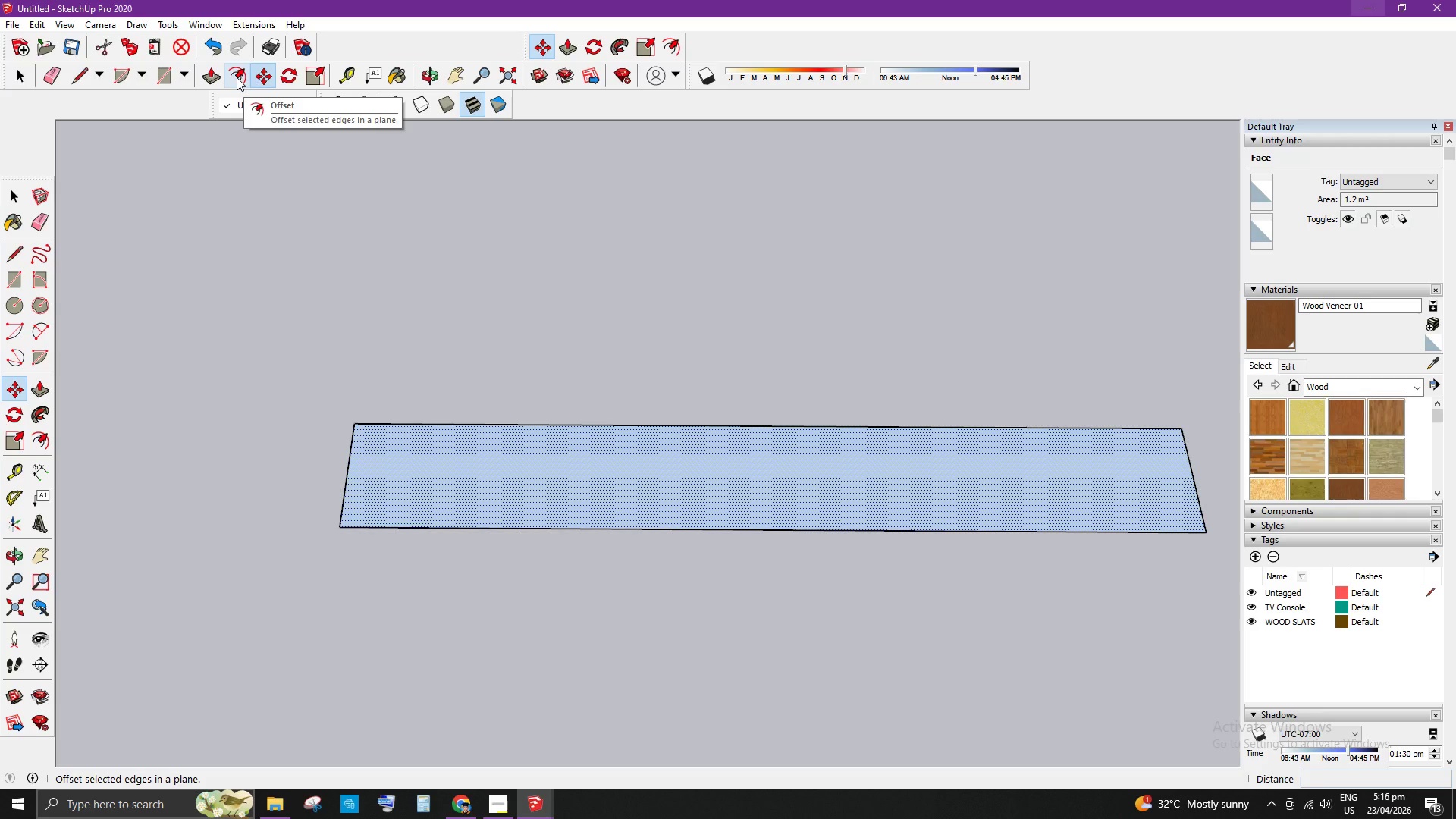 
left_click([235, 77])
 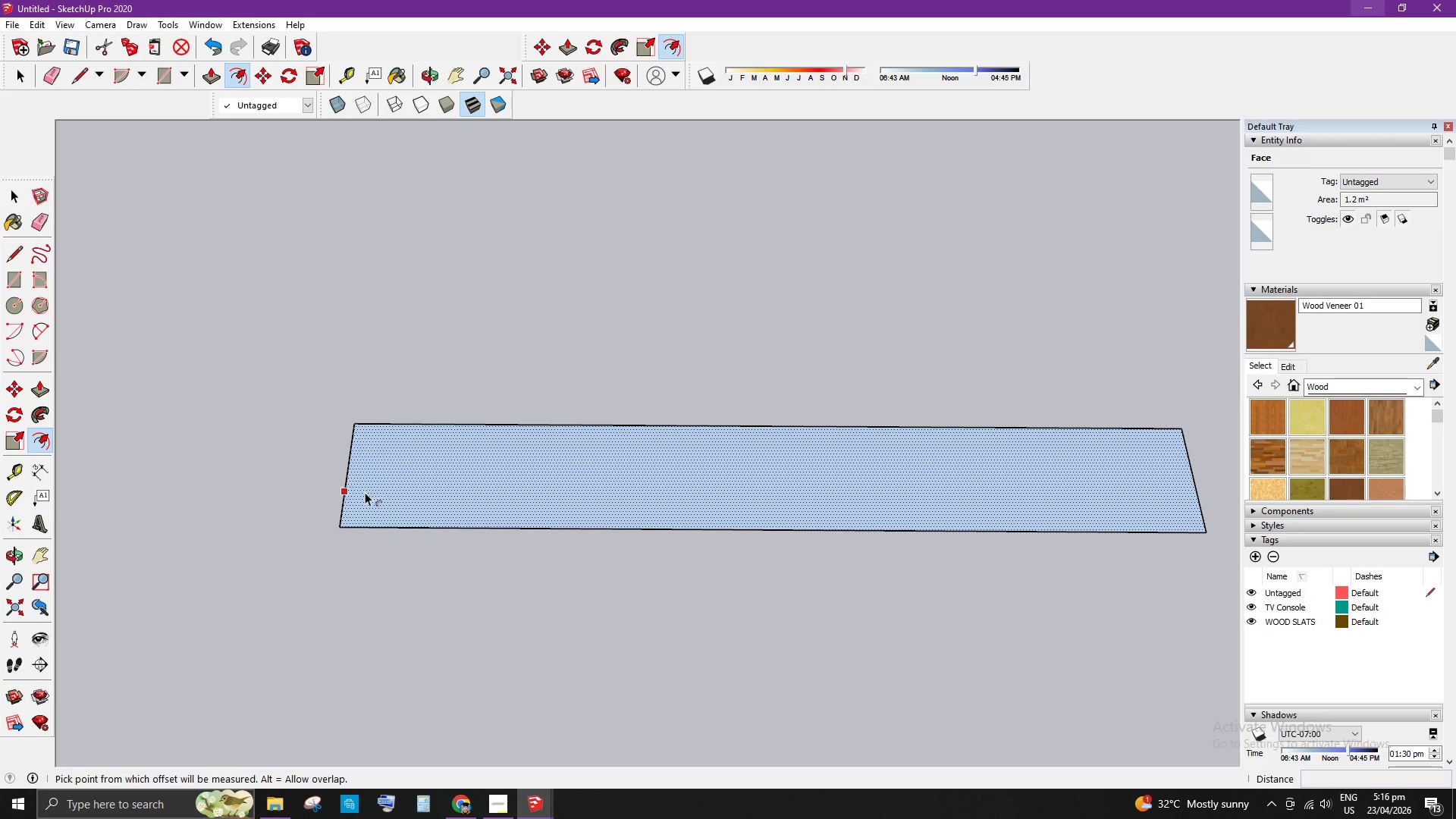 
left_click_drag(start_coordinate=[358, 490], to_coordinate=[359, 495])
 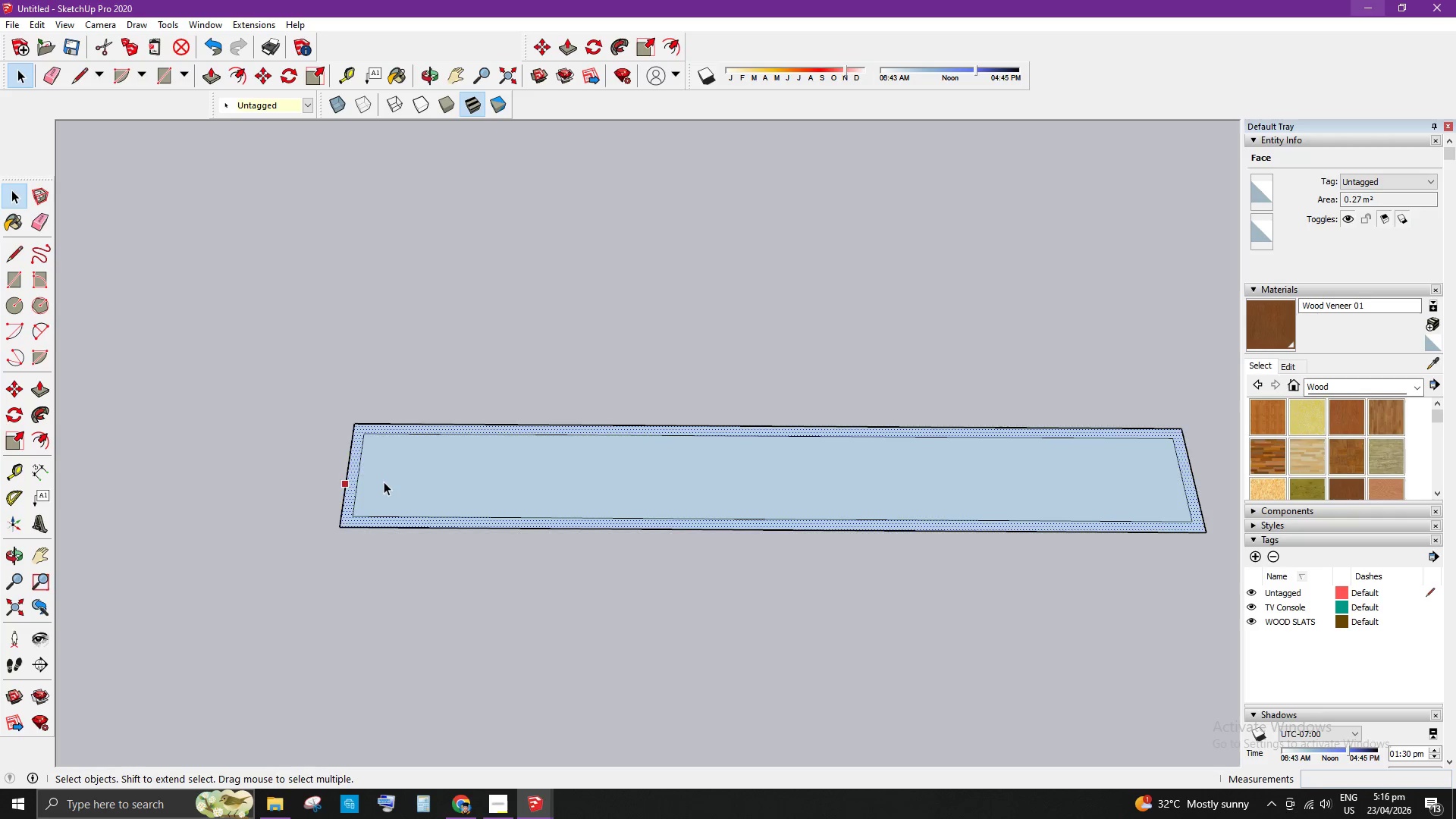 
key(NumpadDecimal)
 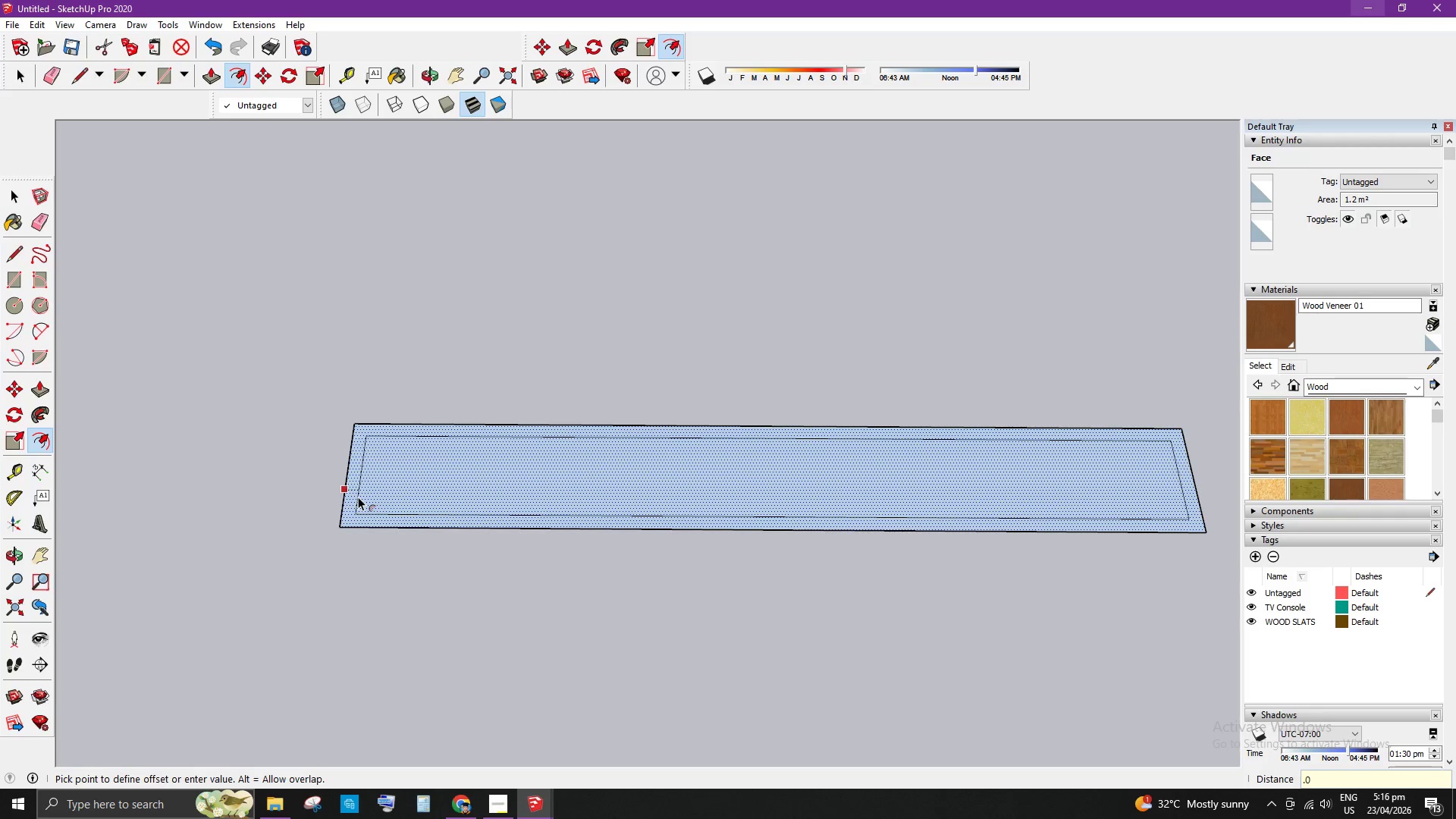 
key(Numpad0)
 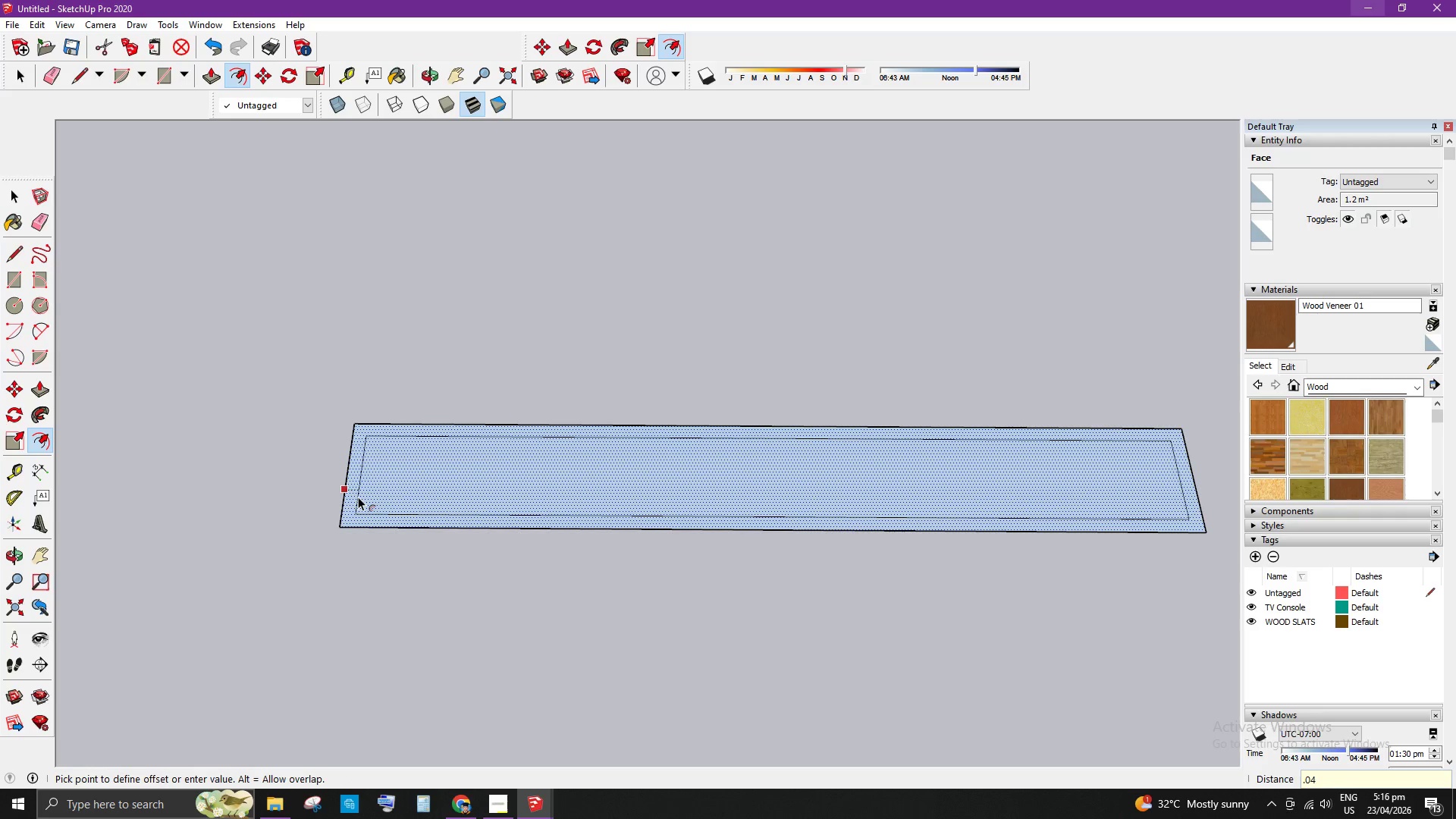 
key(Numpad4)
 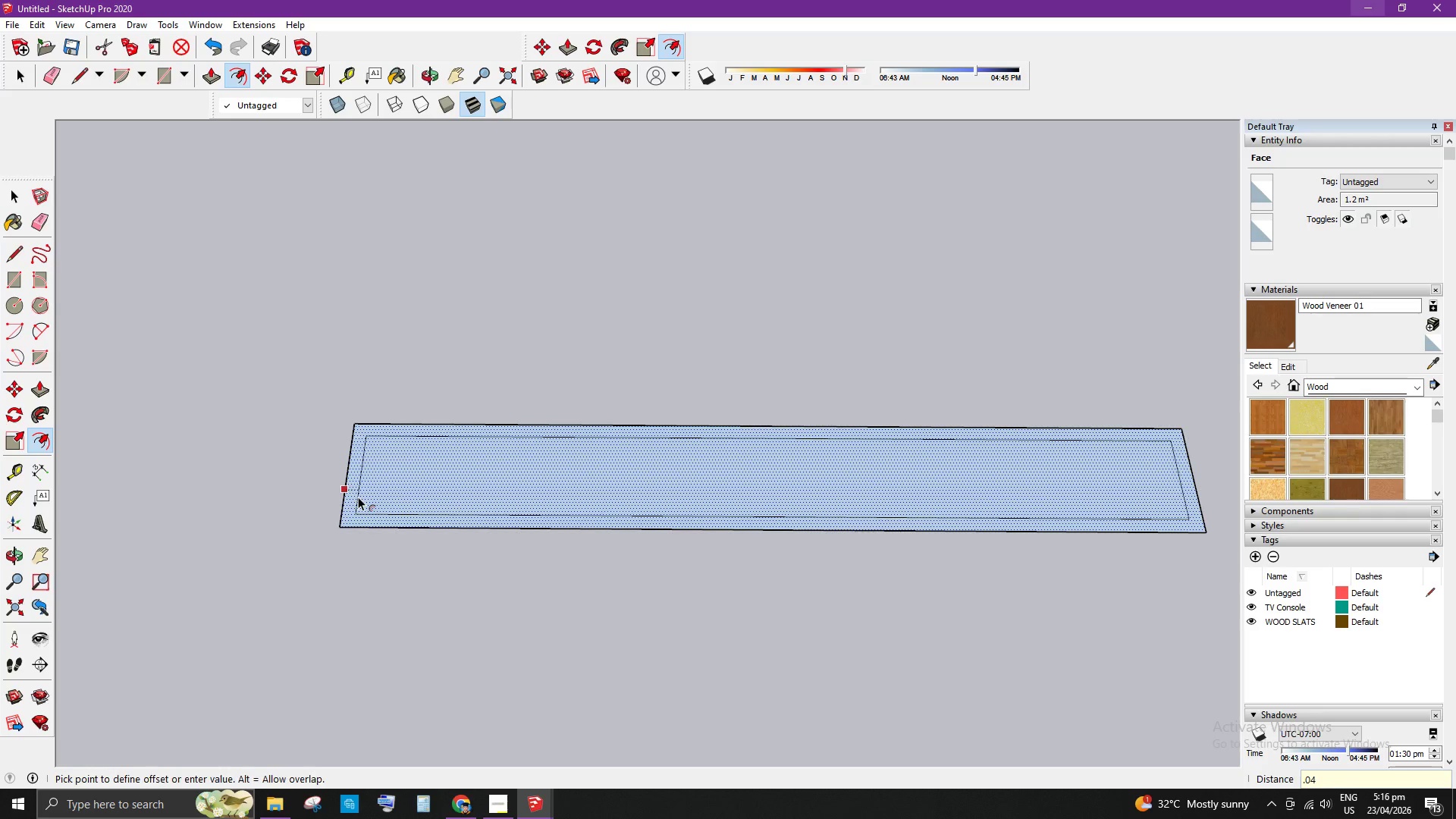 
key(Enter)
 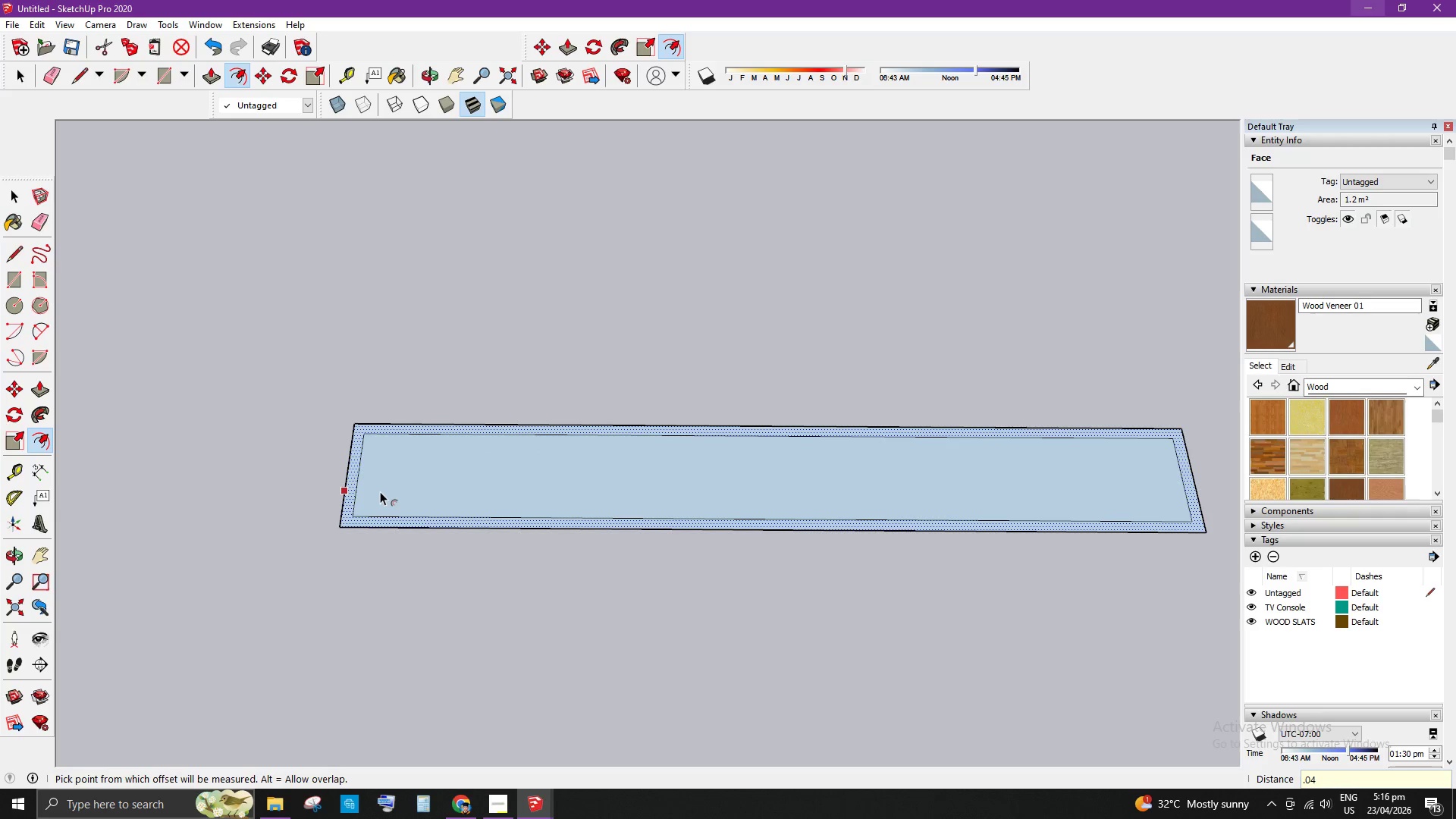 
key(Space)
 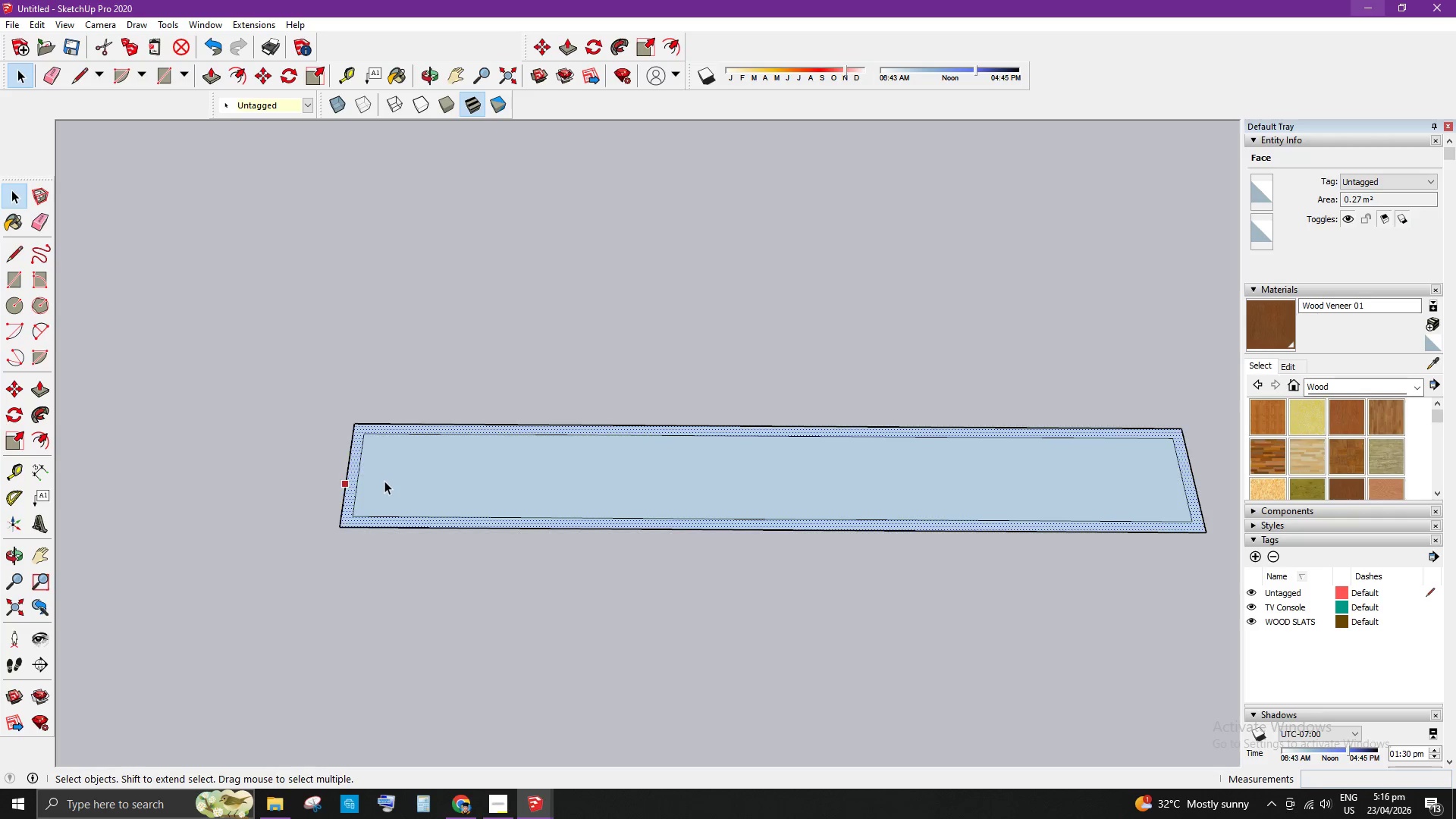 
scroll: coordinate [384, 480], scroll_direction: down, amount: 5.0
 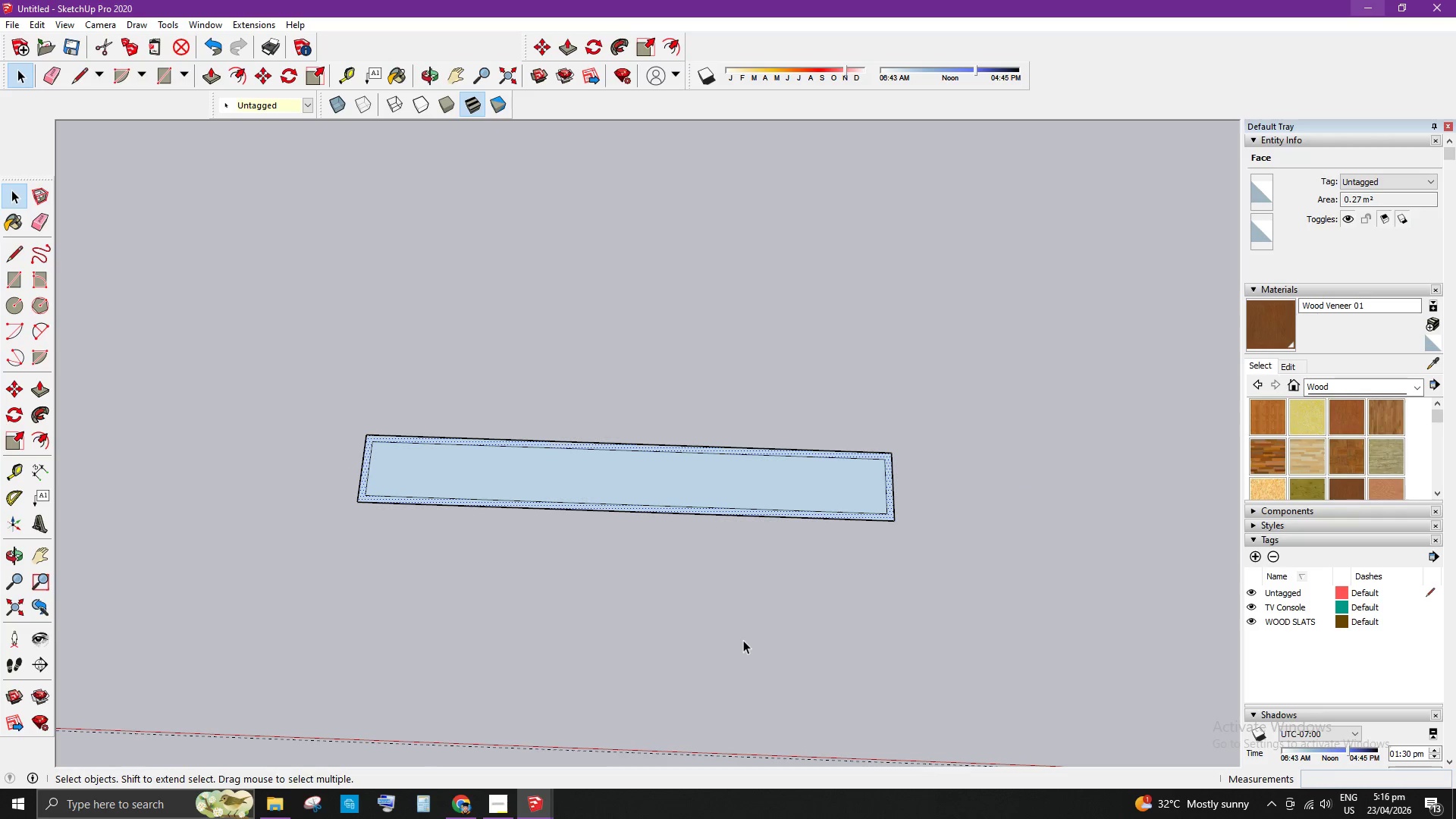 
scroll: coordinate [401, 472], scroll_direction: up, amount: 6.0
 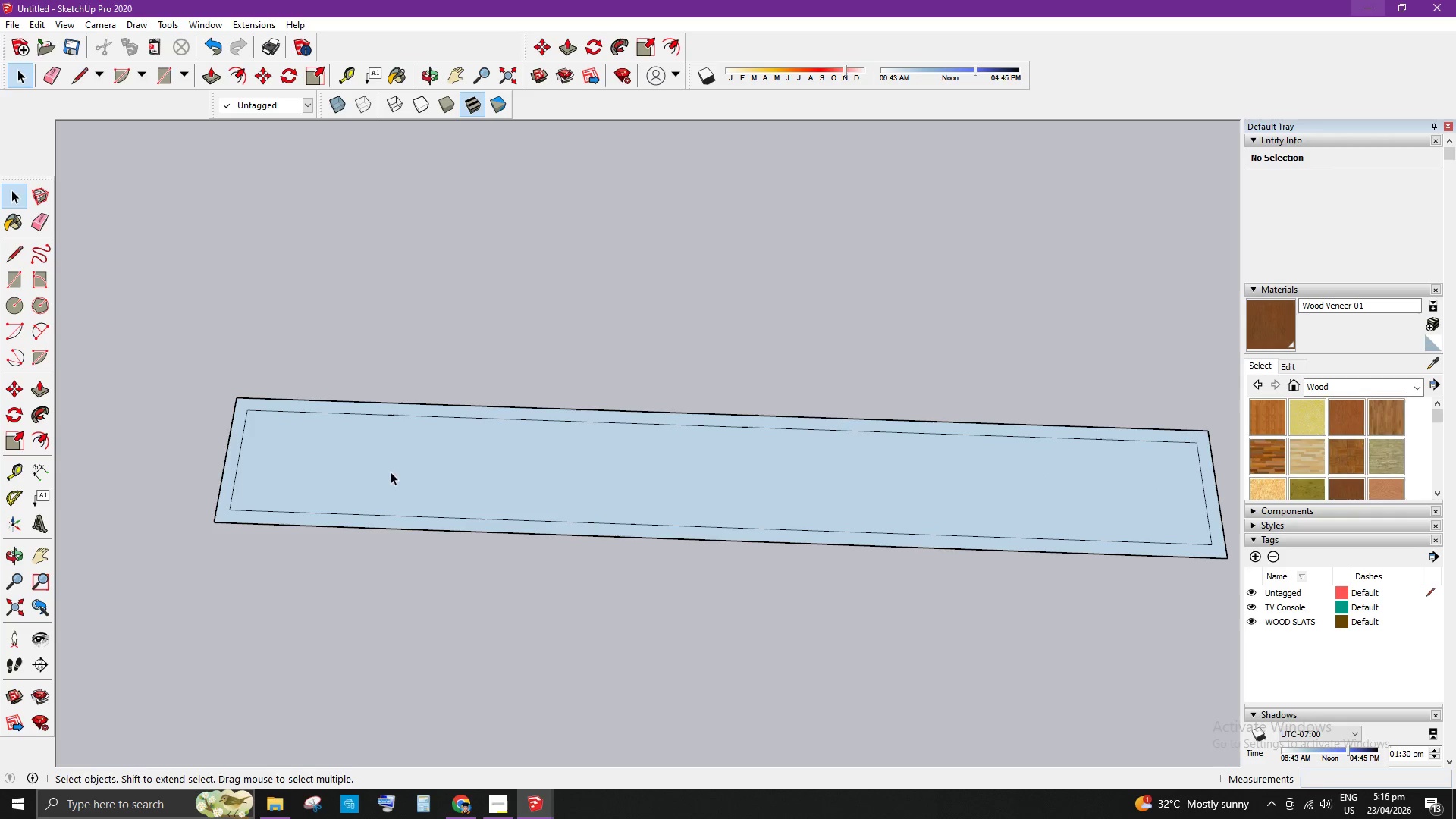 
key(T)
 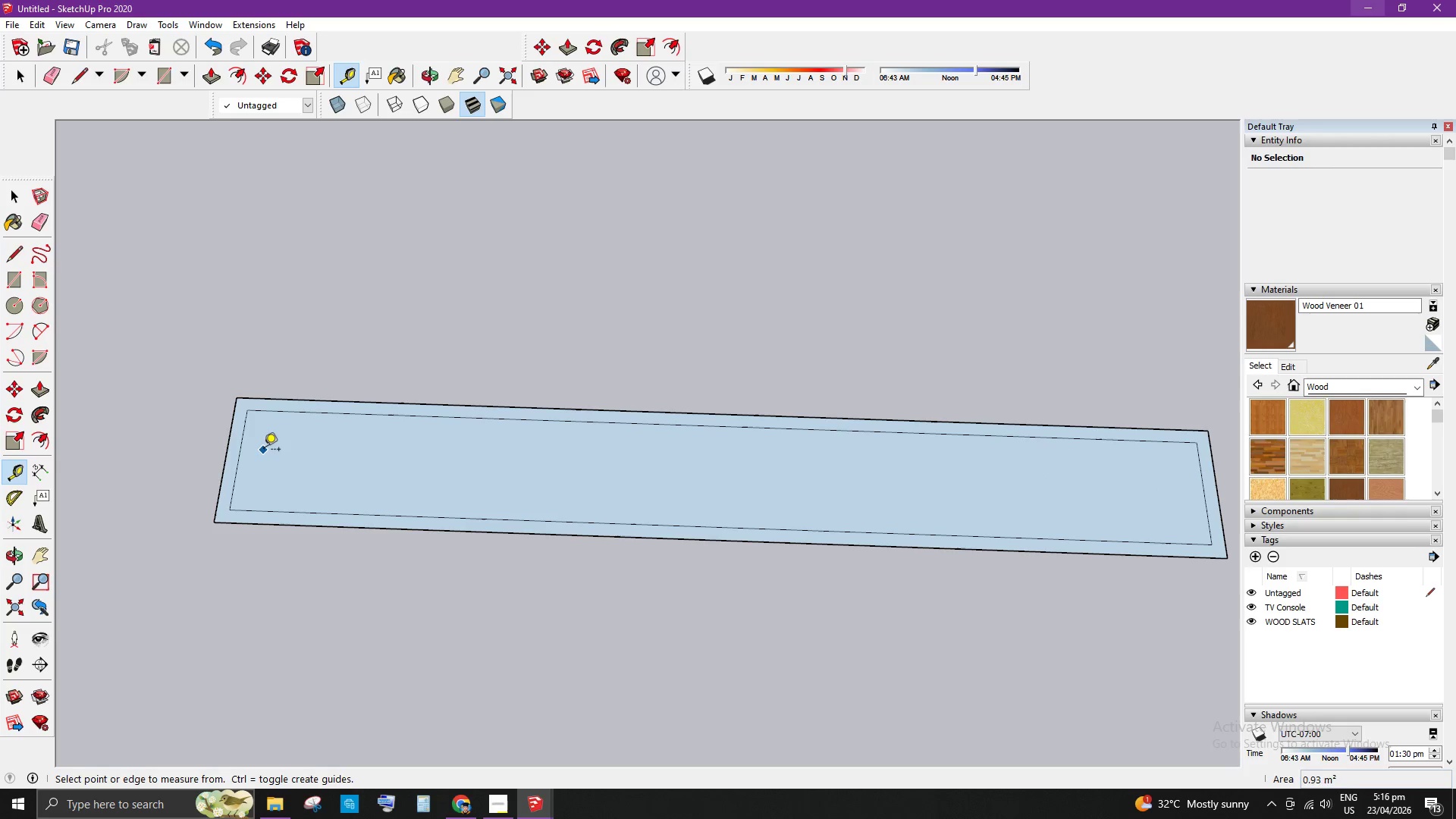 
mouse_move([250, 454])
 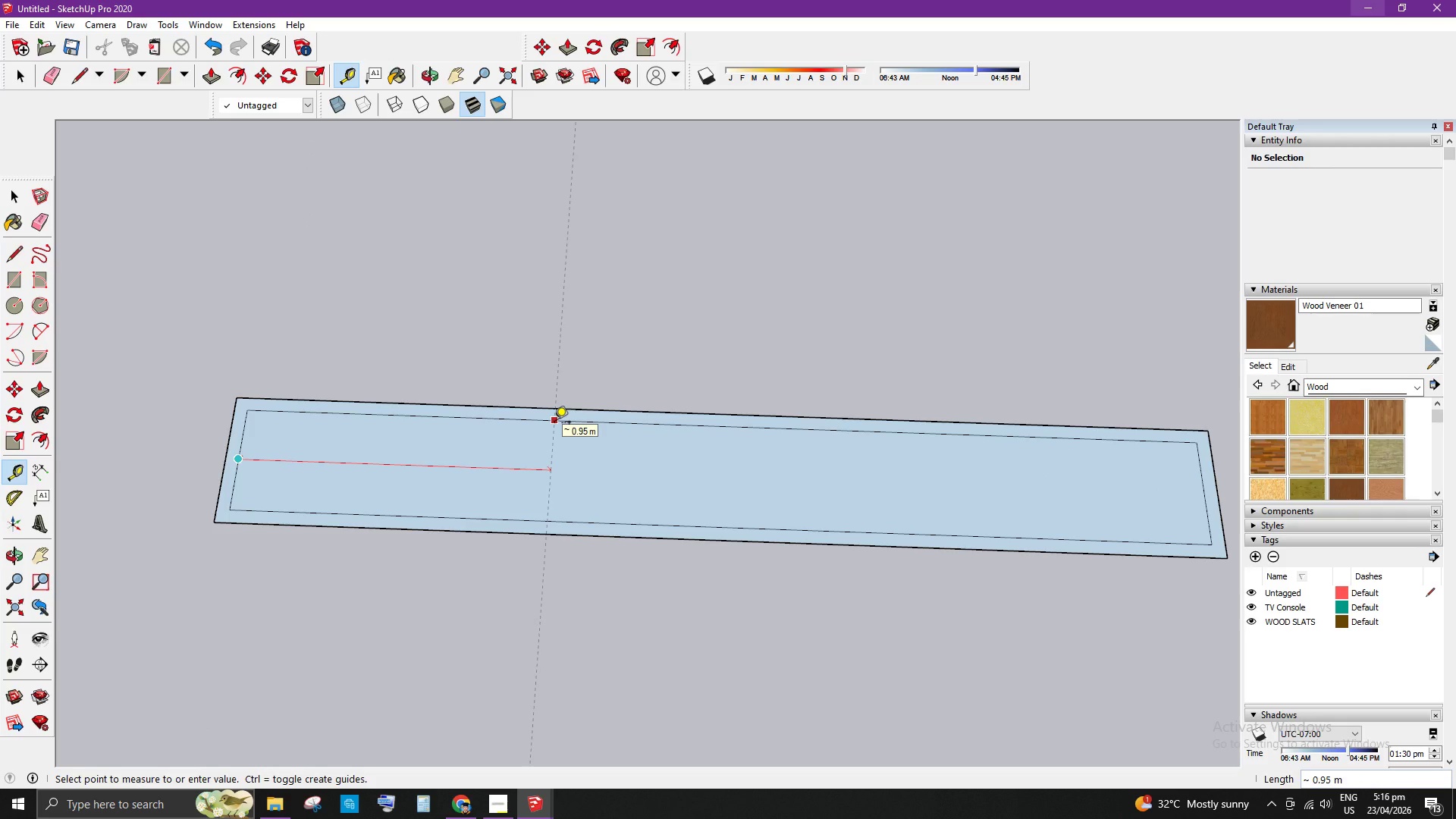 
key(Space)
 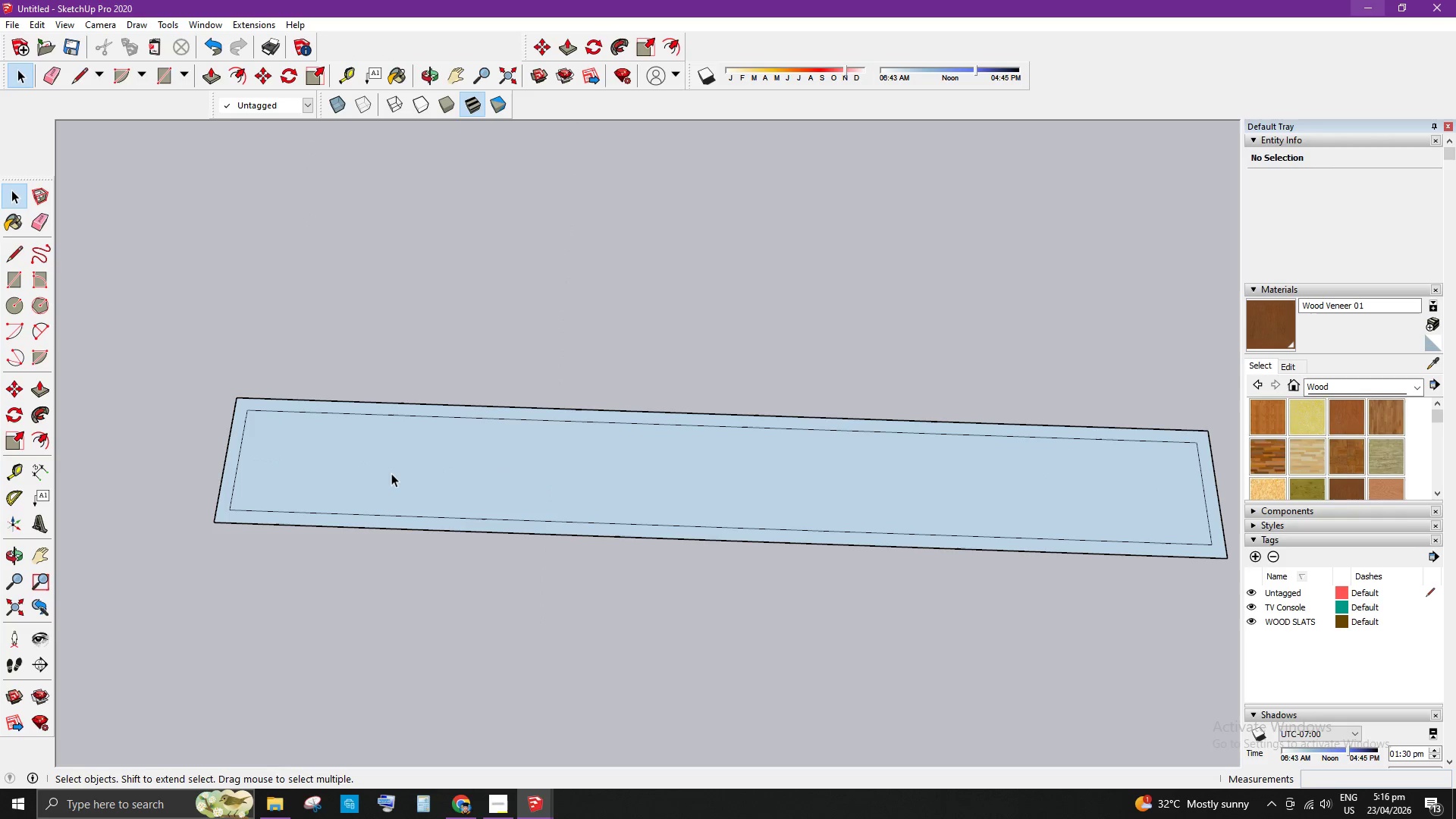 
key(T)
 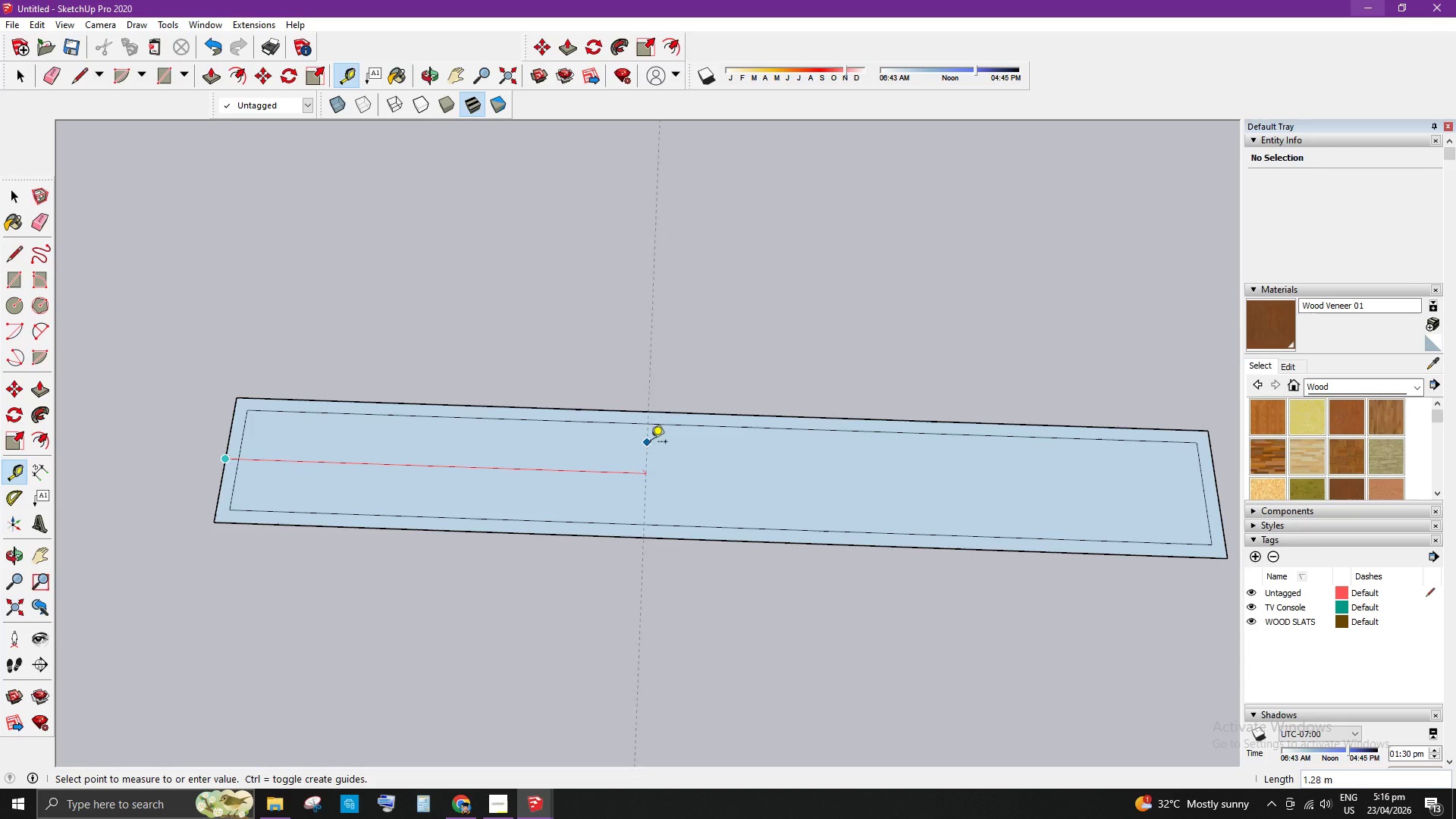 
left_click([726, 416])
 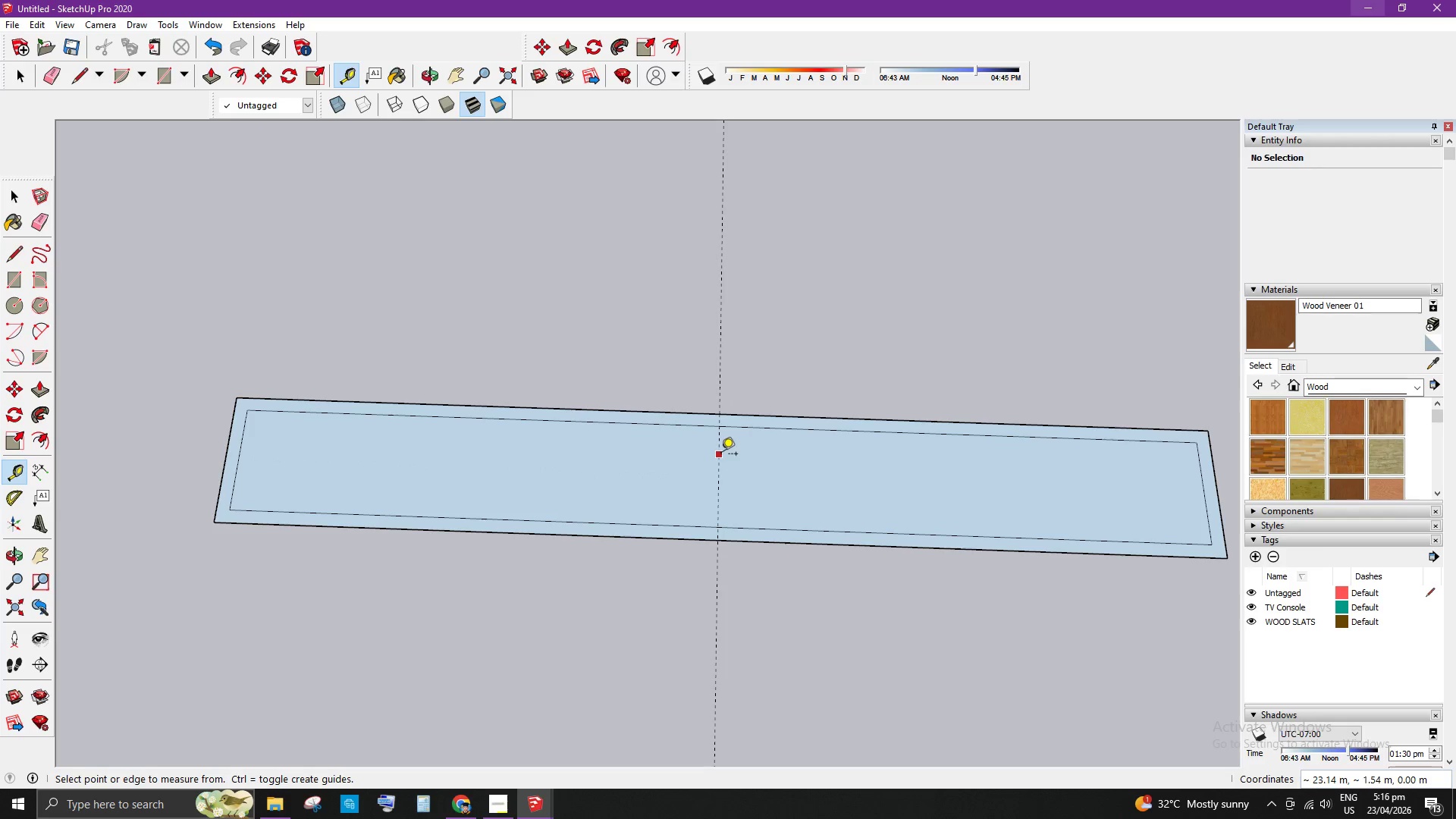 
left_click([721, 455])
 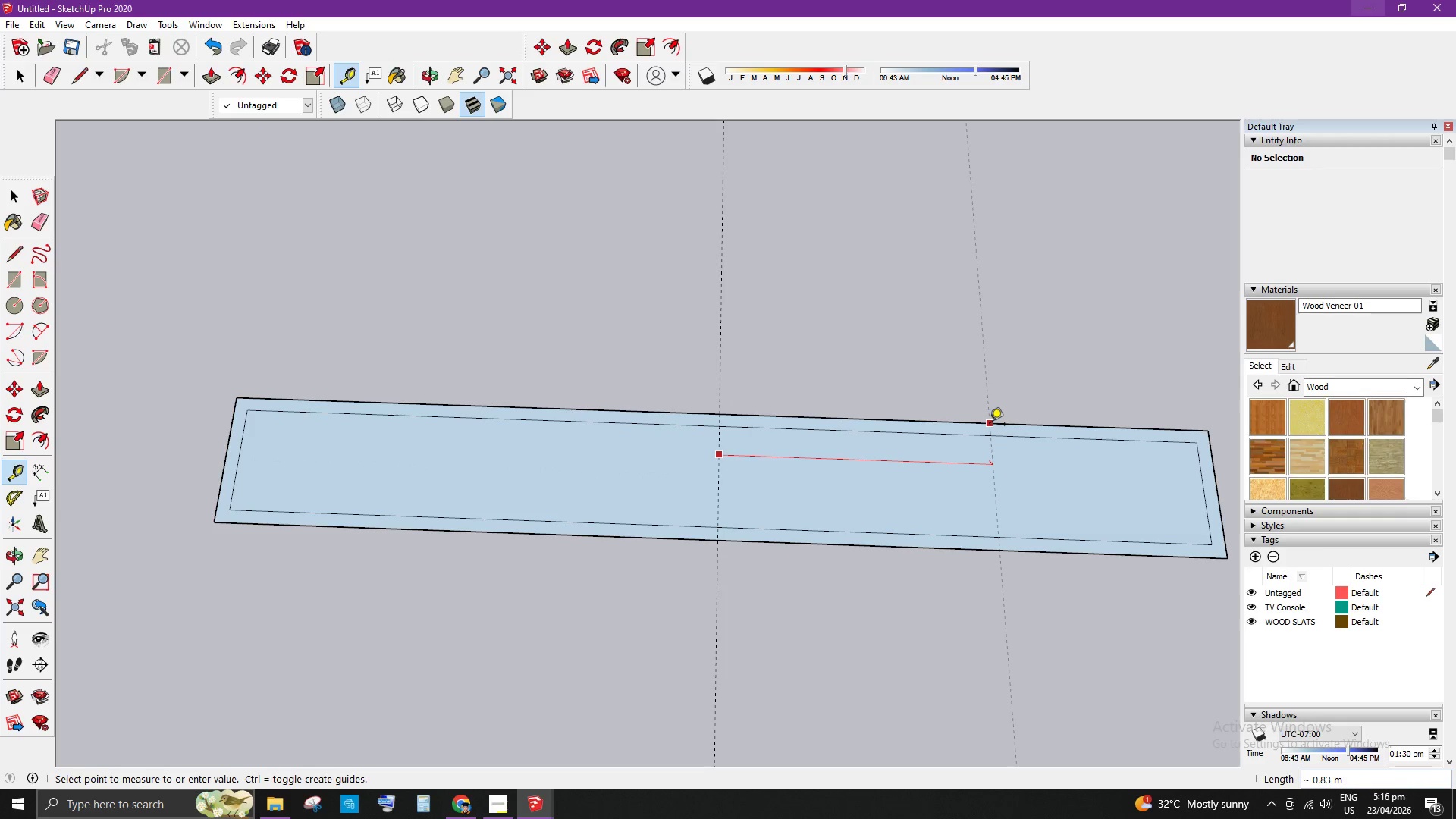 
key(NumpadDecimal)
 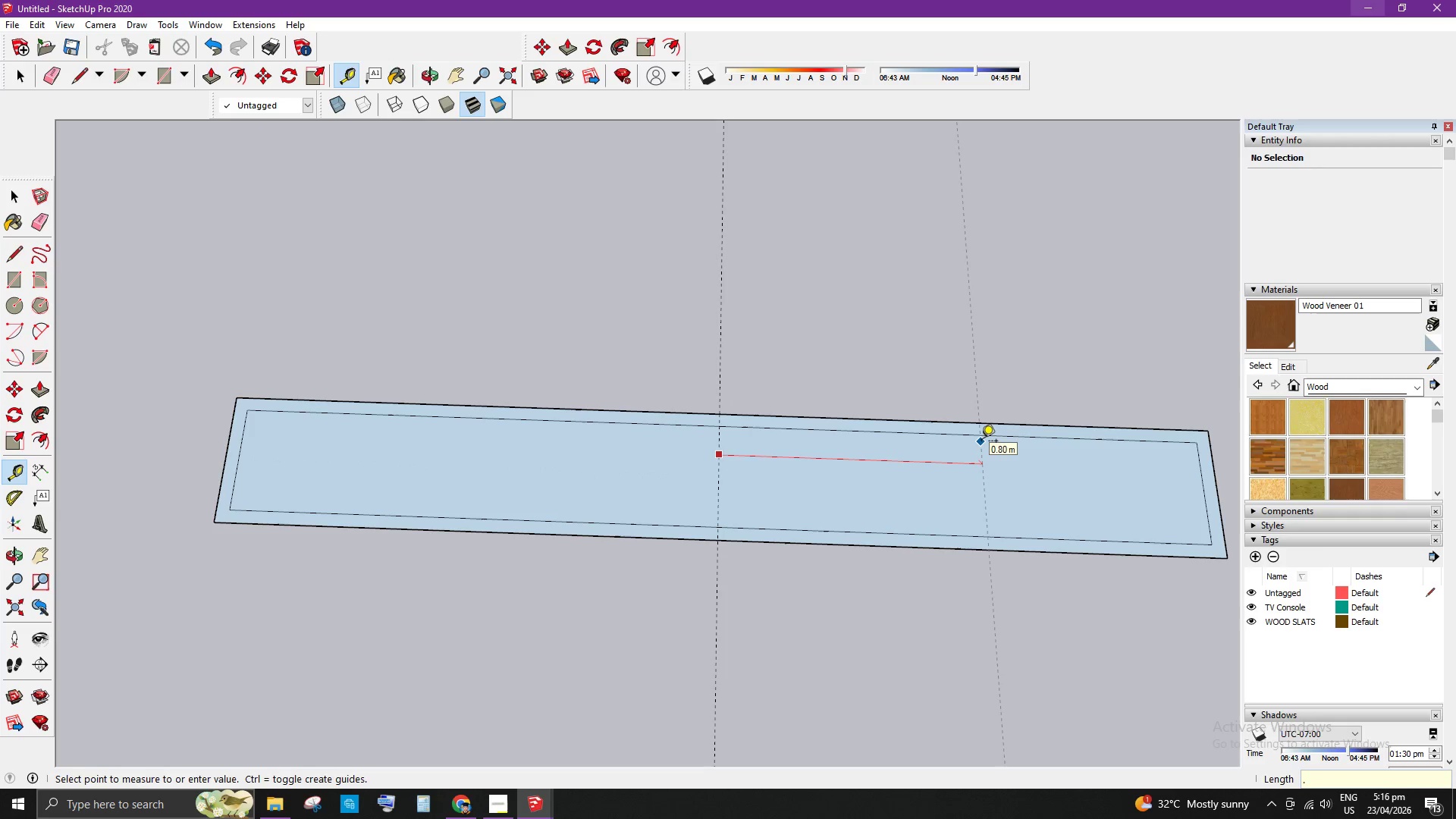 
key(Numpad7)
 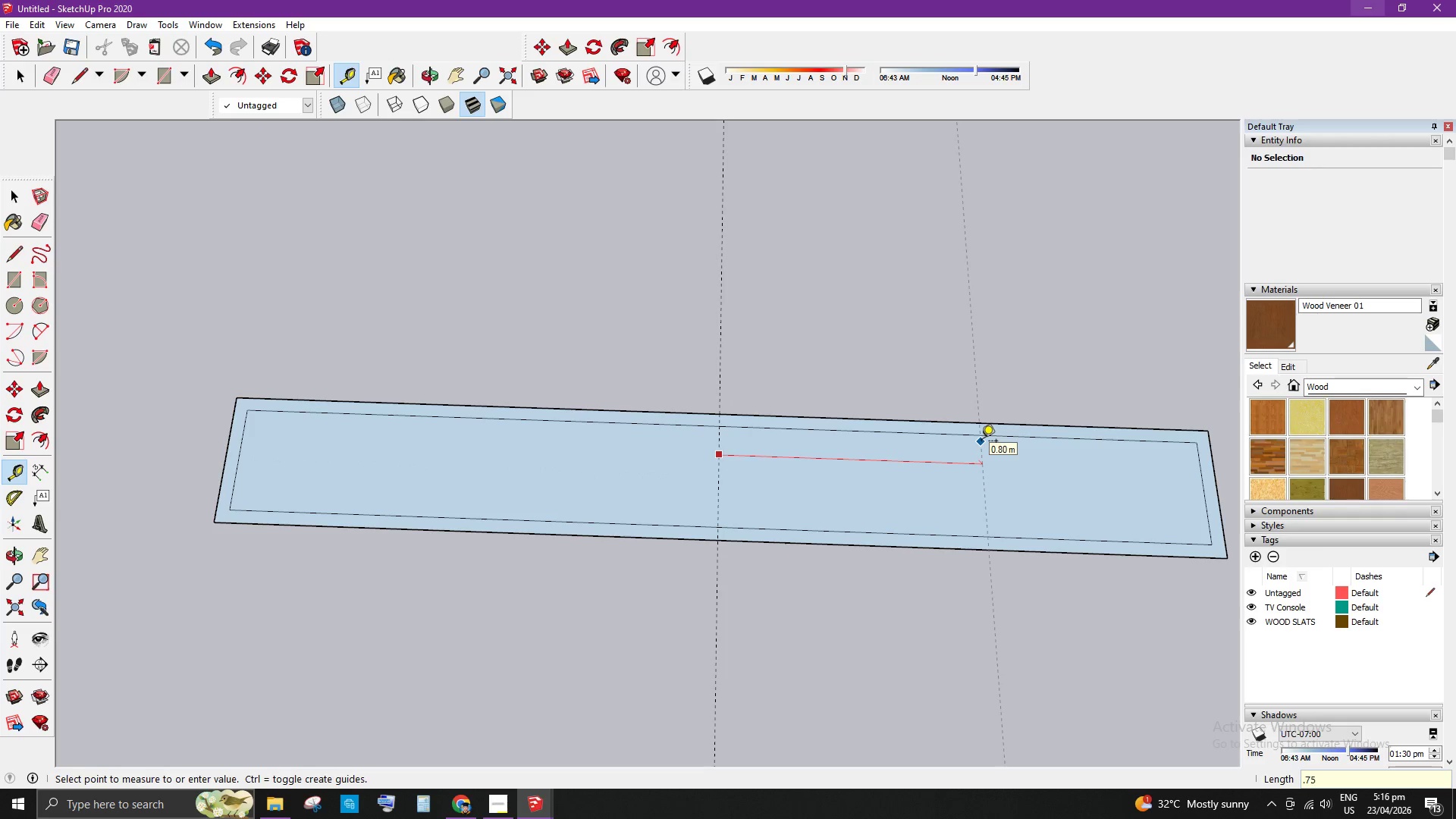 
key(Numpad5)
 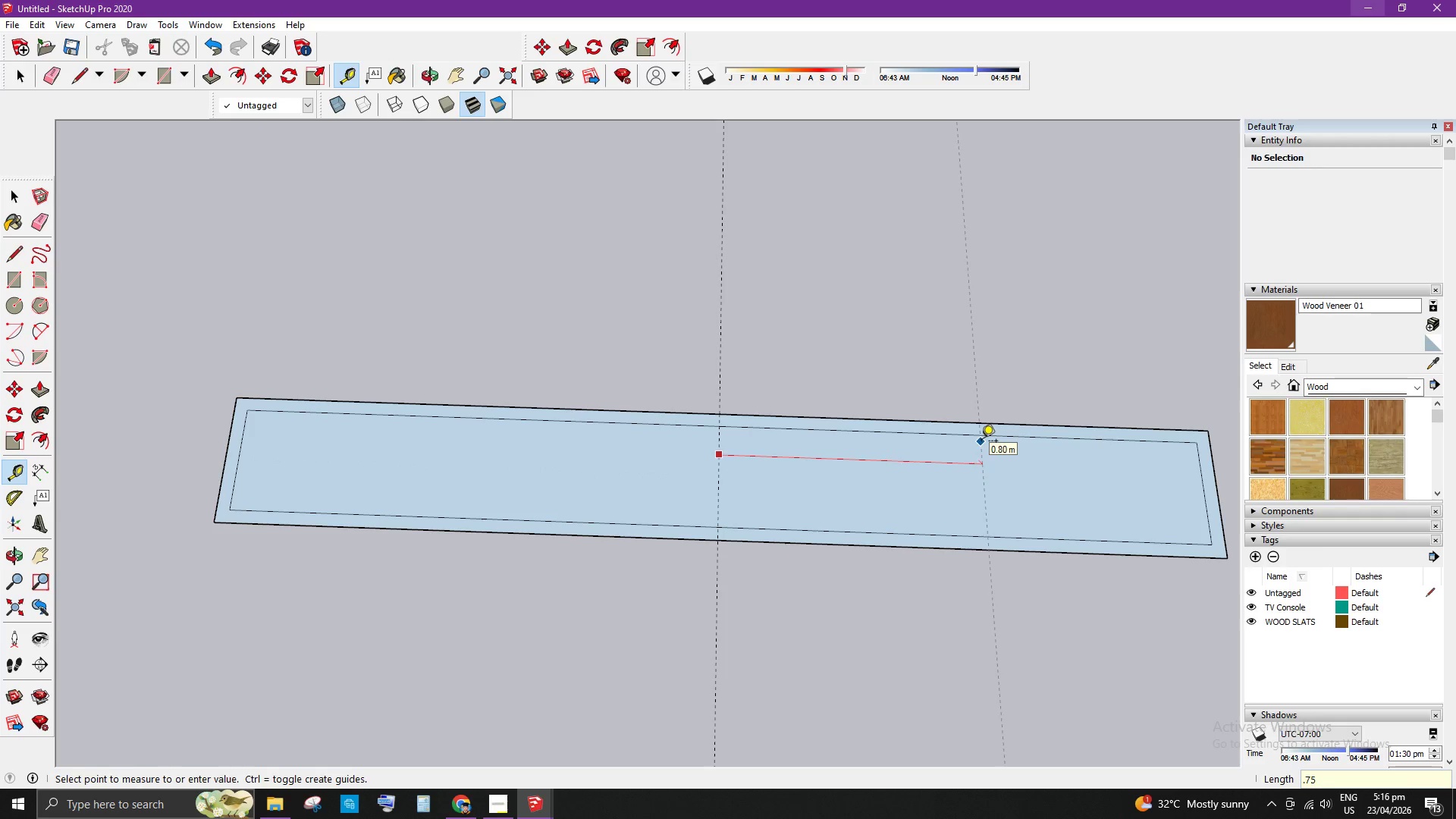 
key(Enter)
 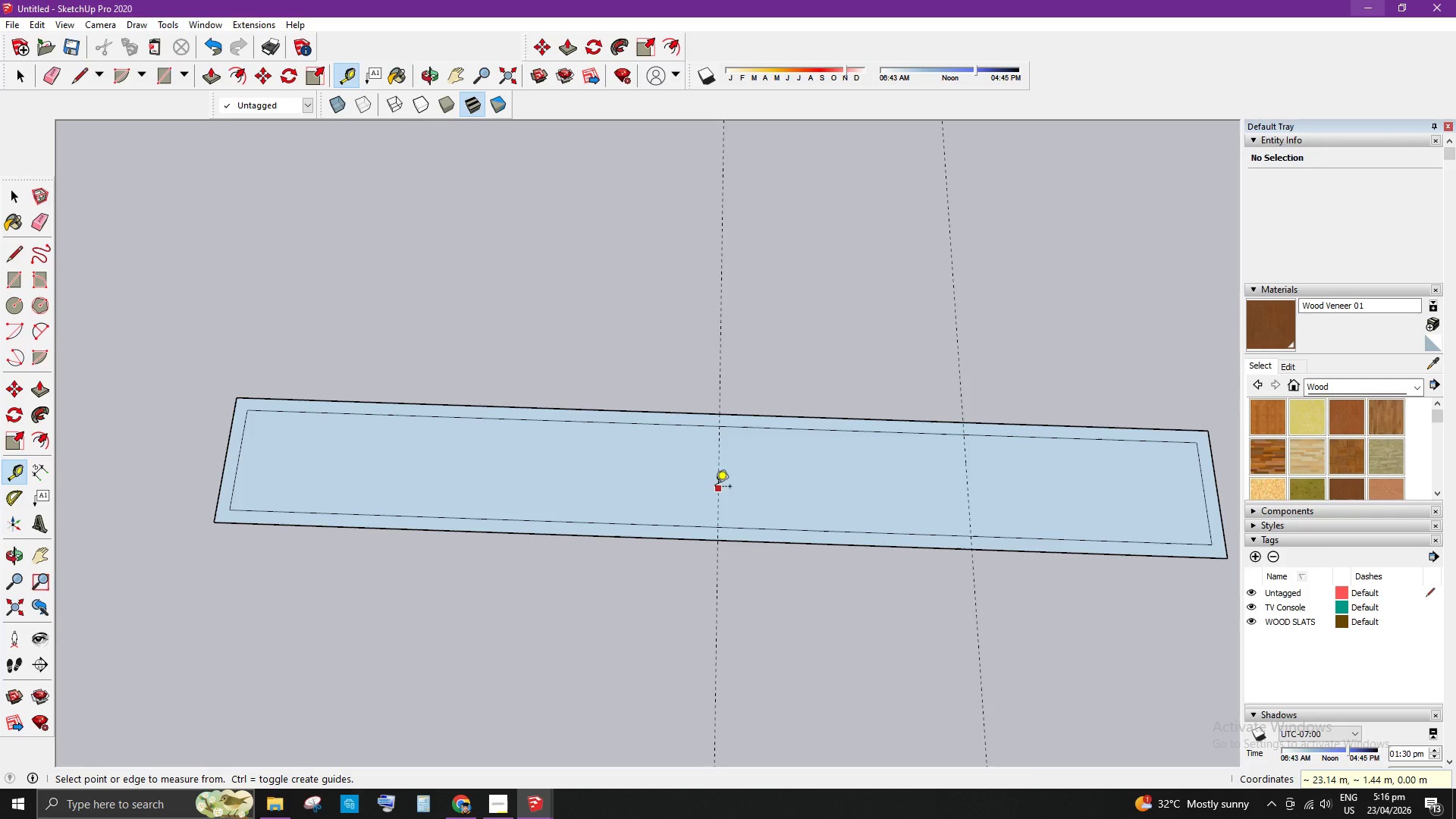 
left_click([722, 484])
 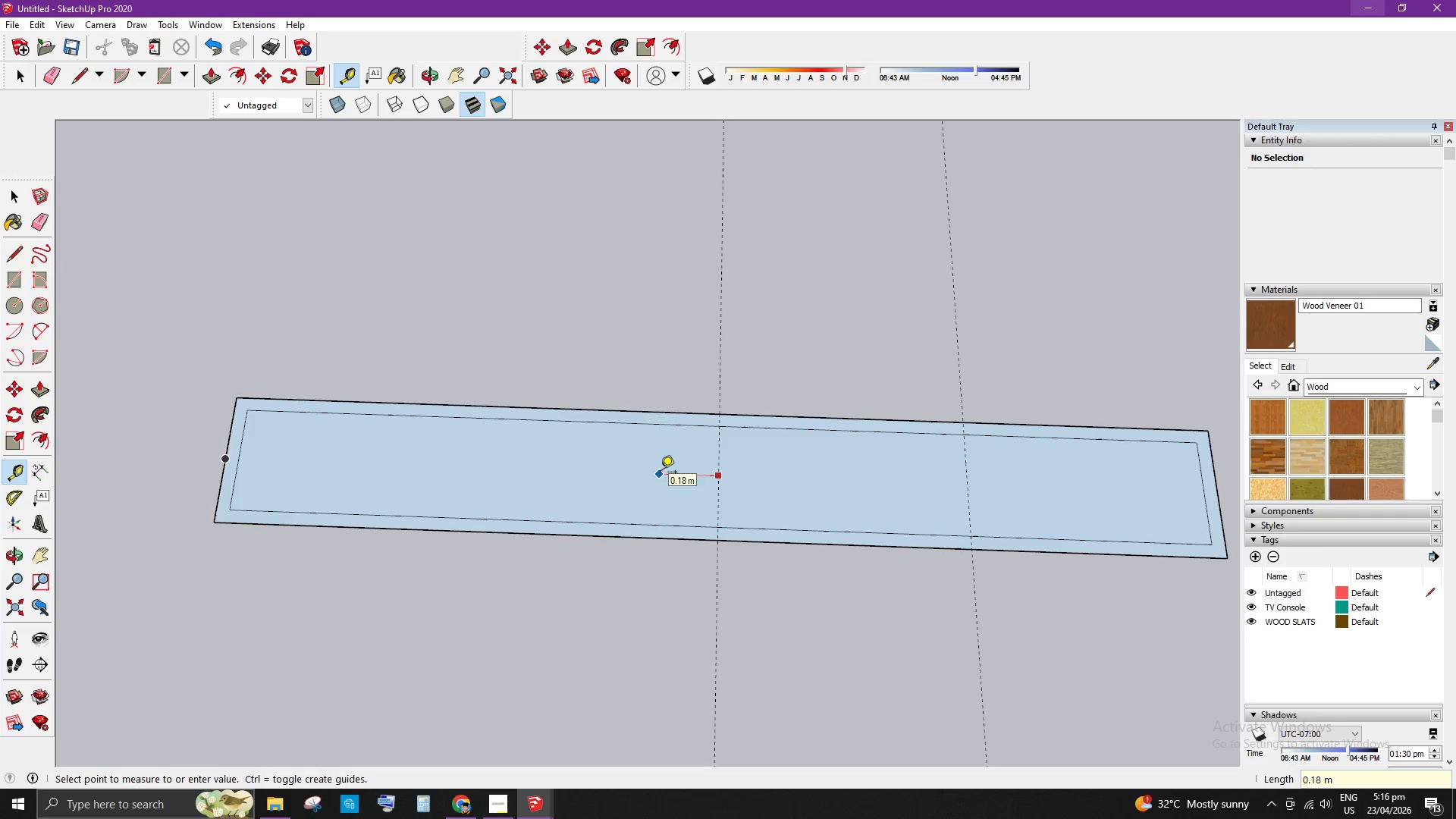 
key(Escape)
 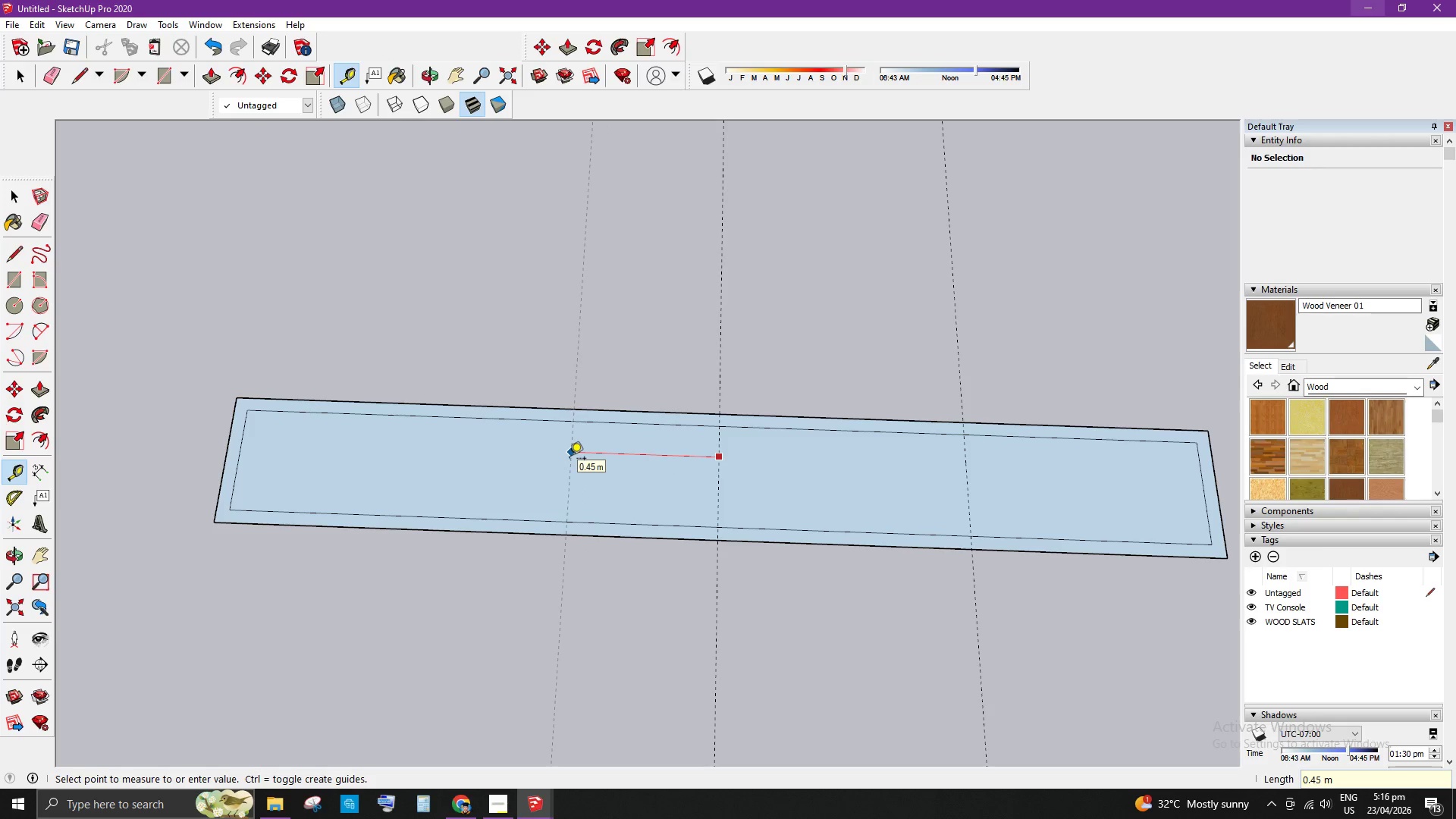 
key(NumpadDecimal)
 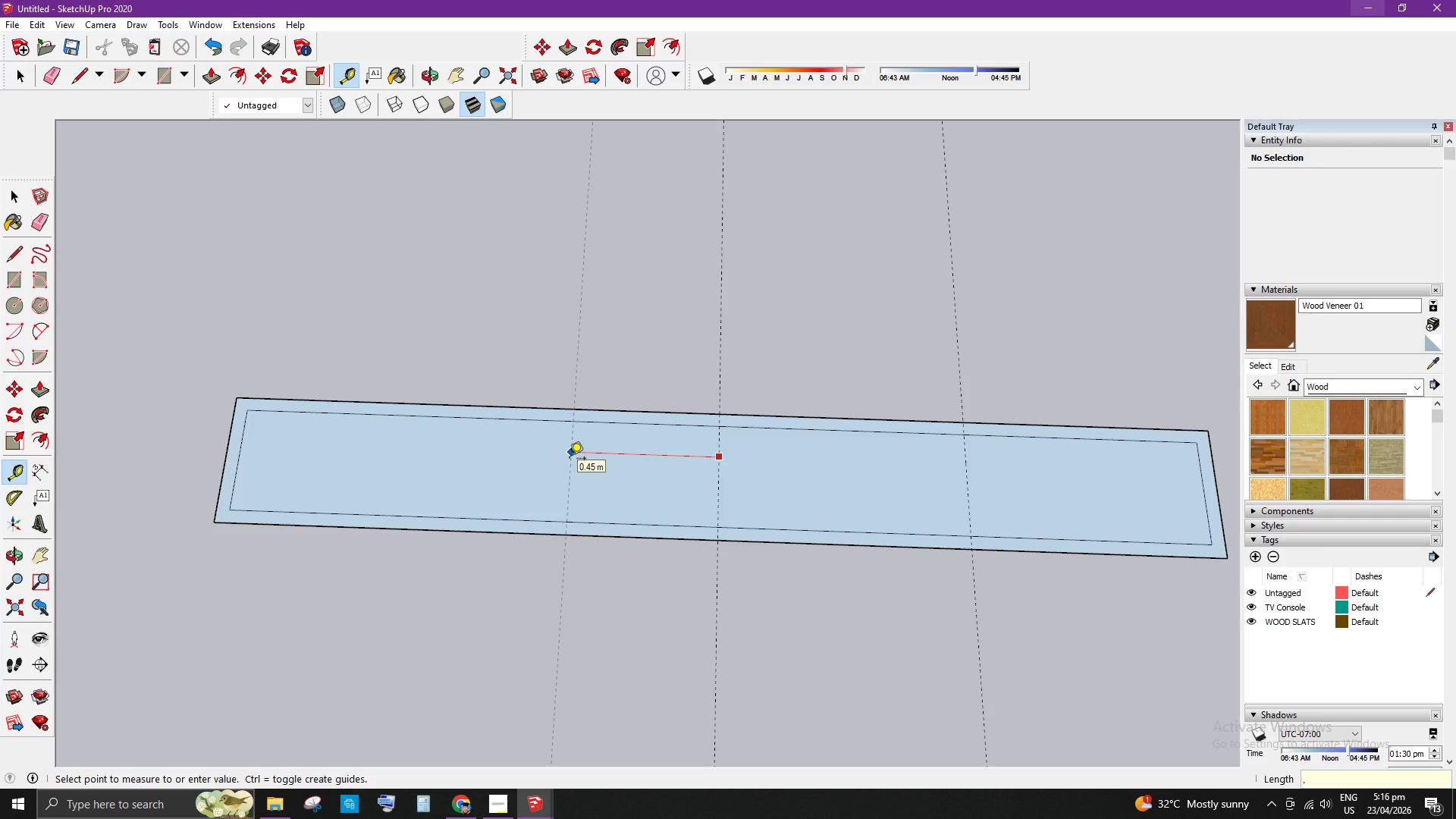 
key(Numpad7)
 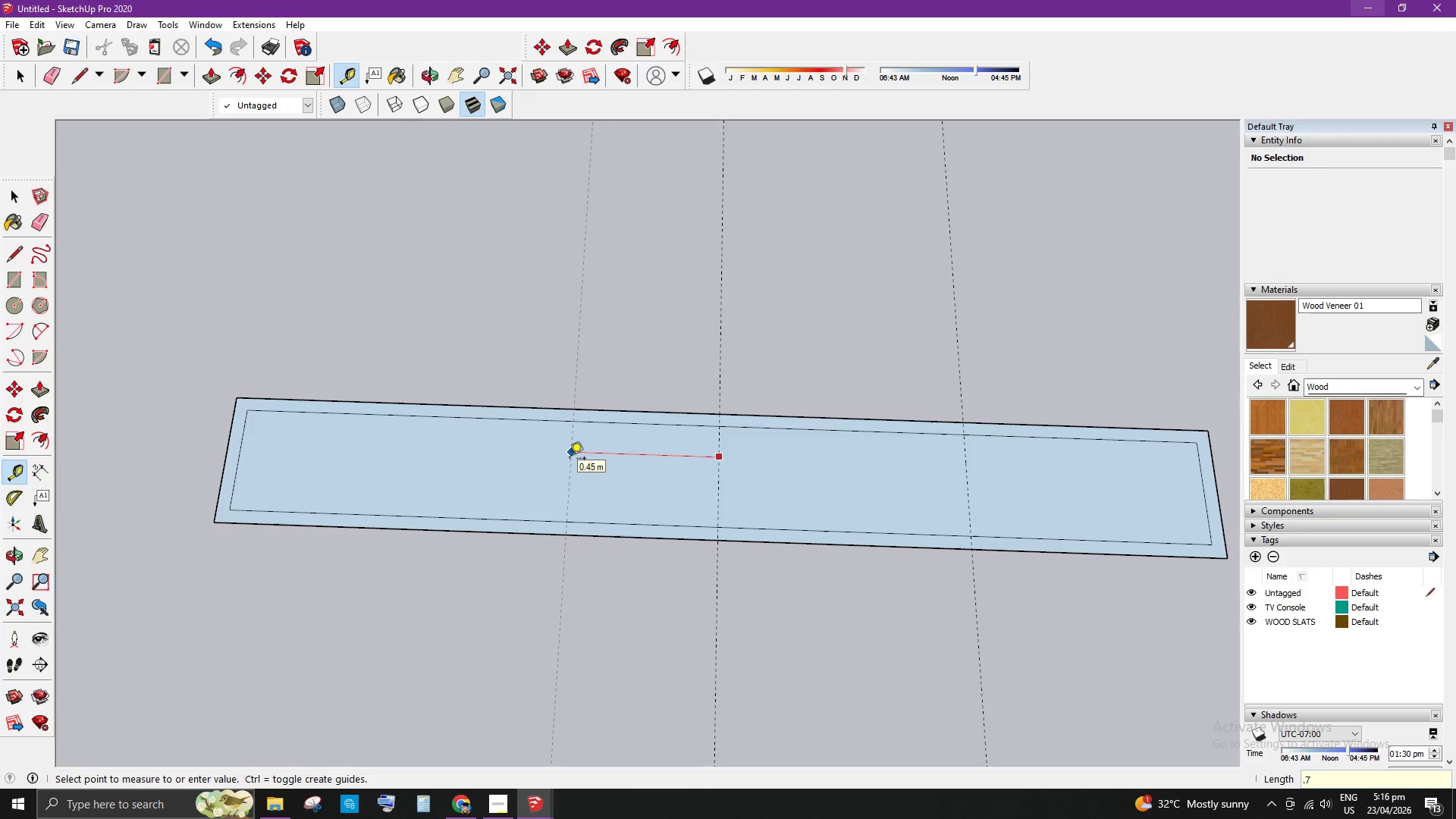 
key(Numpad5)
 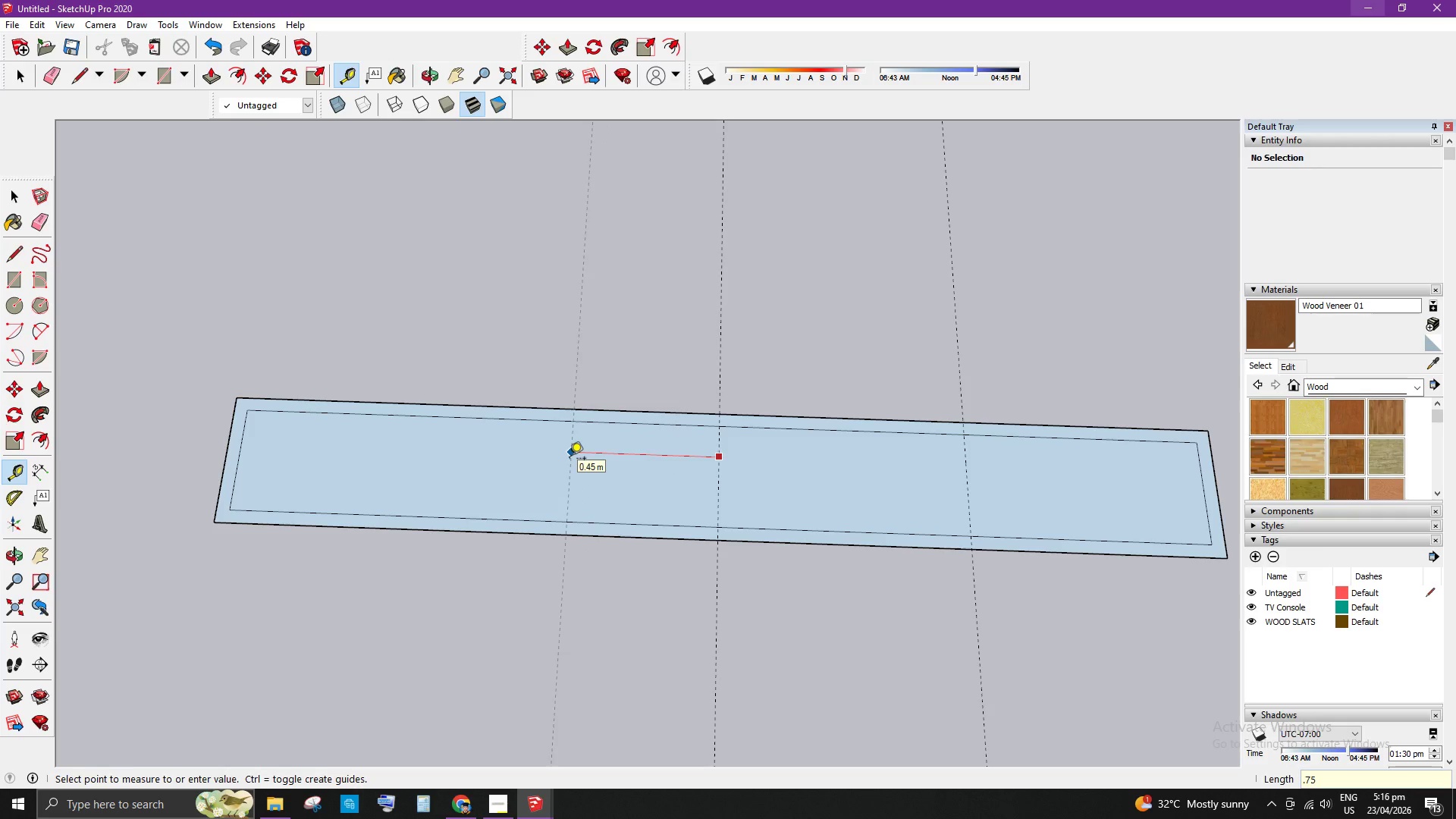 
key(Enter)
 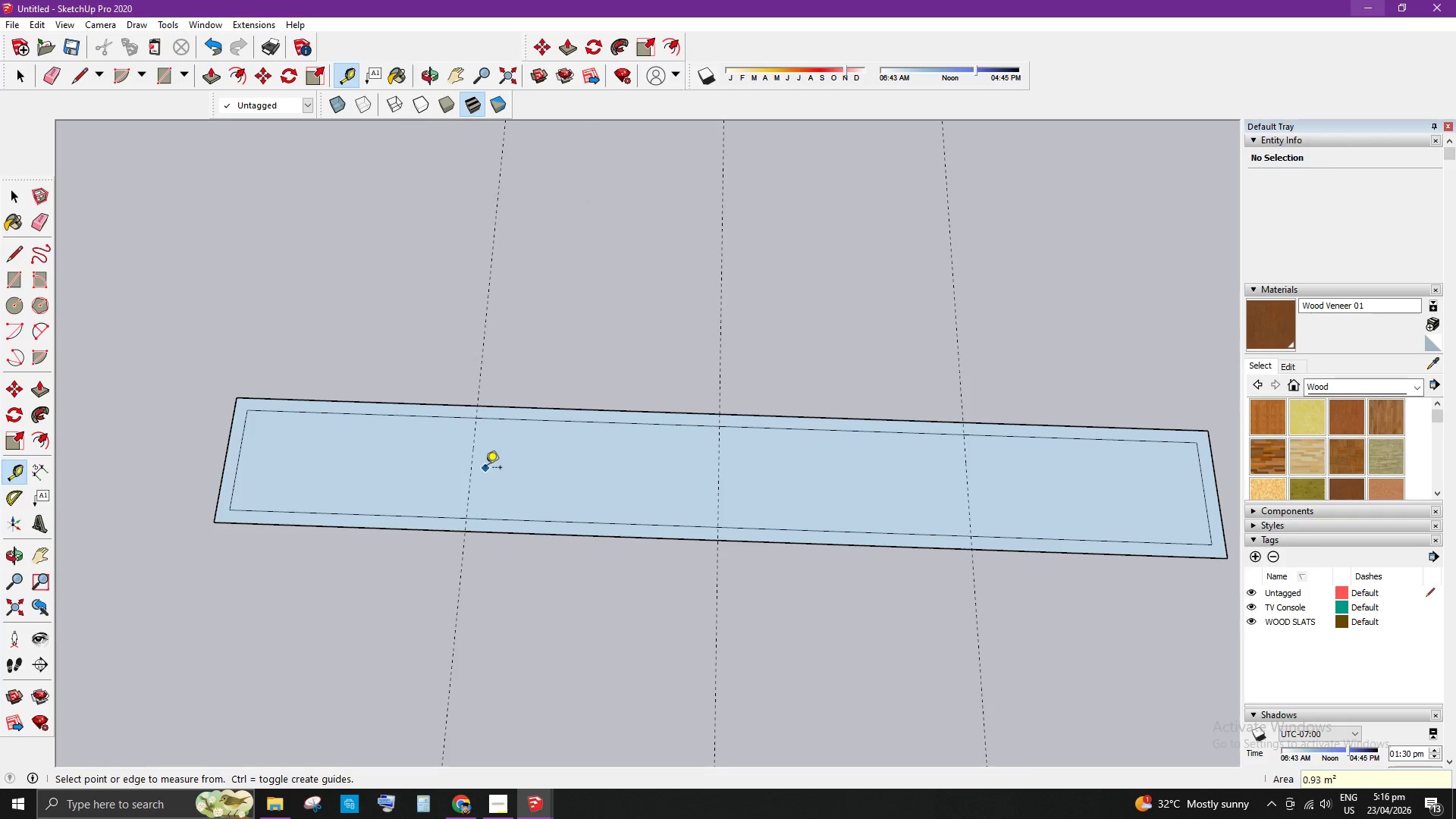 
key(Space)
 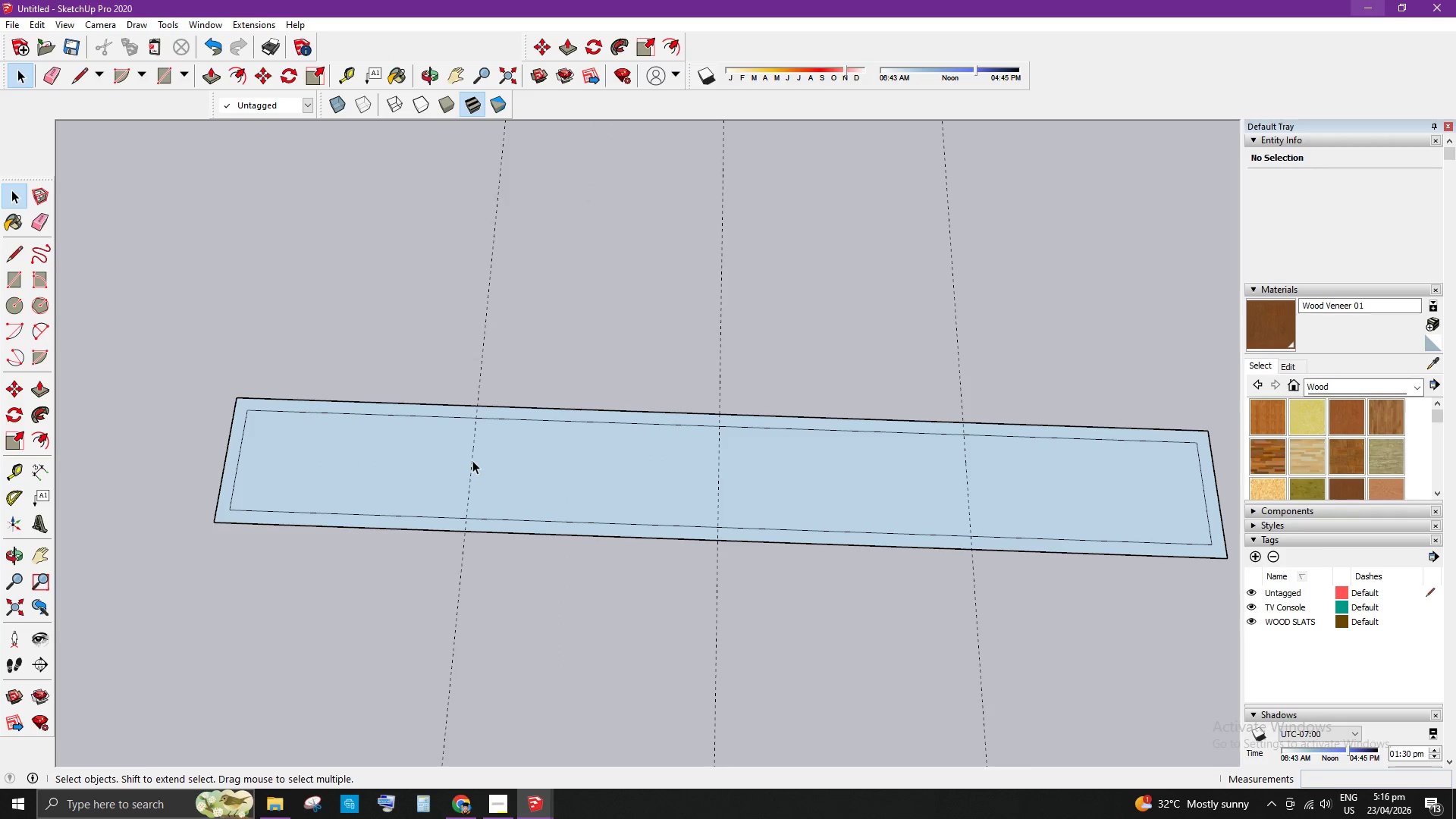 
key(Escape)
 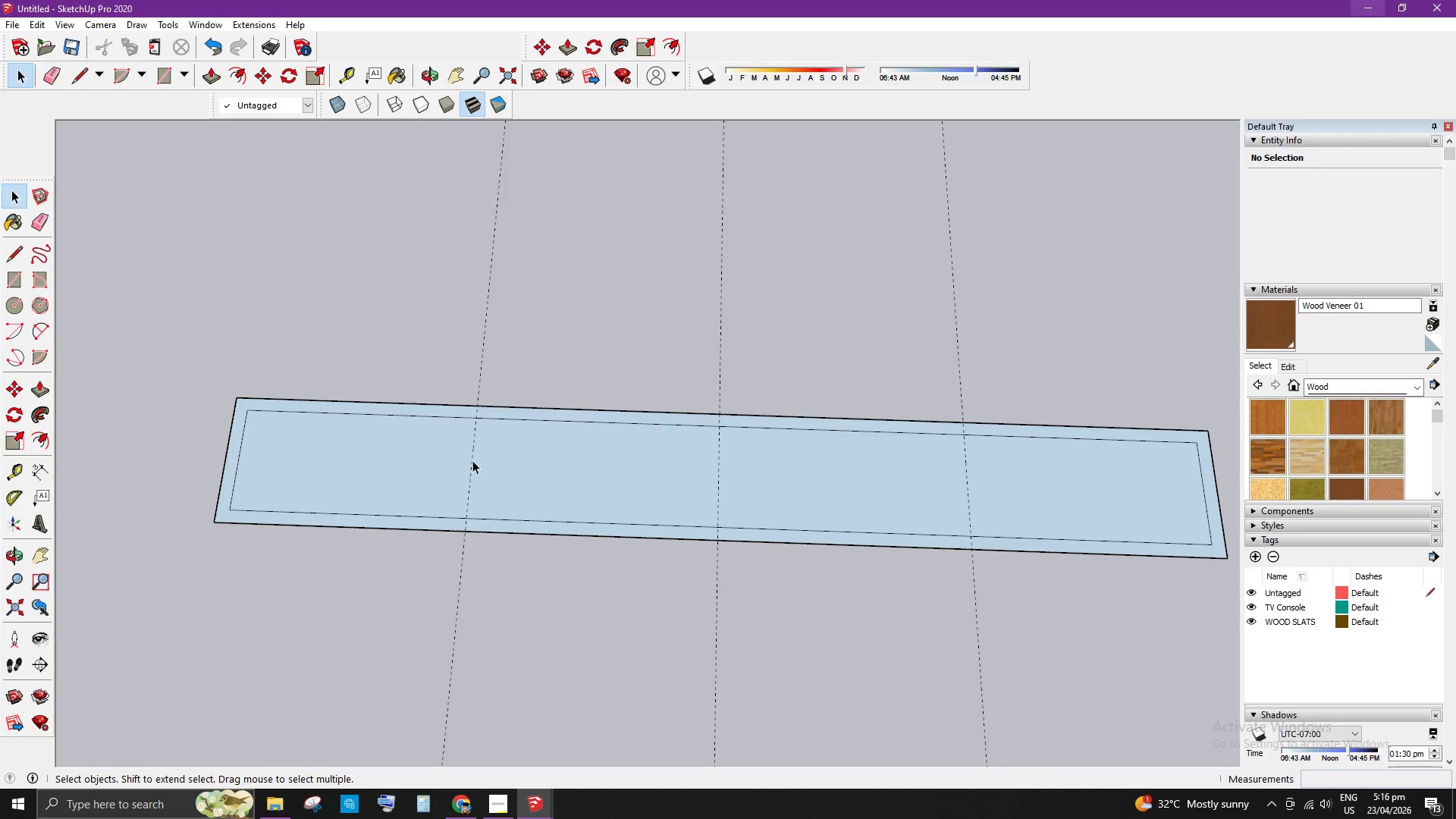 
scroll: coordinate [472, 460], scroll_direction: up, amount: 3.0
 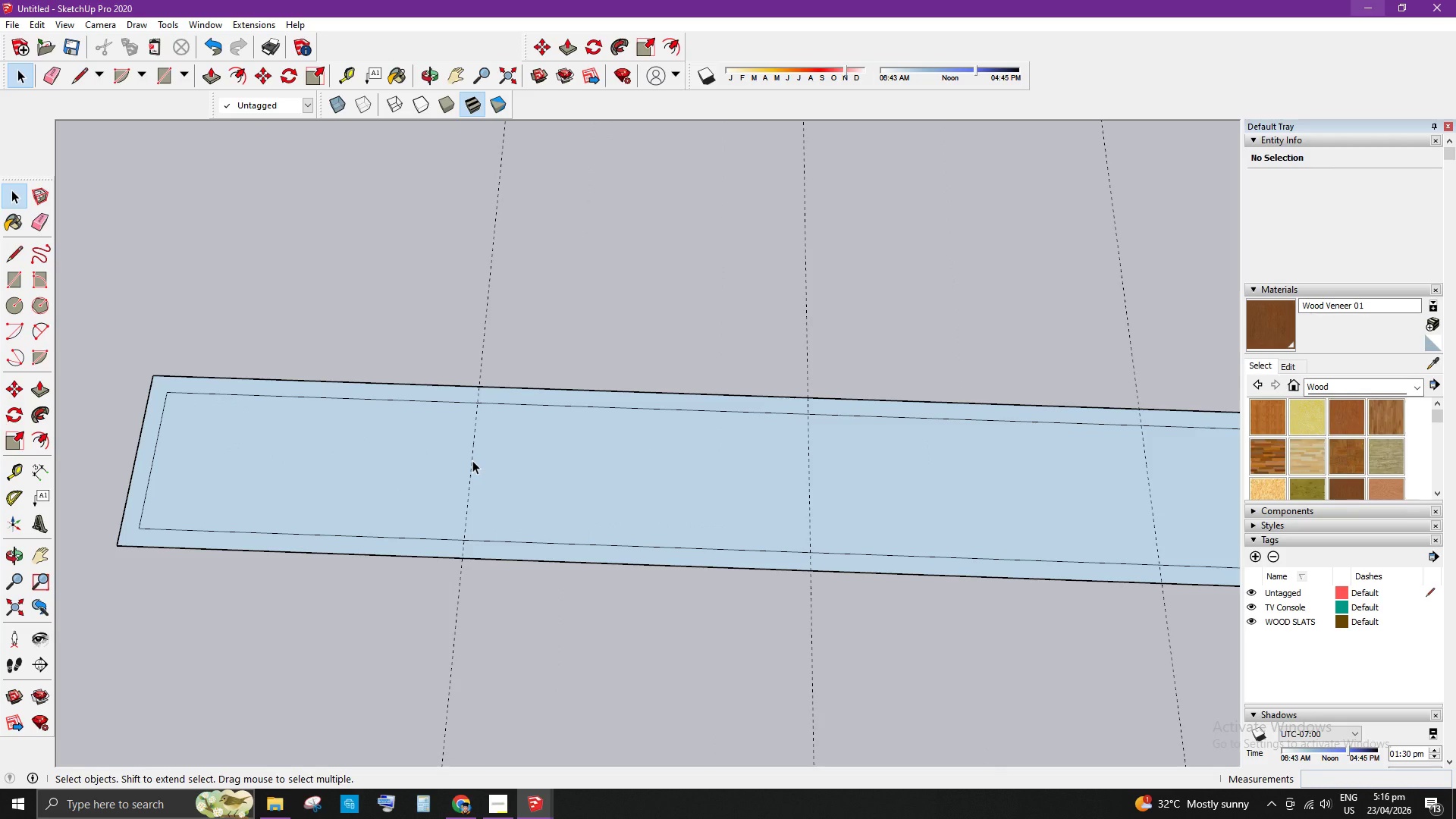 
key(T)
 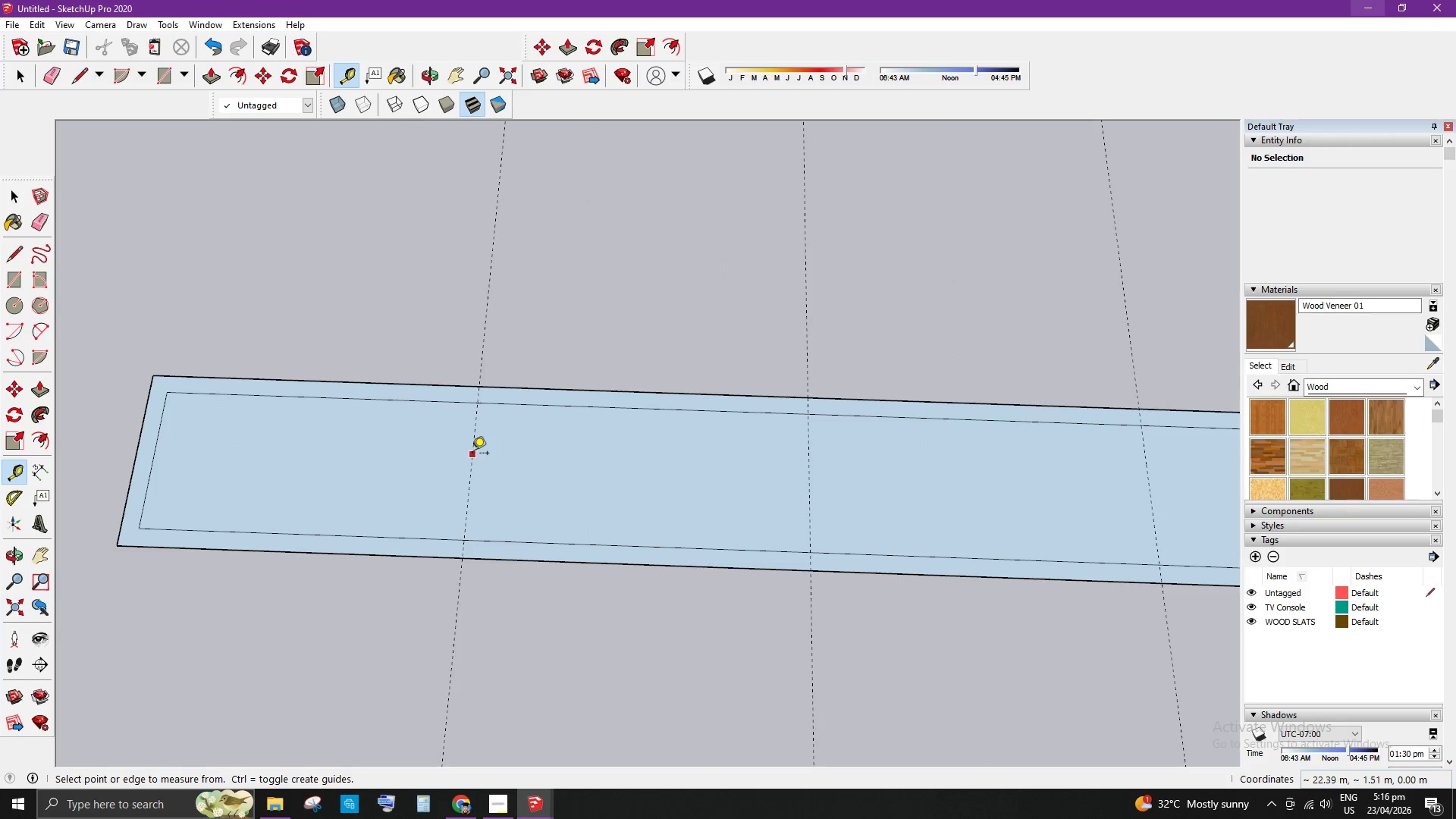 
left_click([472, 454])
 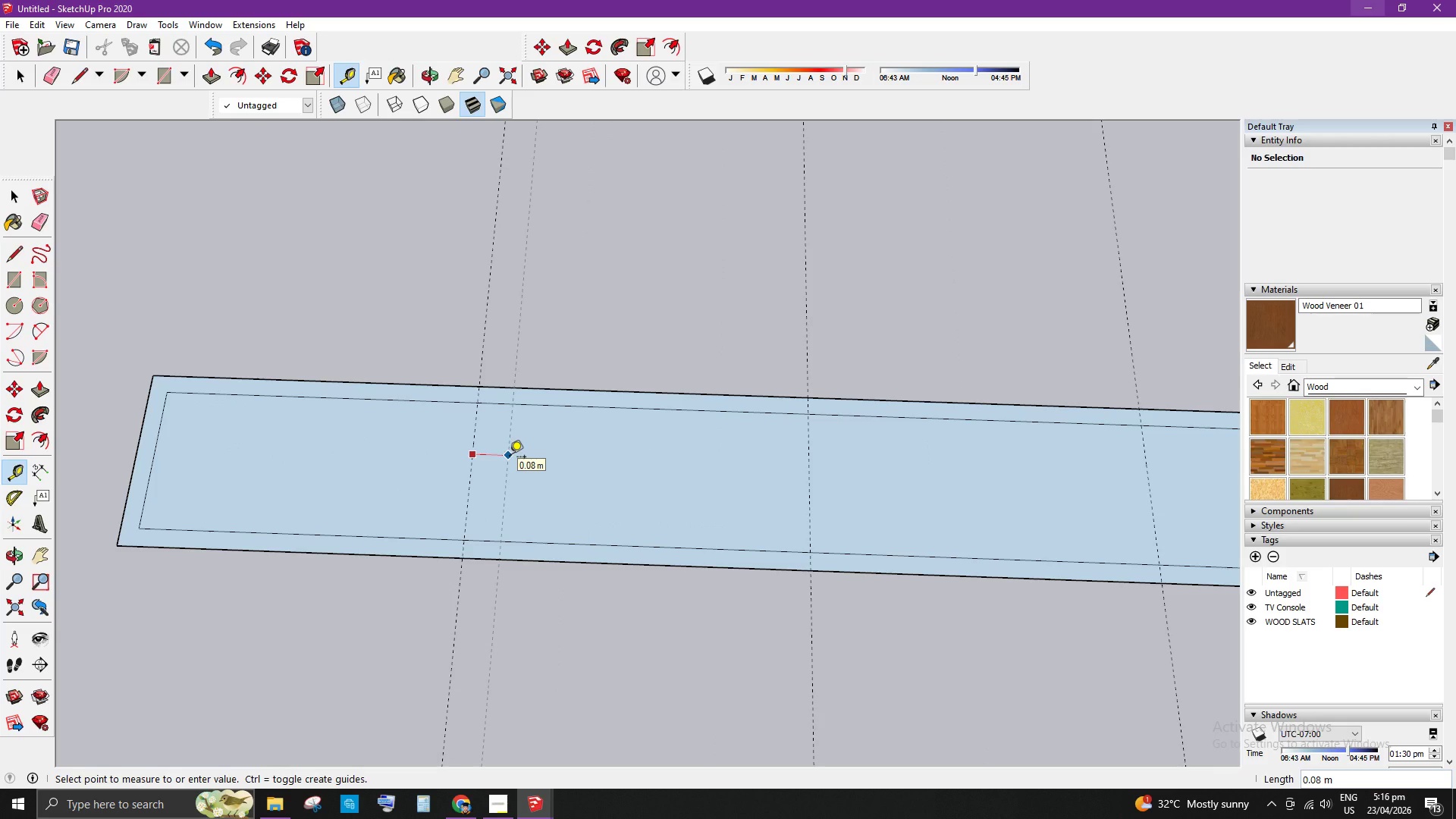 
key(NumpadDecimal)
 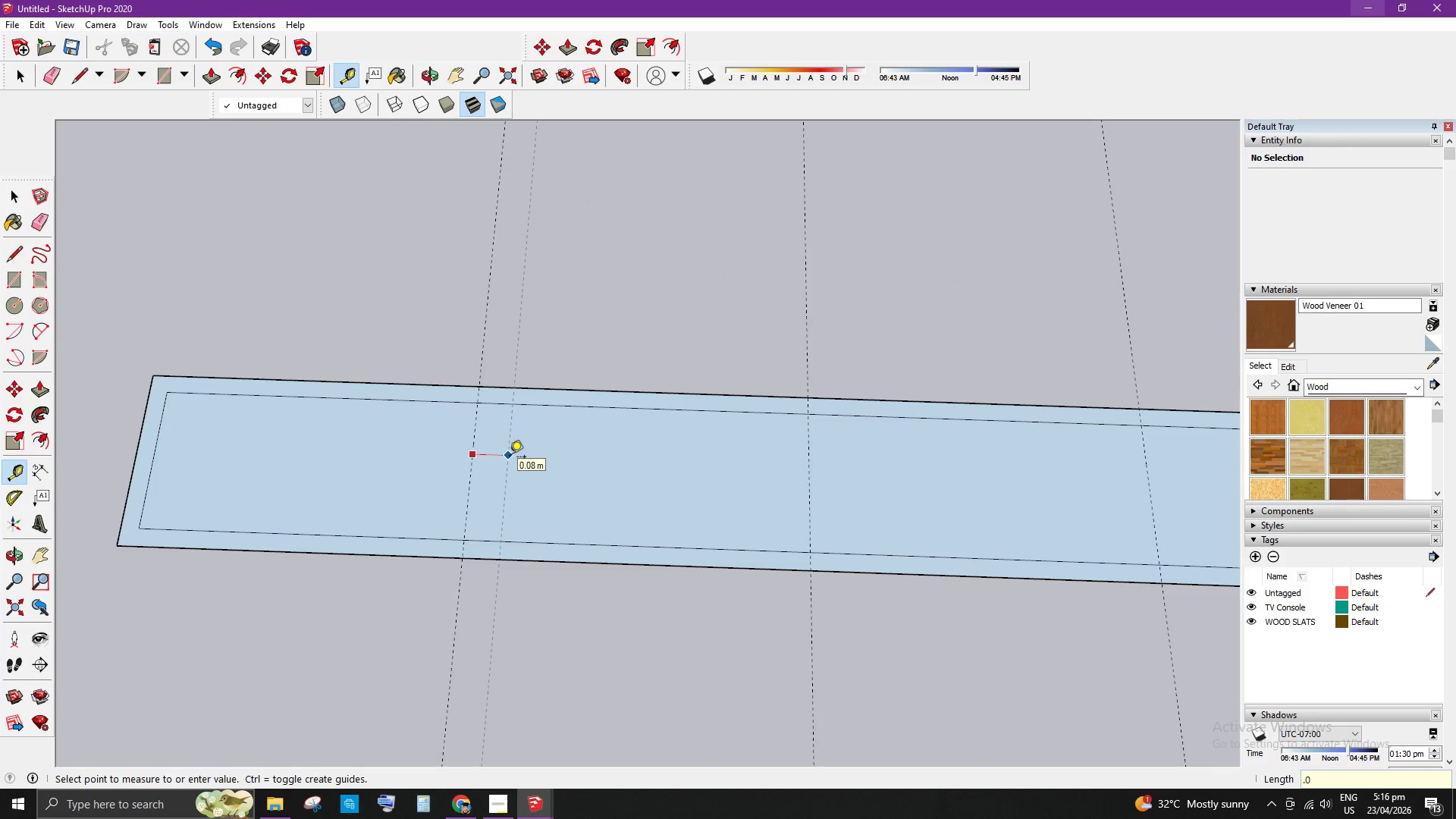 
key(Numpad0)
 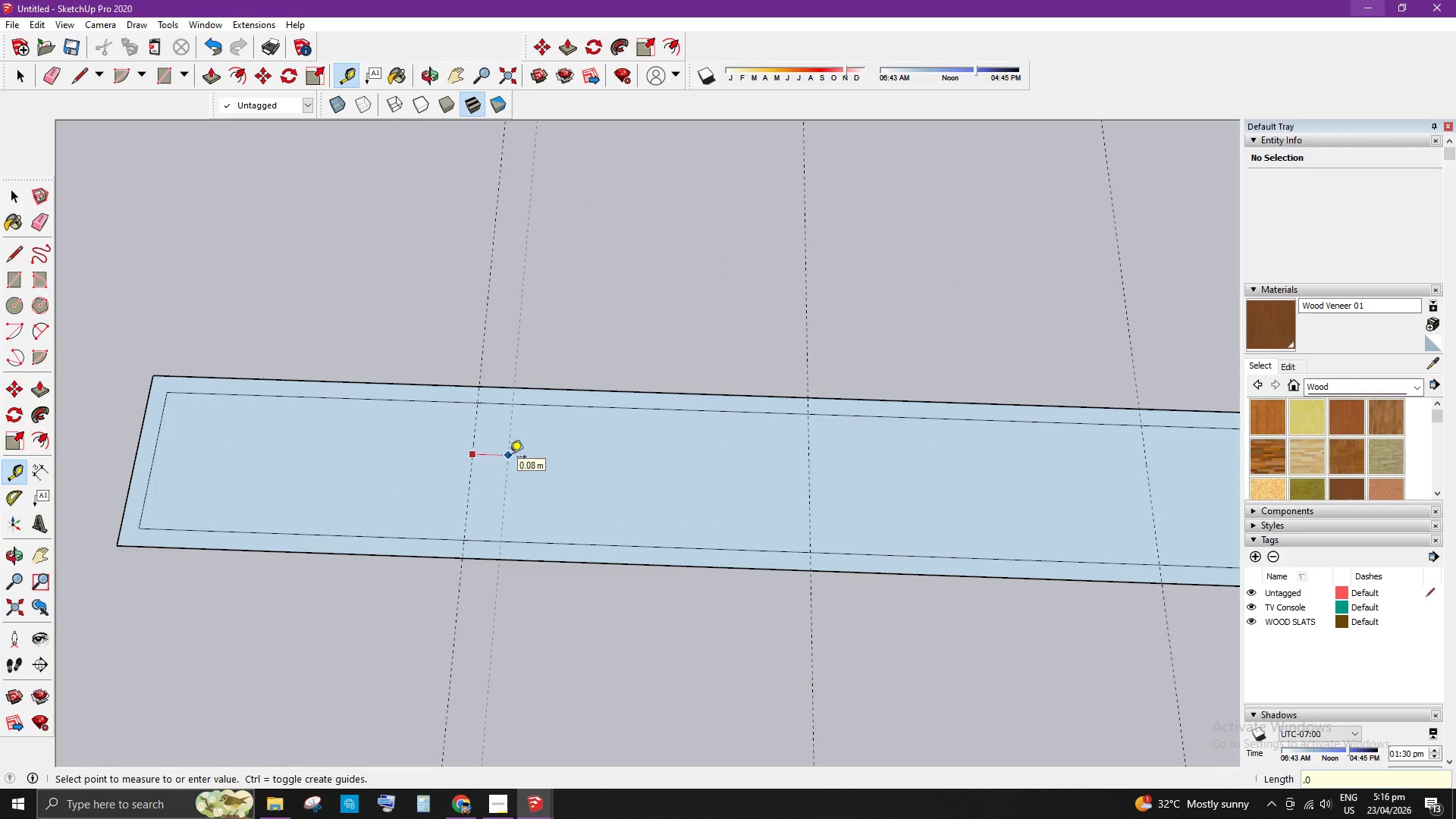 
key(Numpad2)
 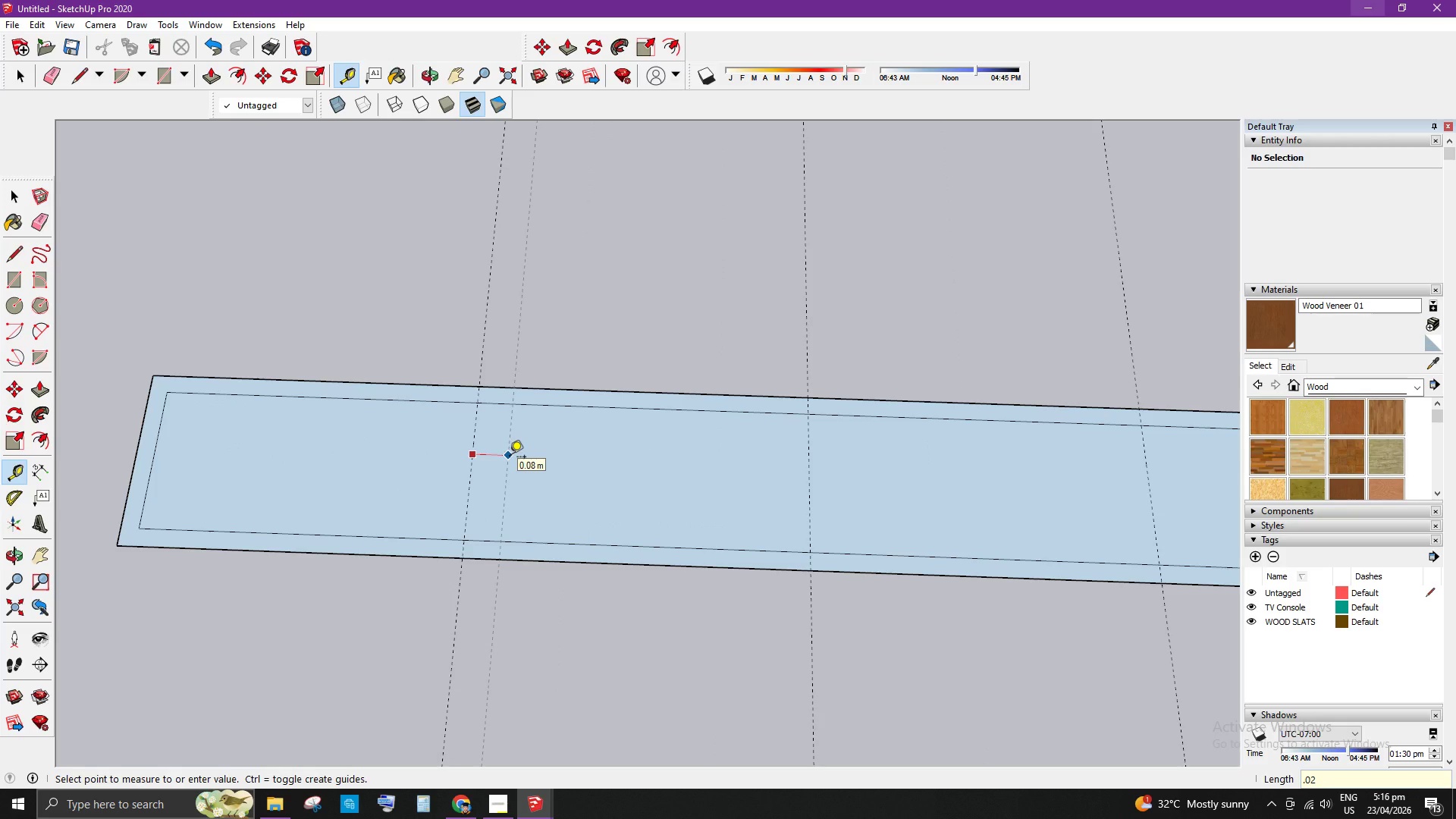 
key(Numpad5)
 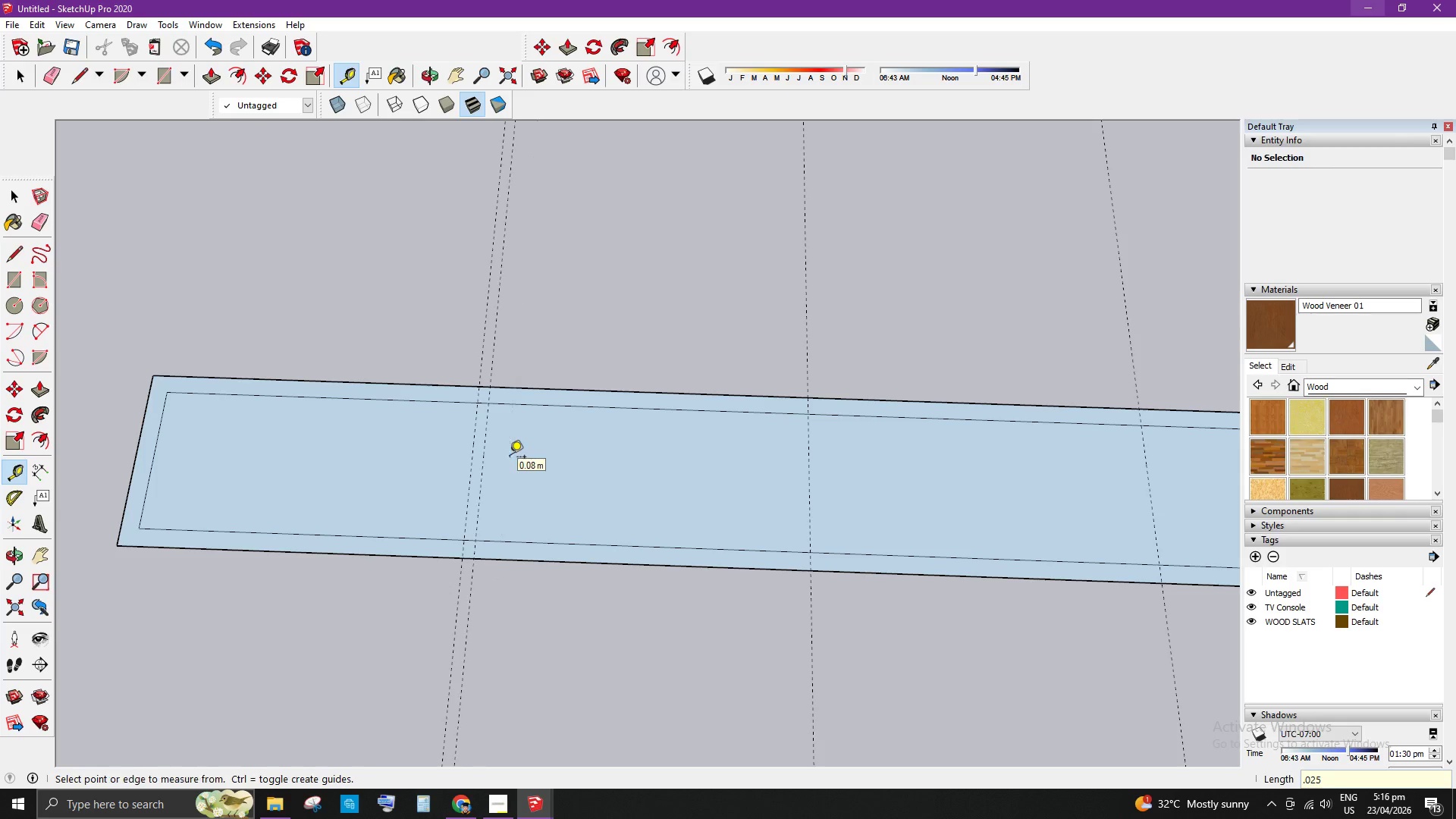 
key(Enter)
 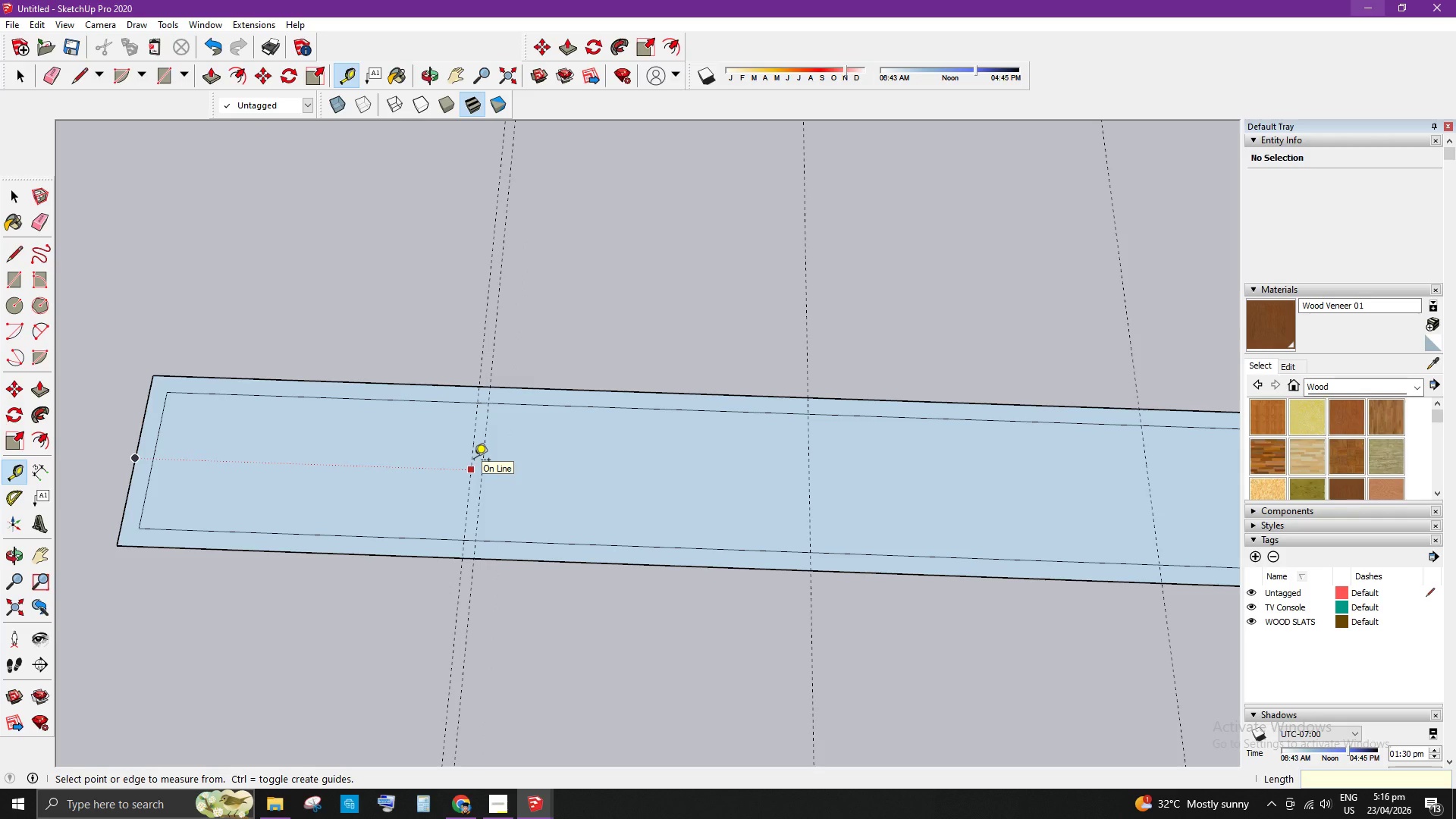 
key(Control+Z)
 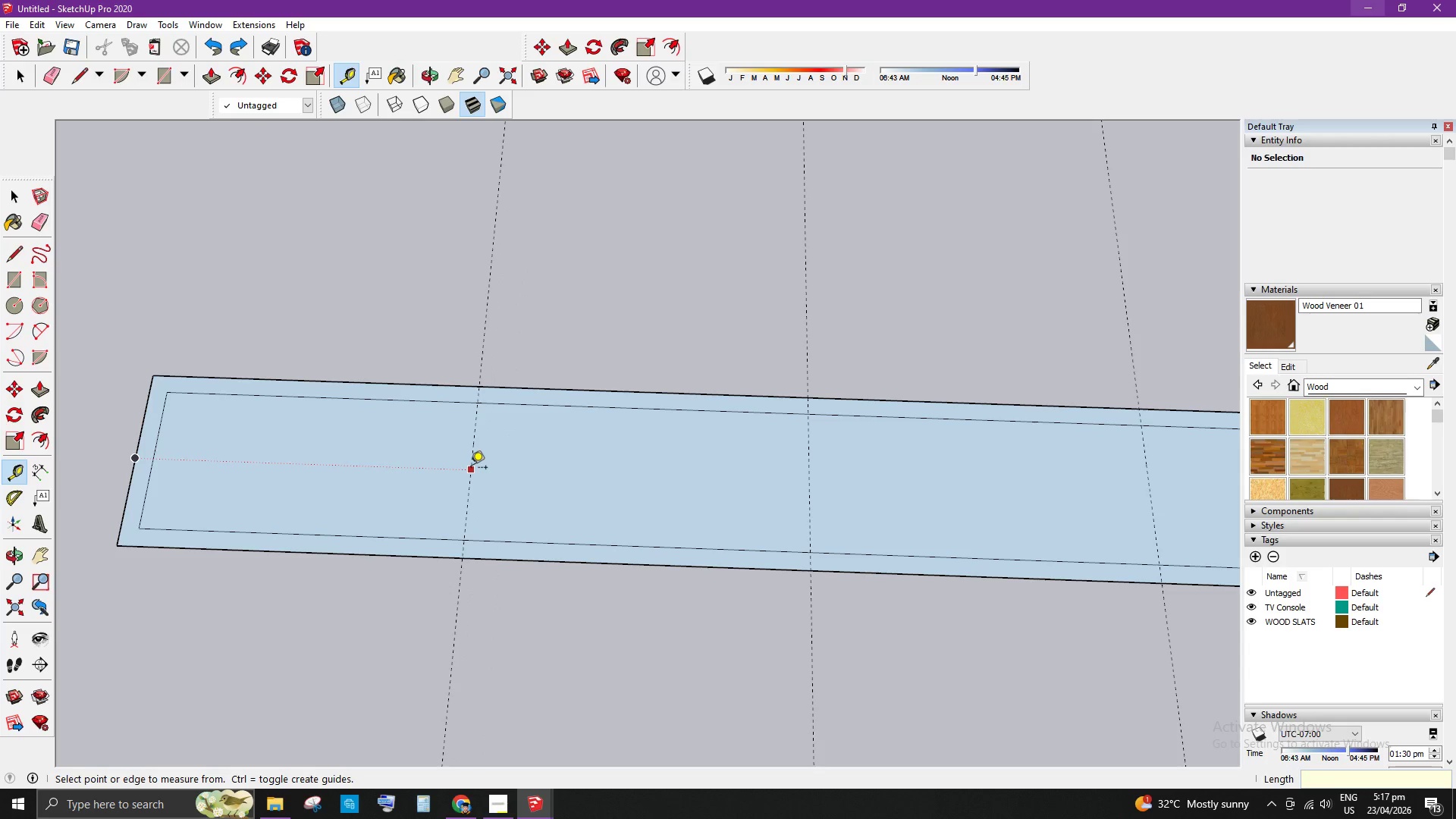 
left_click([471, 469])
 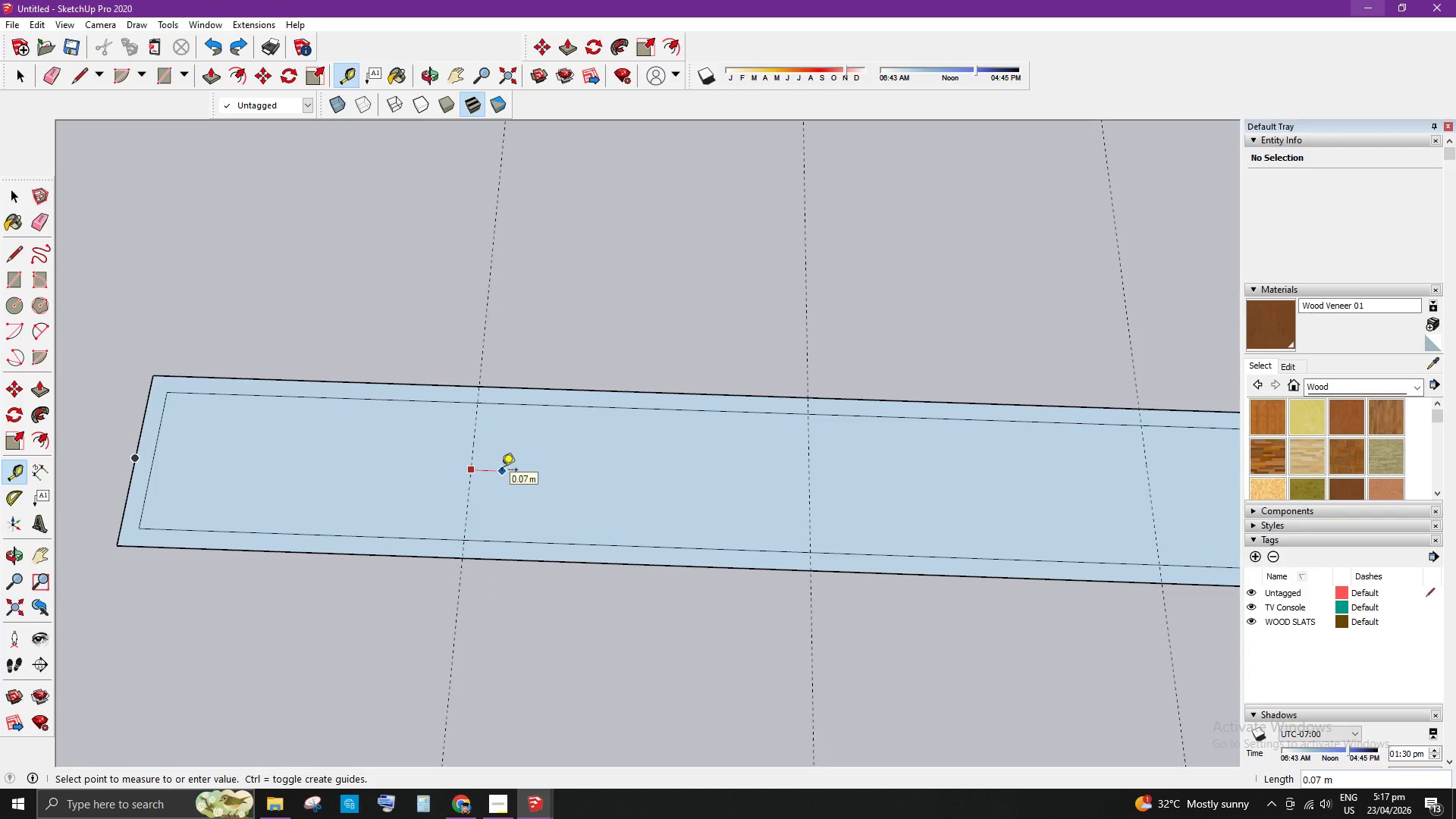 
key(Escape)
 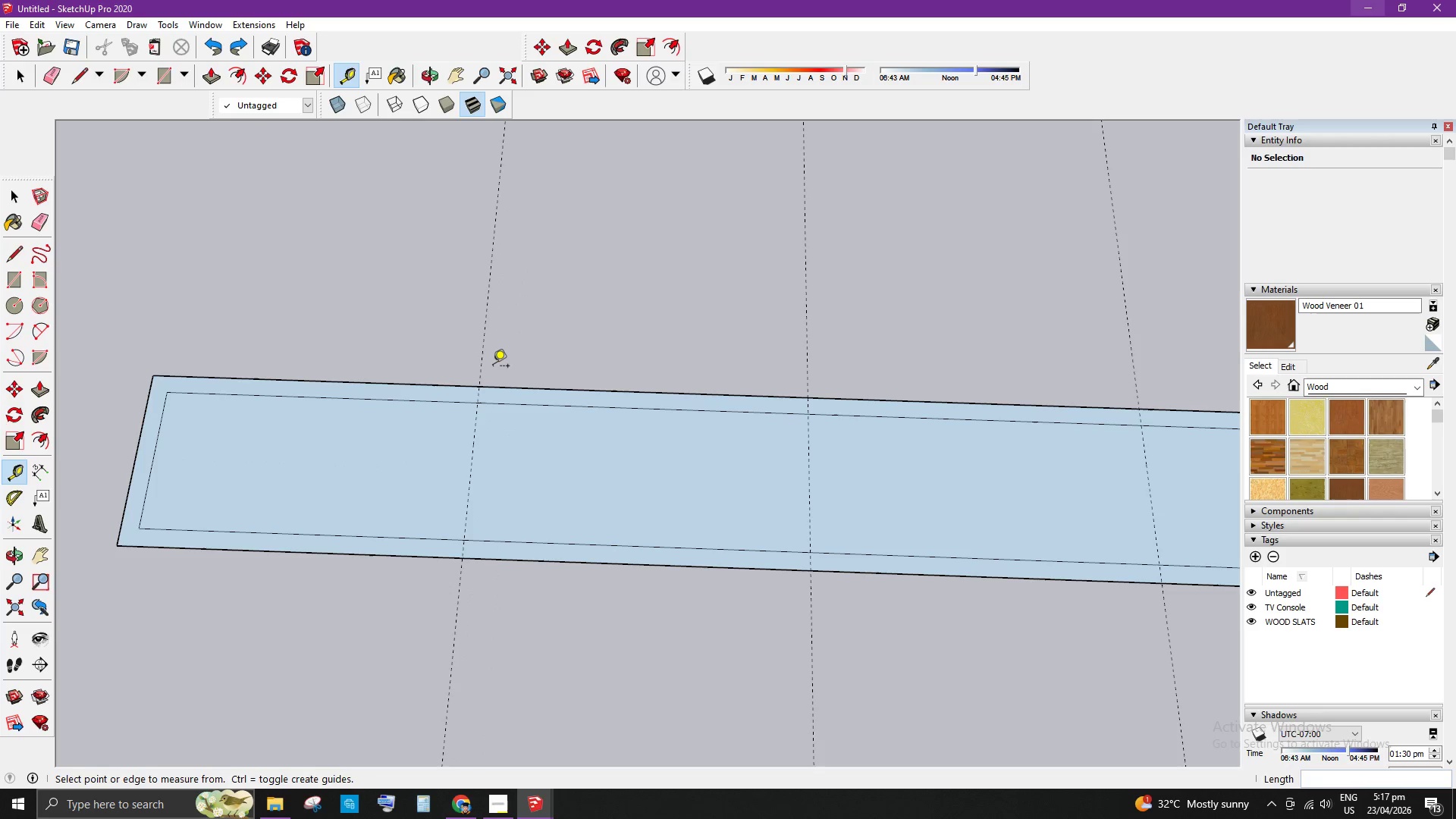 
key(Escape)
 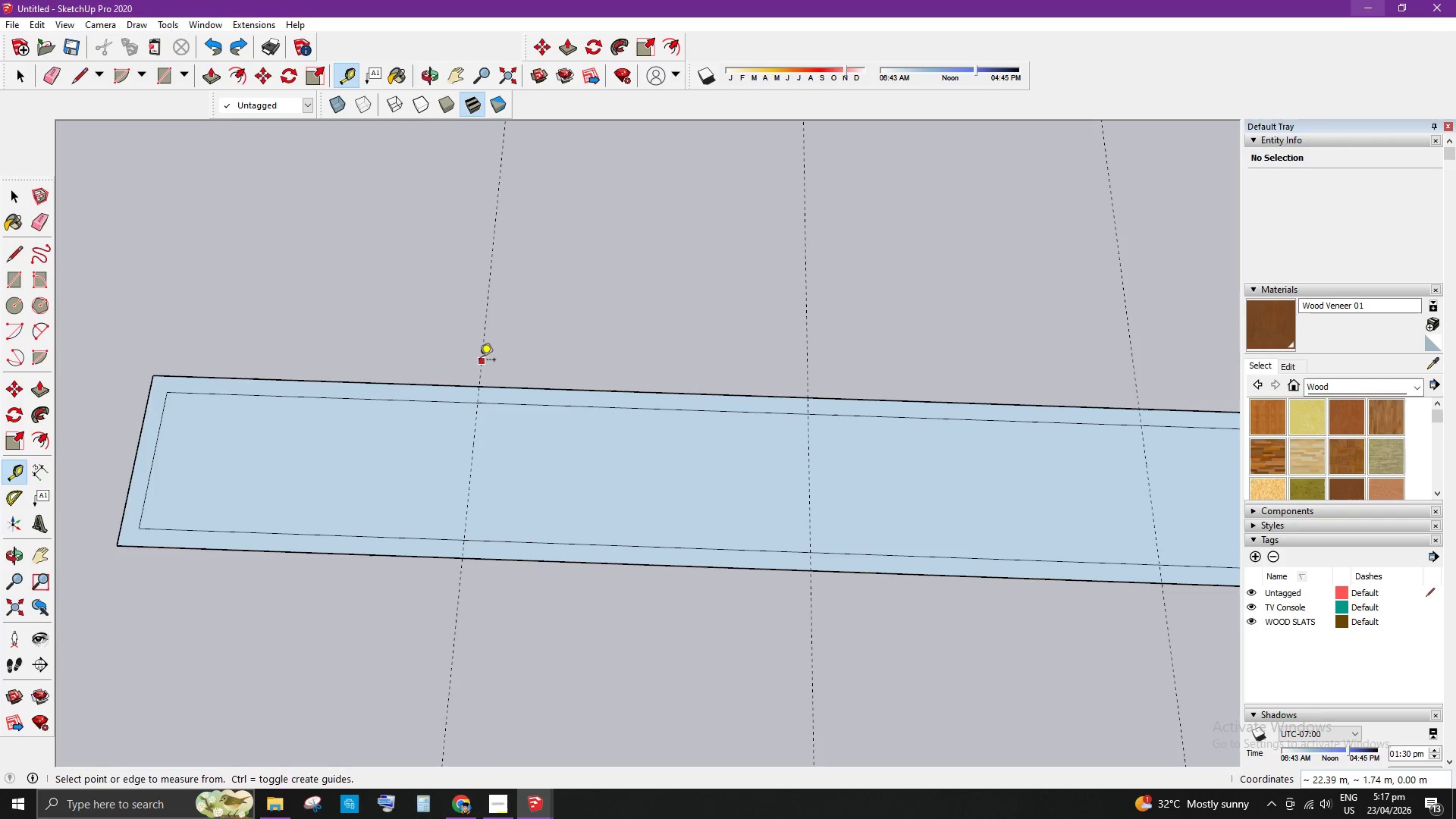 
left_click([479, 361])
 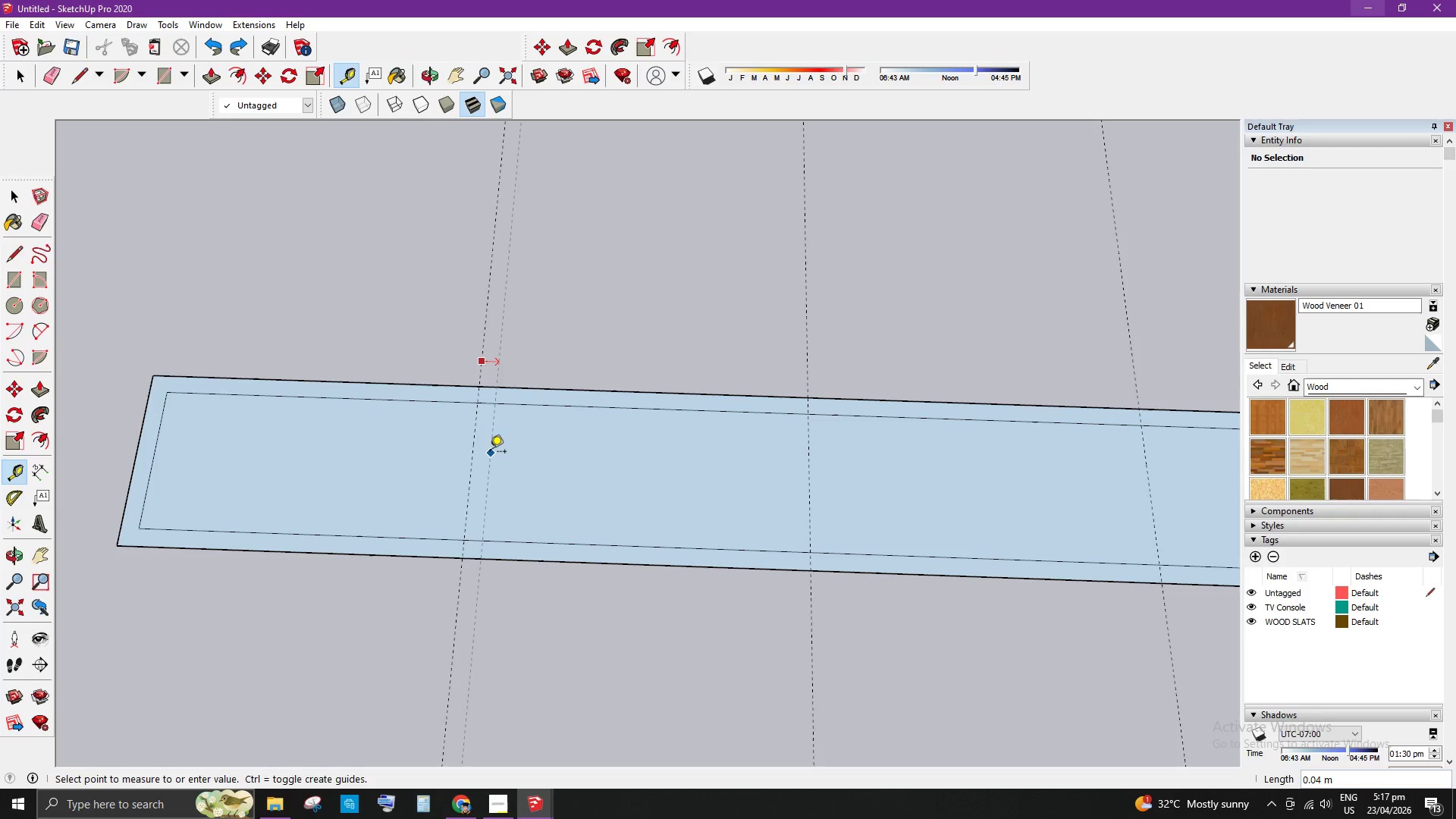 
key(NumpadDecimal)
 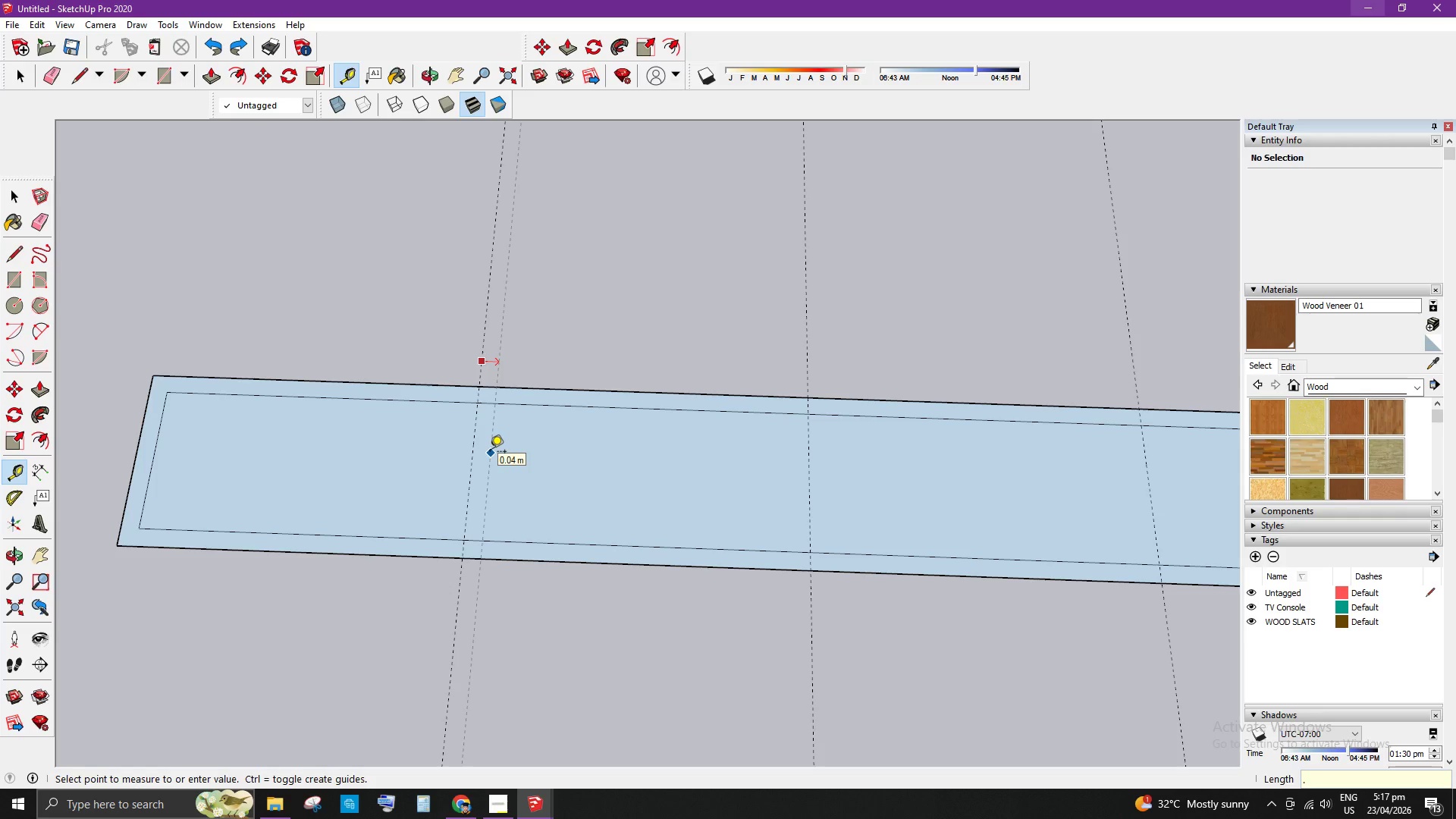 
key(Numpad0)
 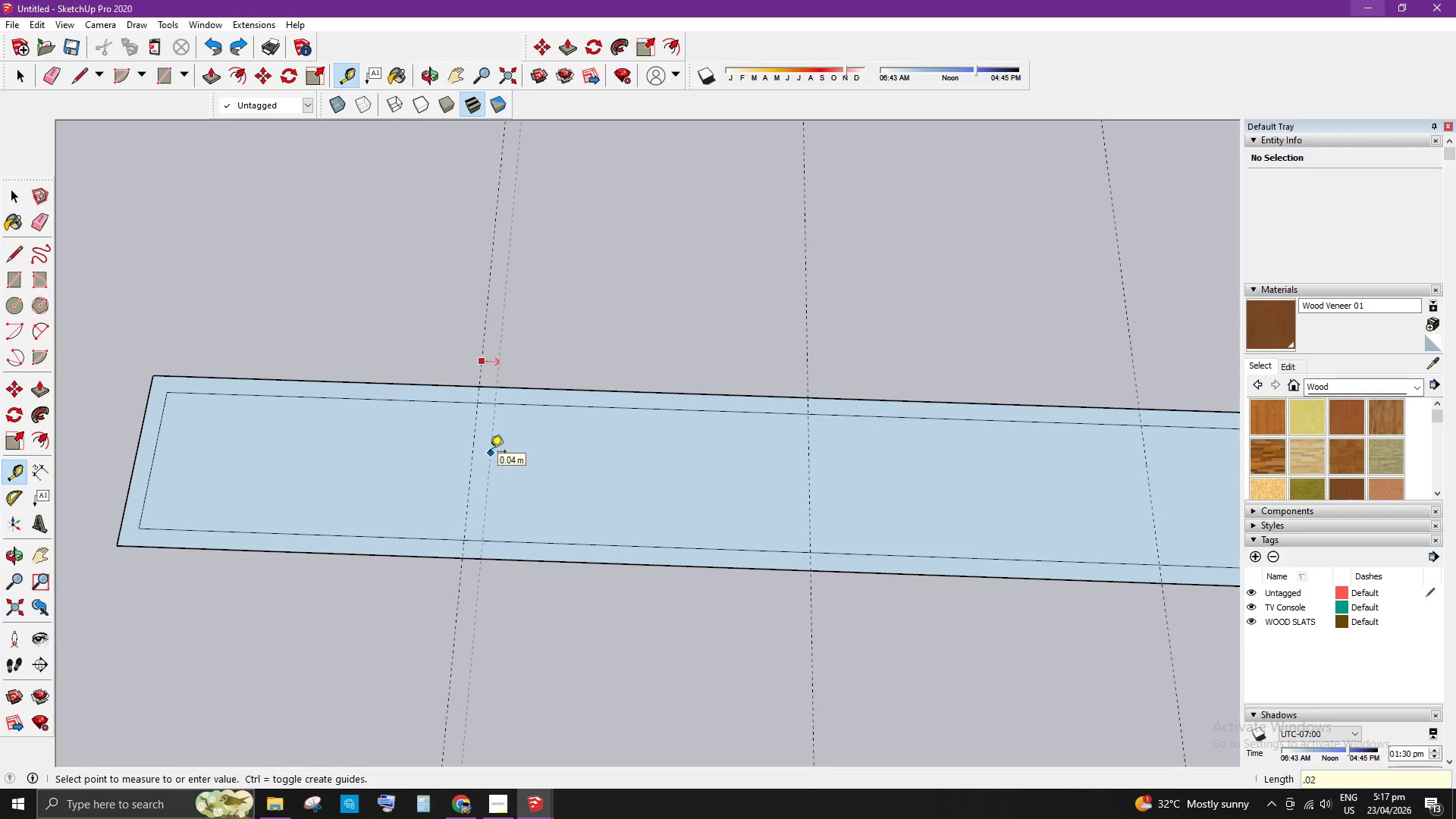 
key(Numpad2)
 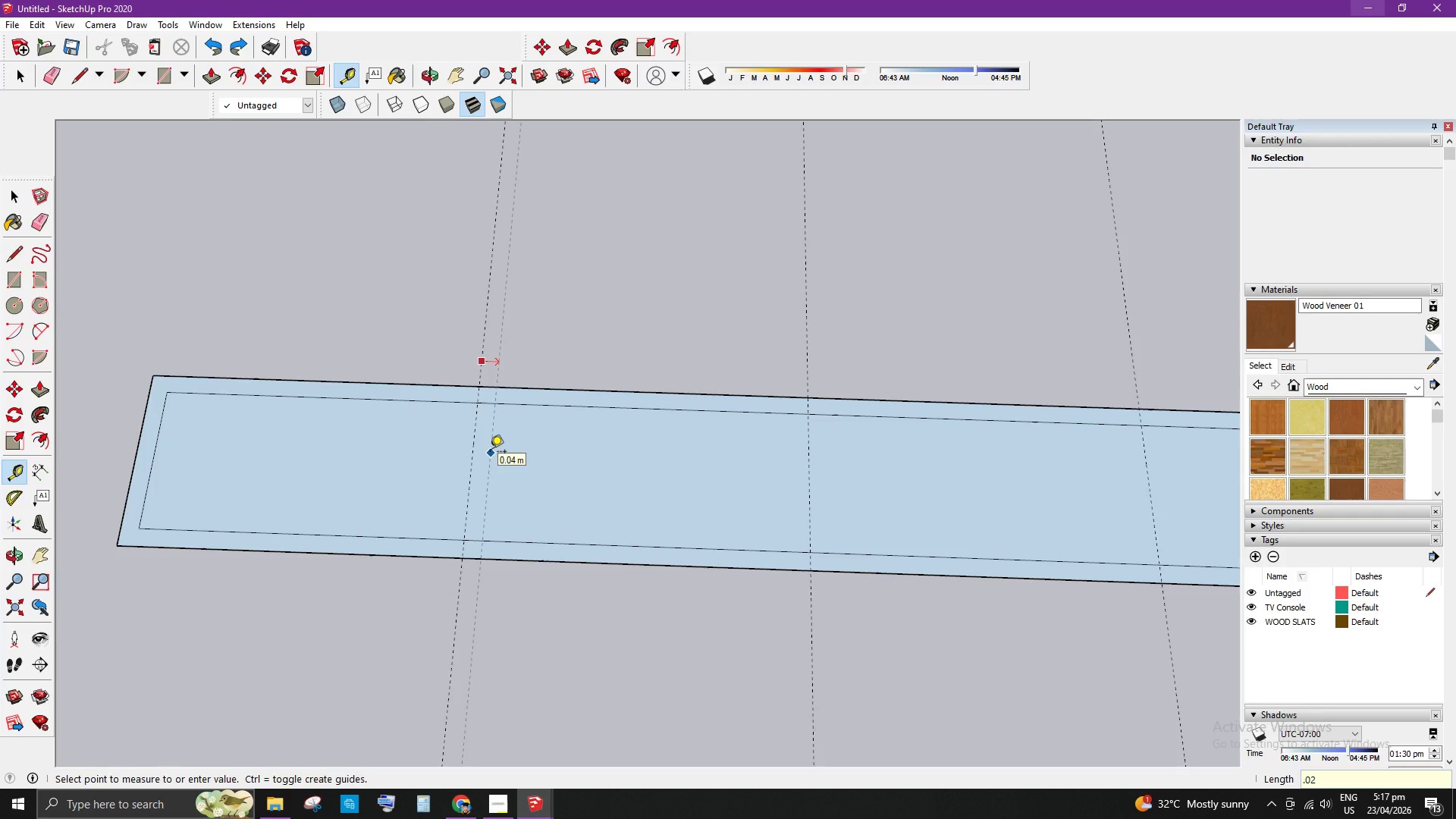 
key(Enter)
 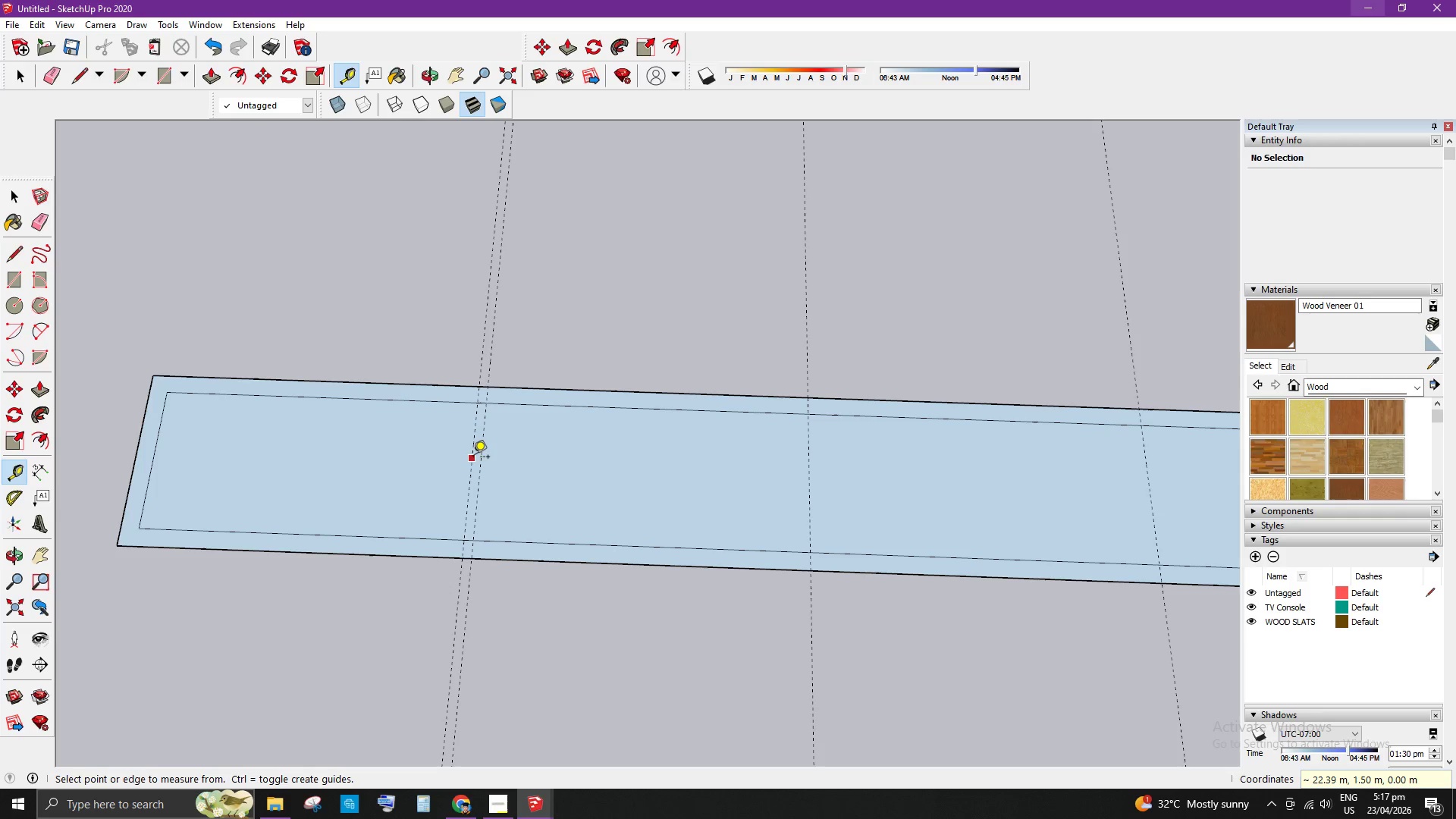 
left_click([473, 458])
 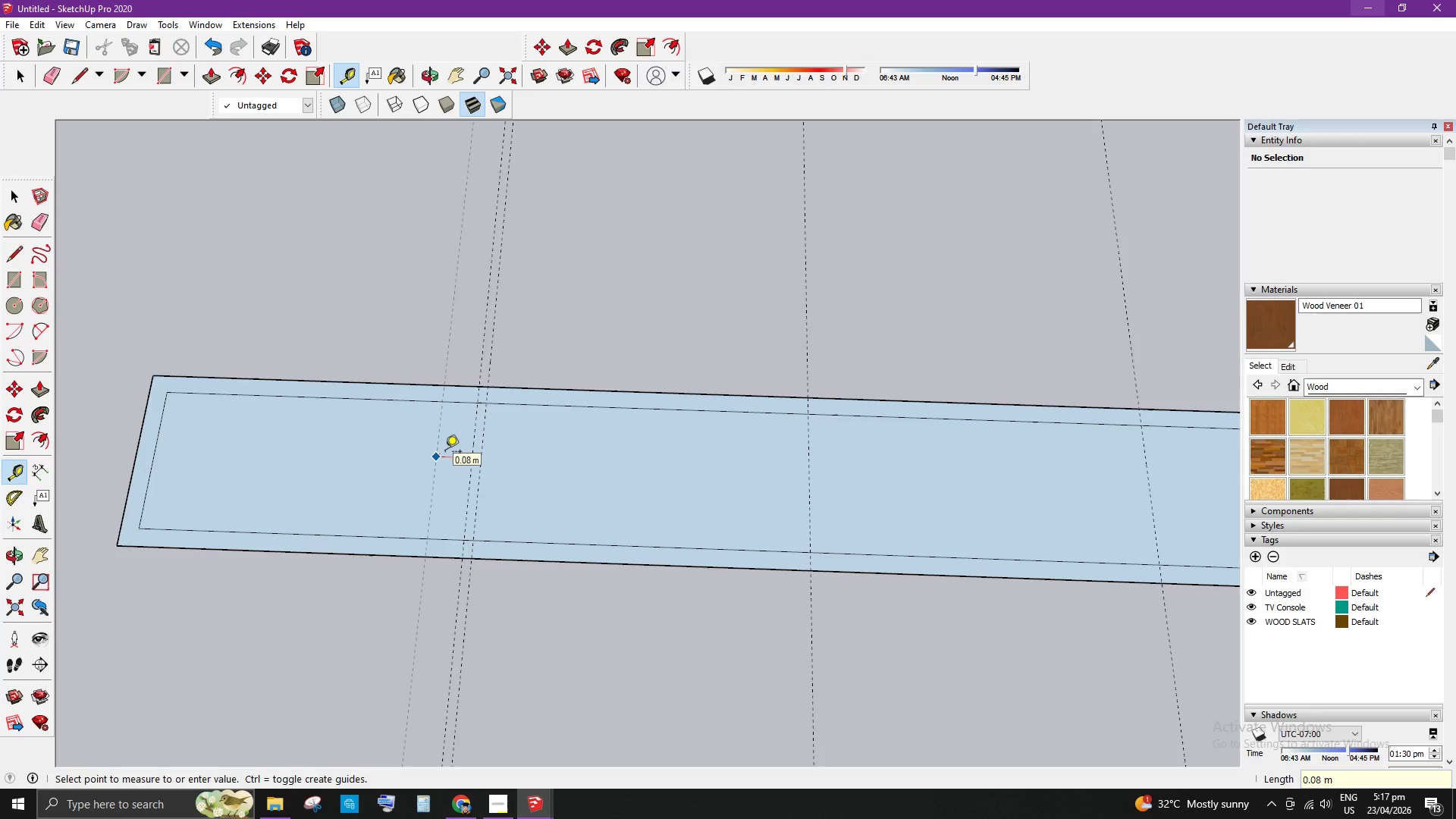 
key(NumpadDecimal)
 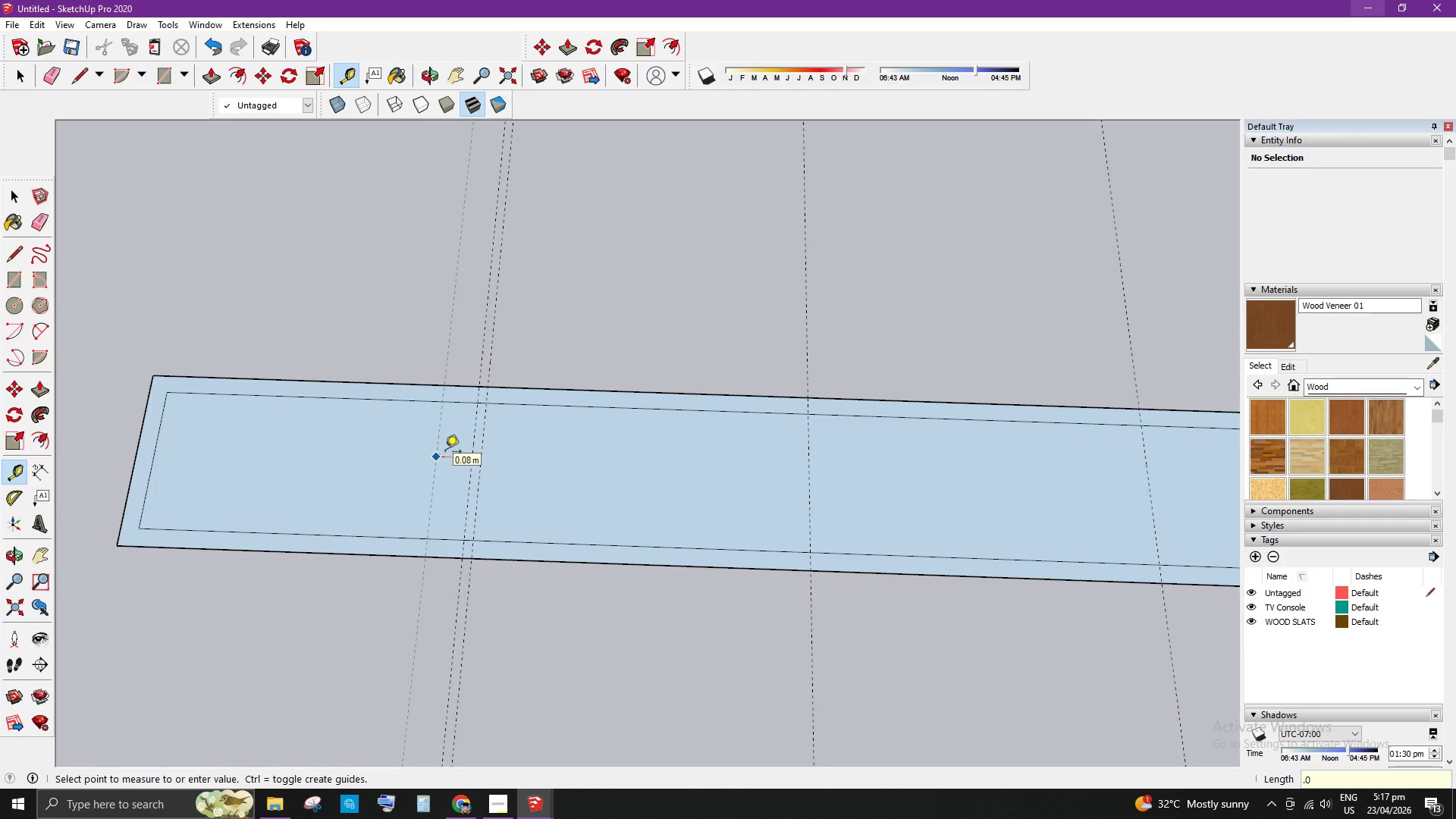 
key(Numpad0)
 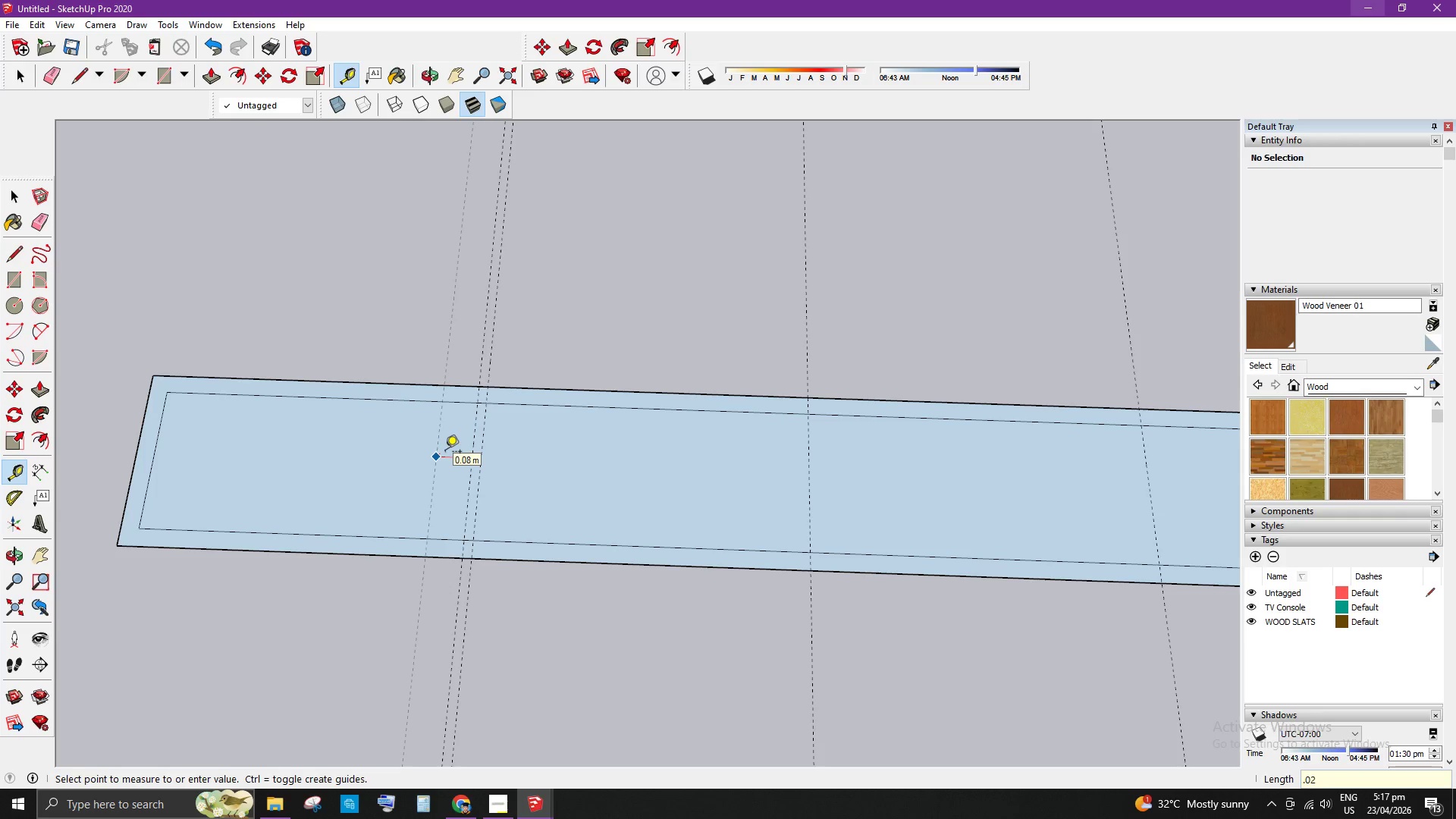 
key(Numpad2)
 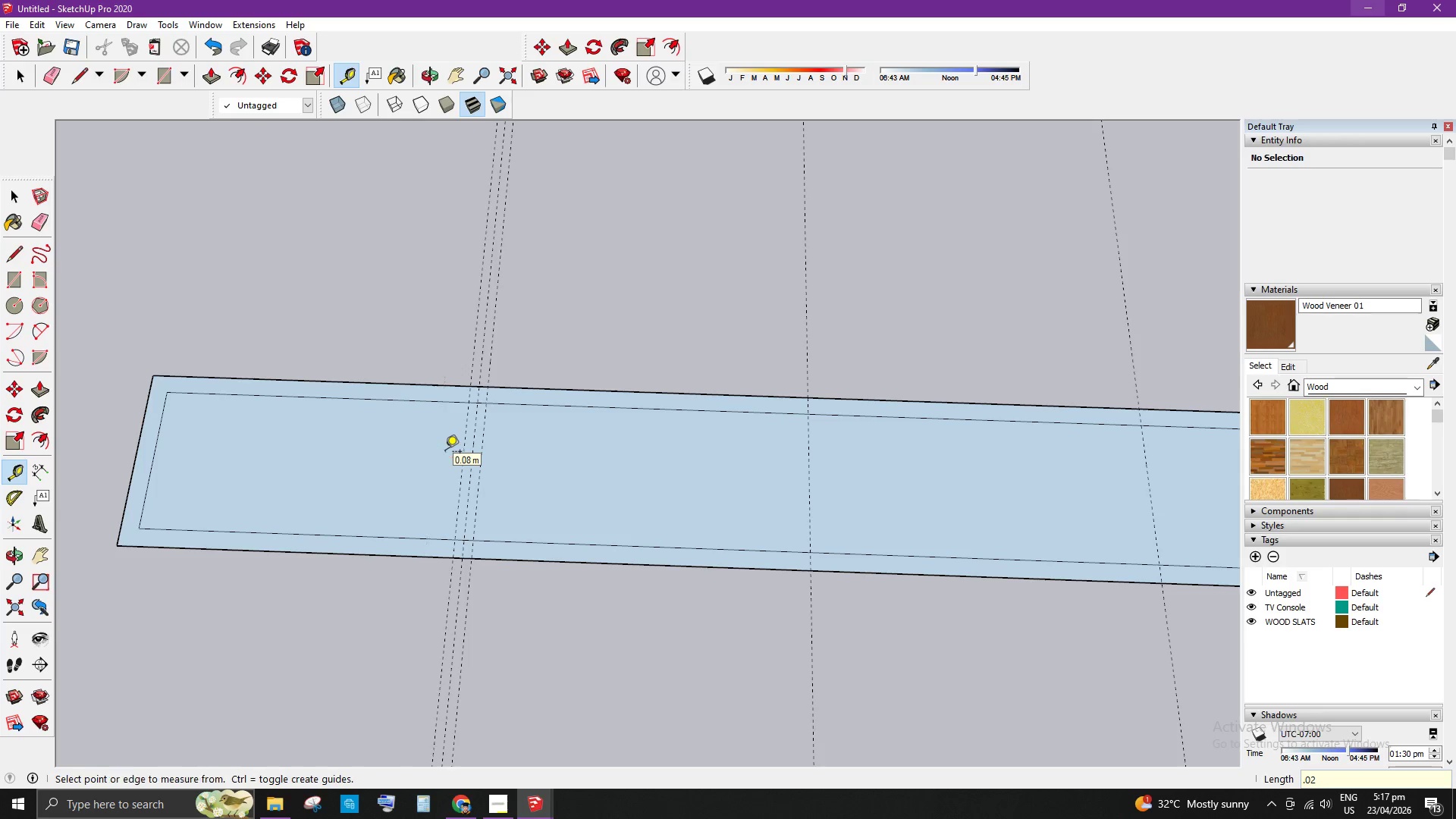 
key(Enter)
 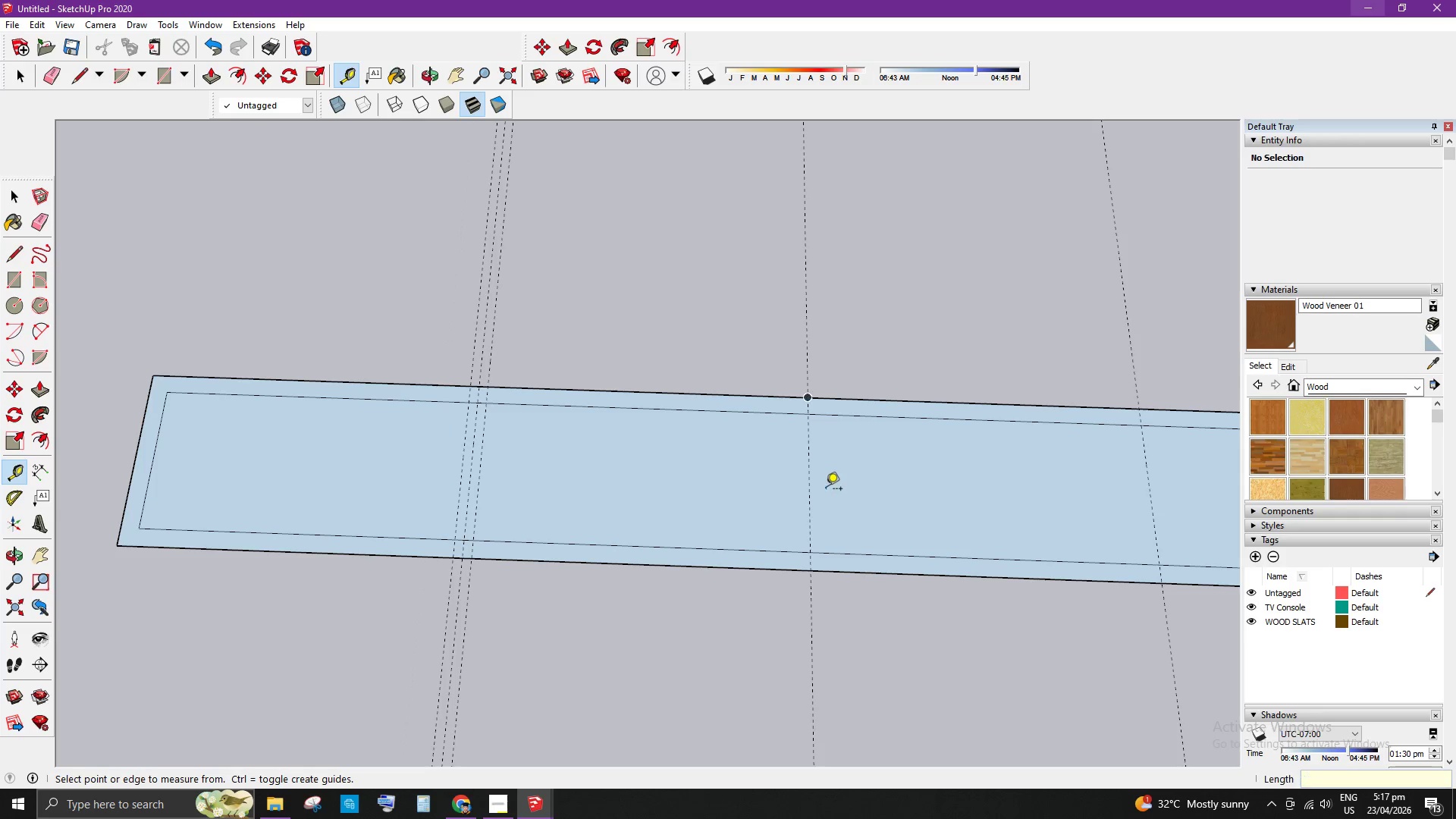 
left_click([813, 480])
 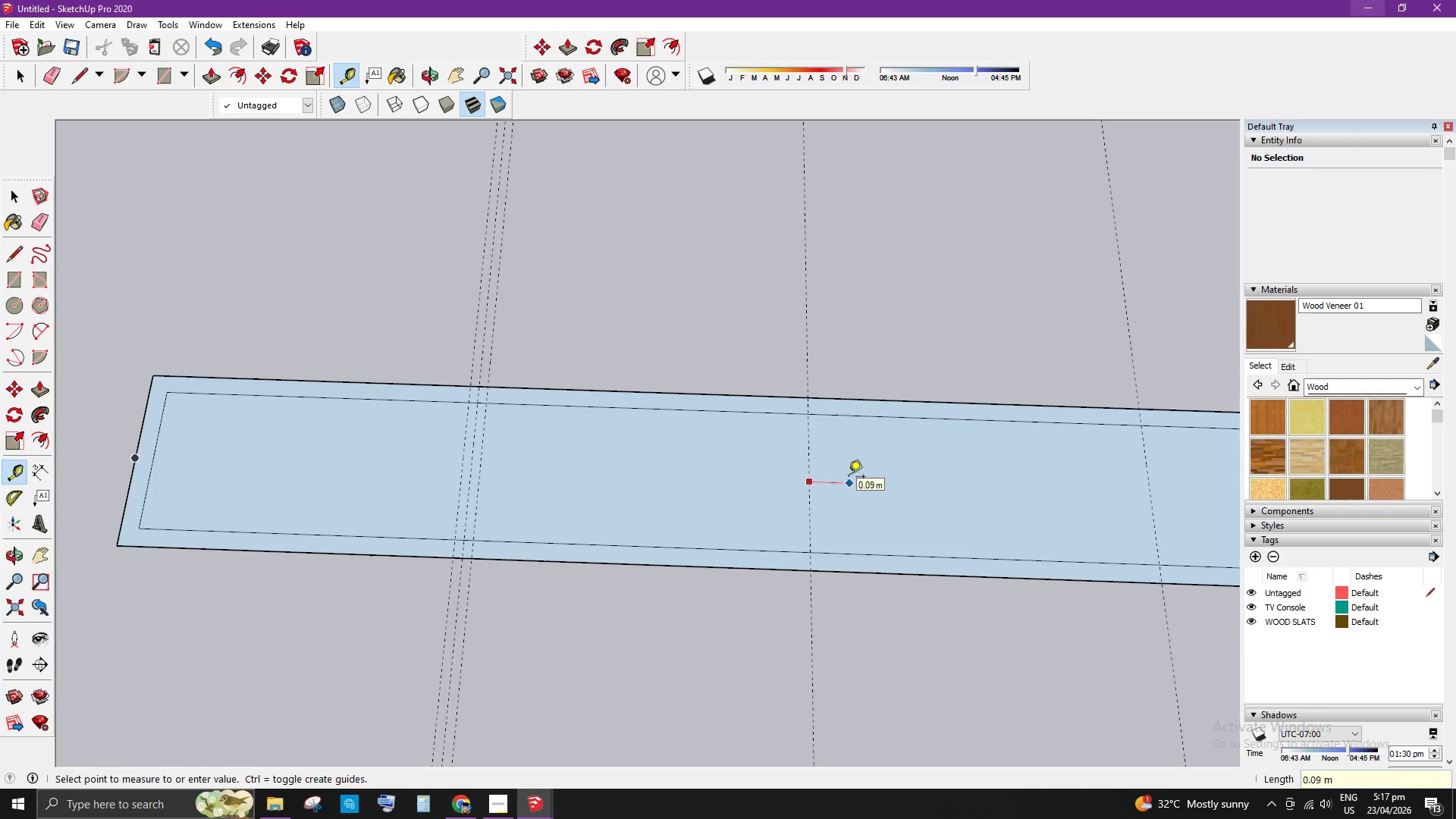 
hold_key(key=Escape, duration=0.33)
 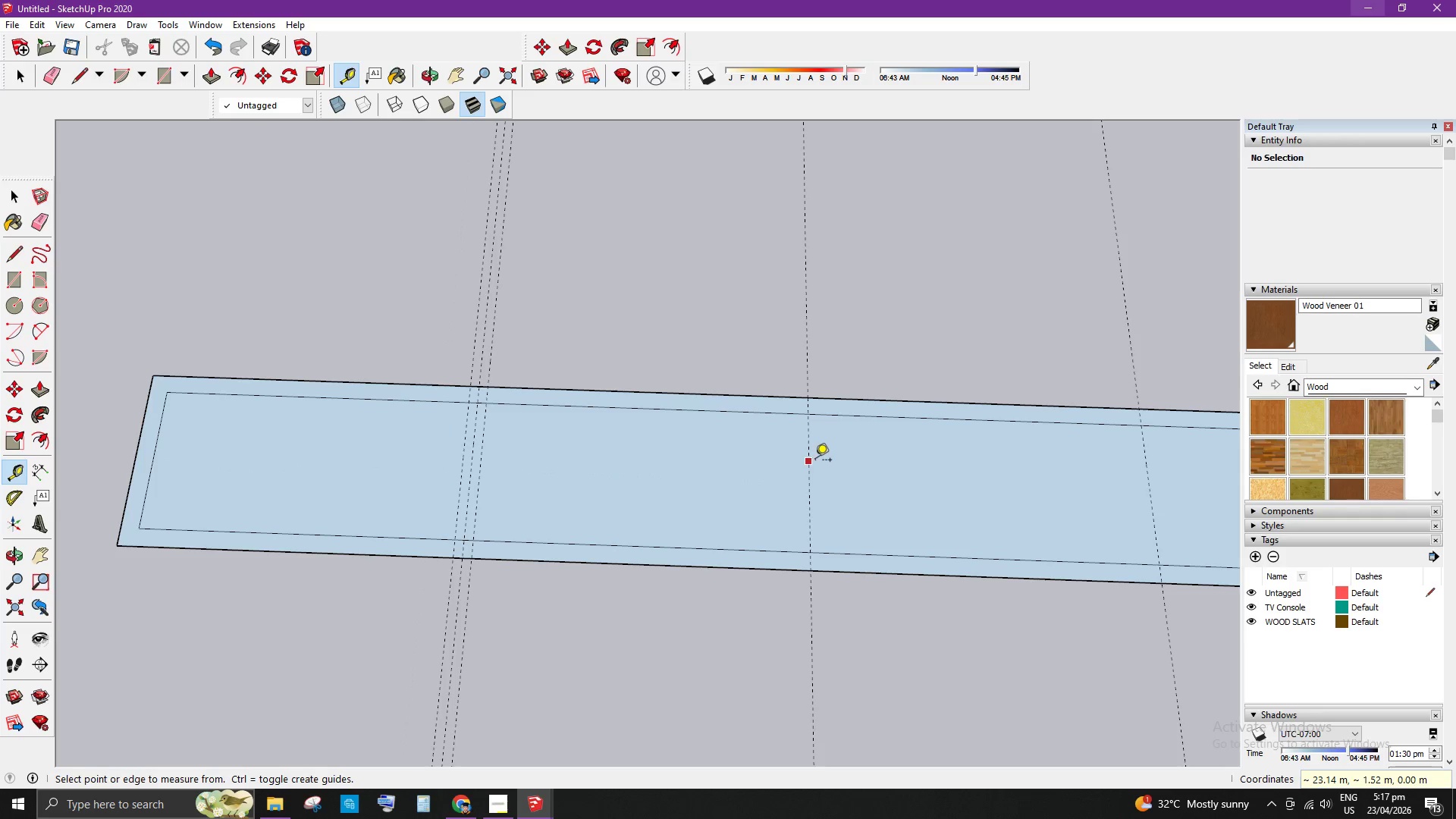 
left_click([816, 461])
 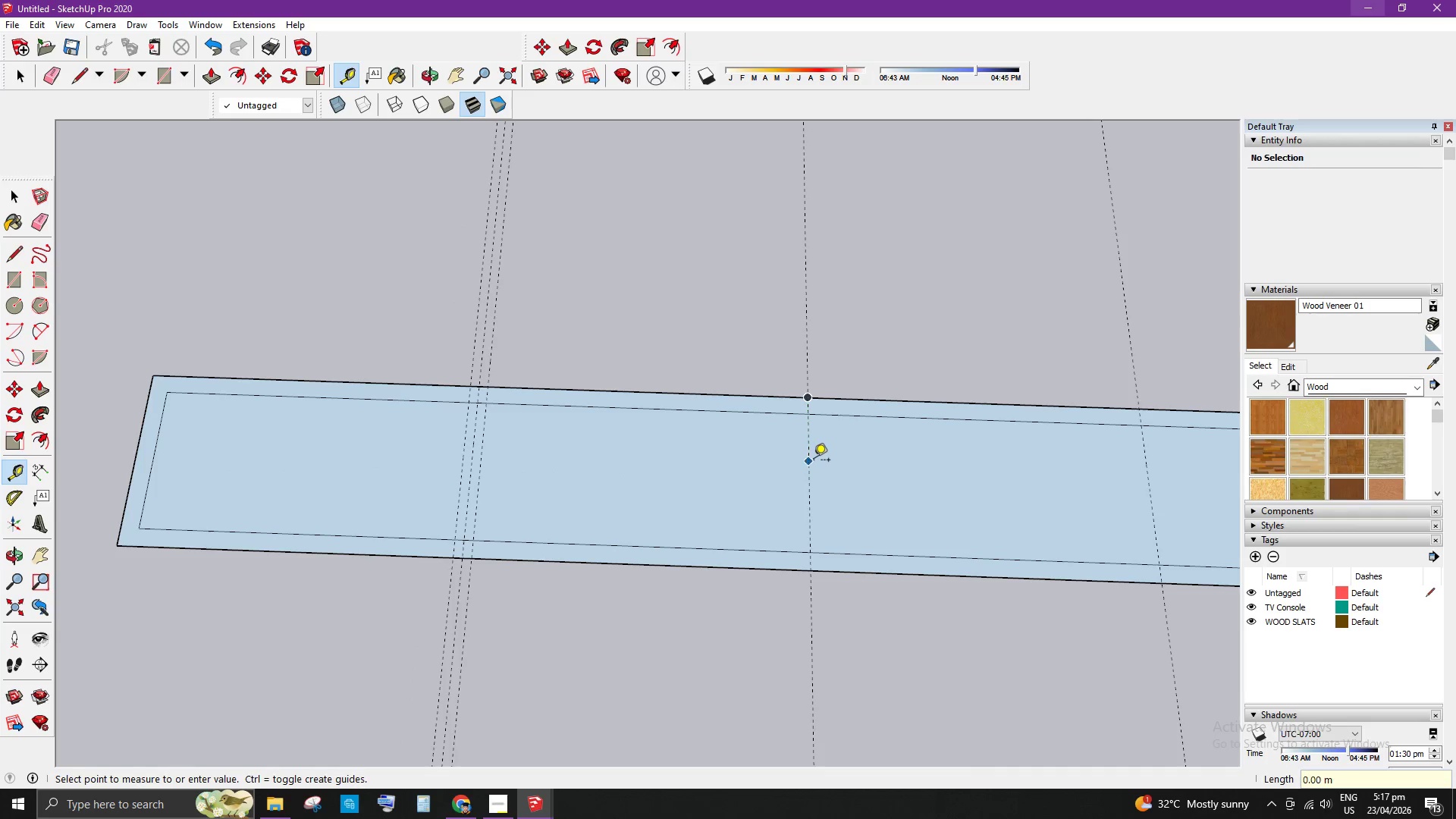 
key(Escape)
 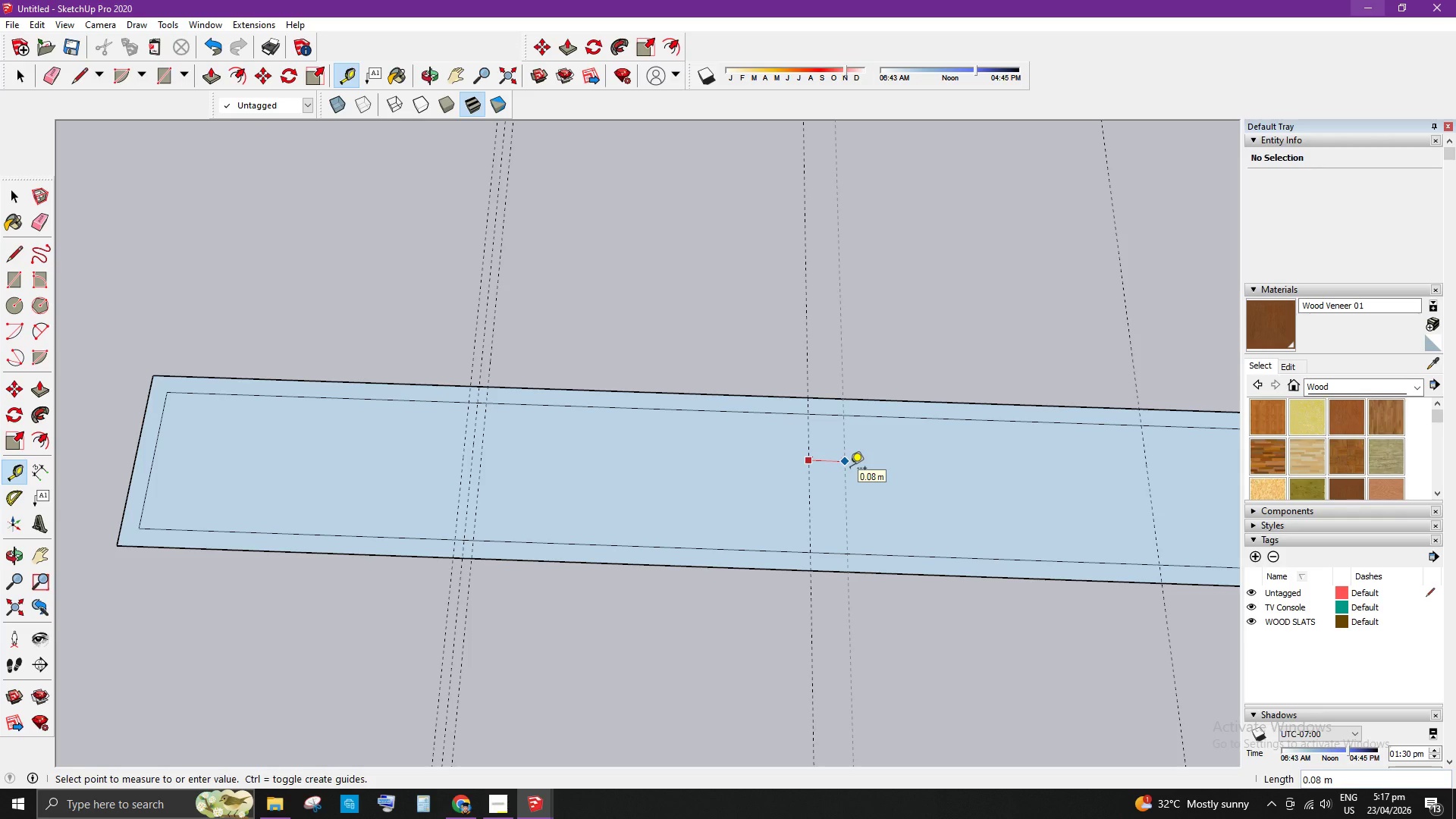 
key(NumpadDecimal)
 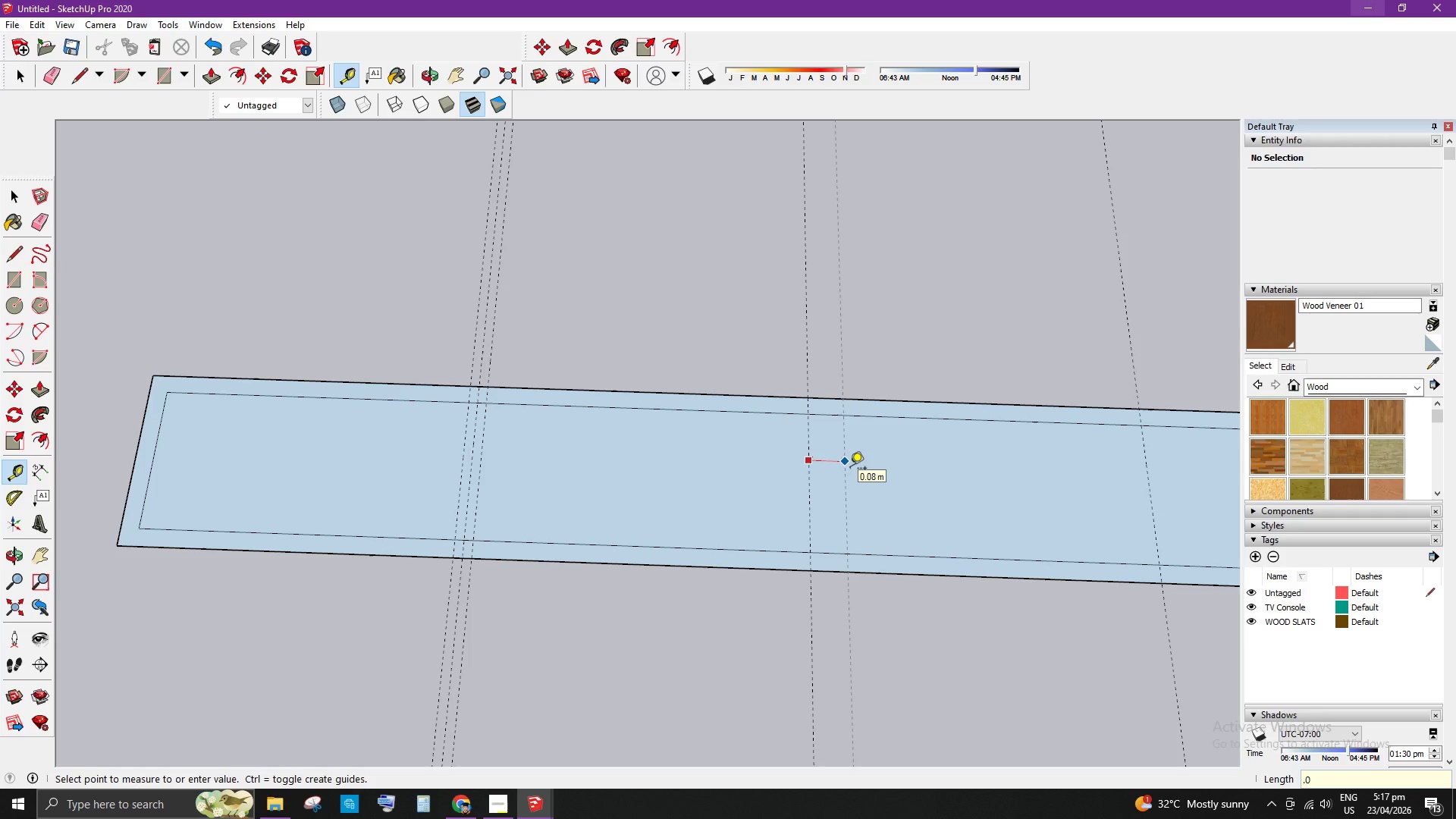 
key(Numpad0)
 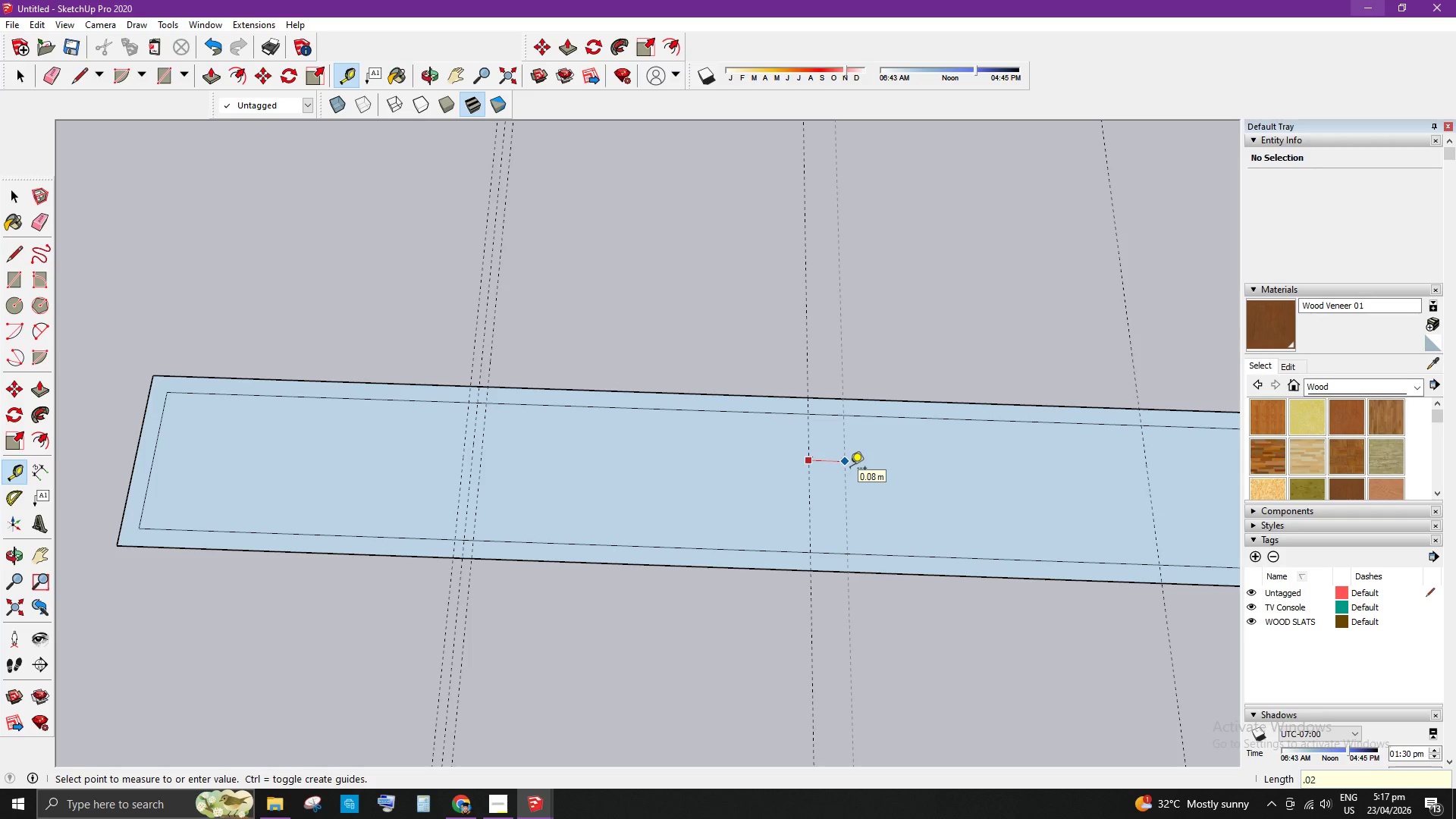 
key(Numpad2)
 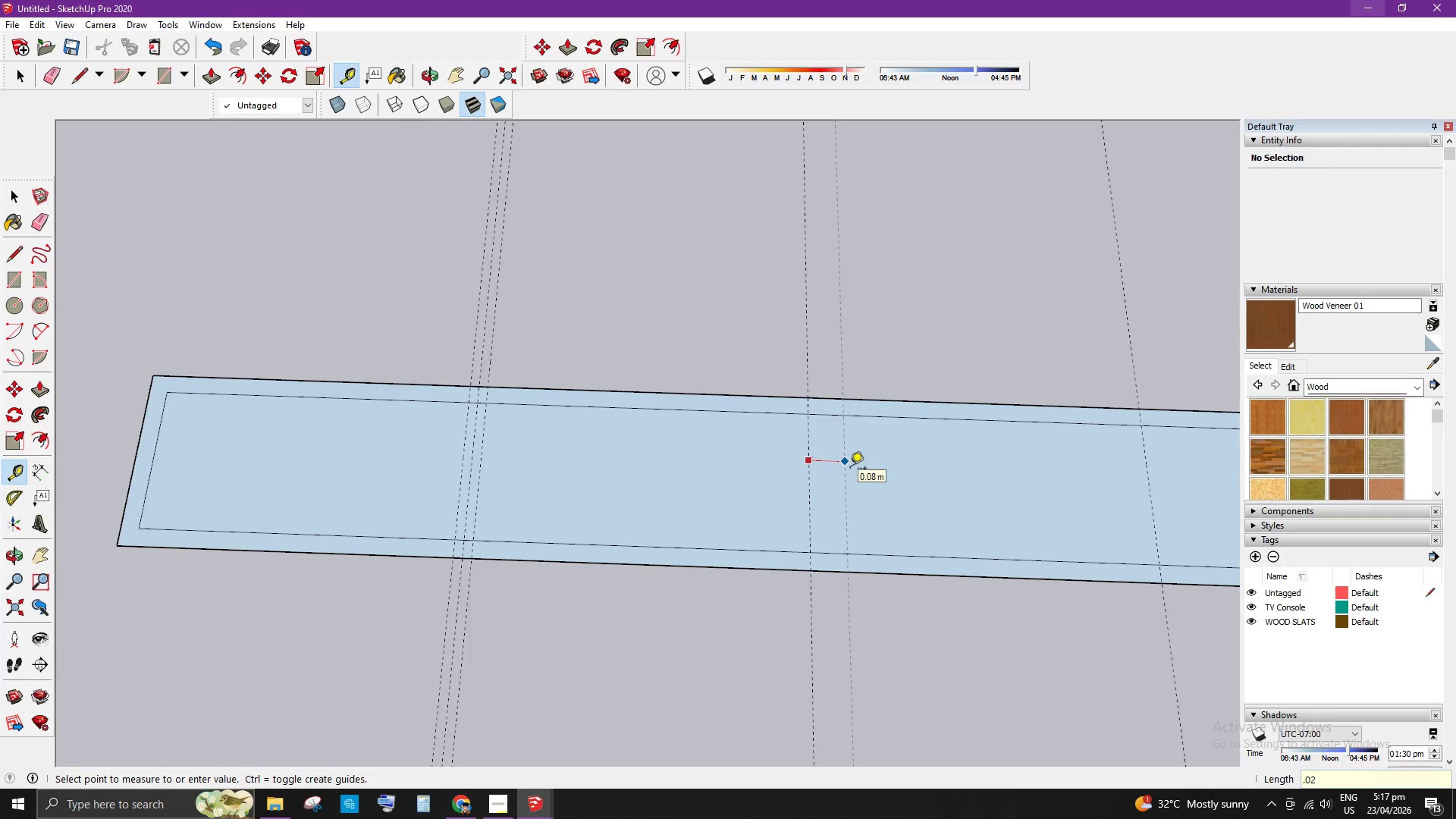 
key(Enter)
 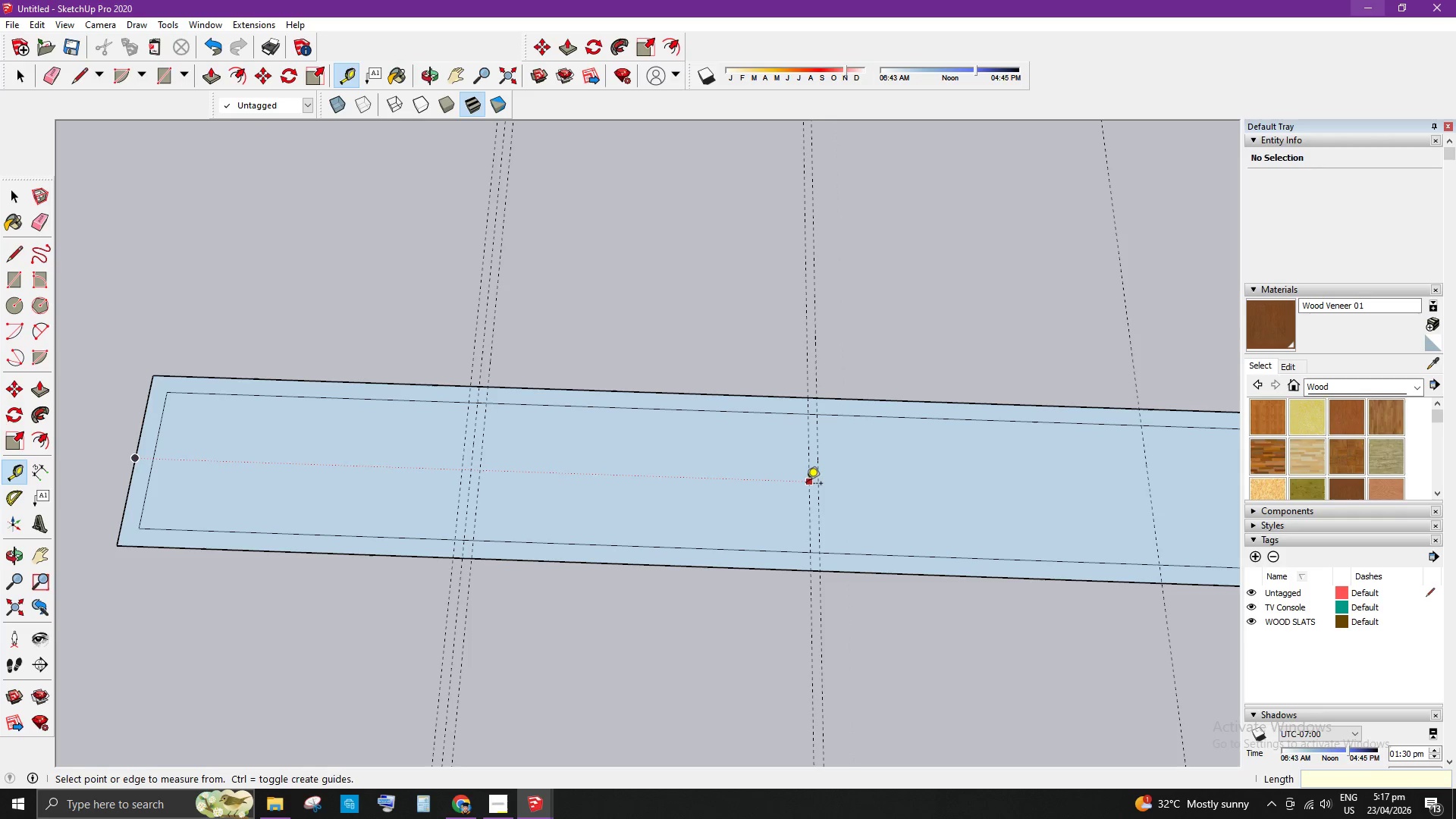 
left_click([811, 482])
 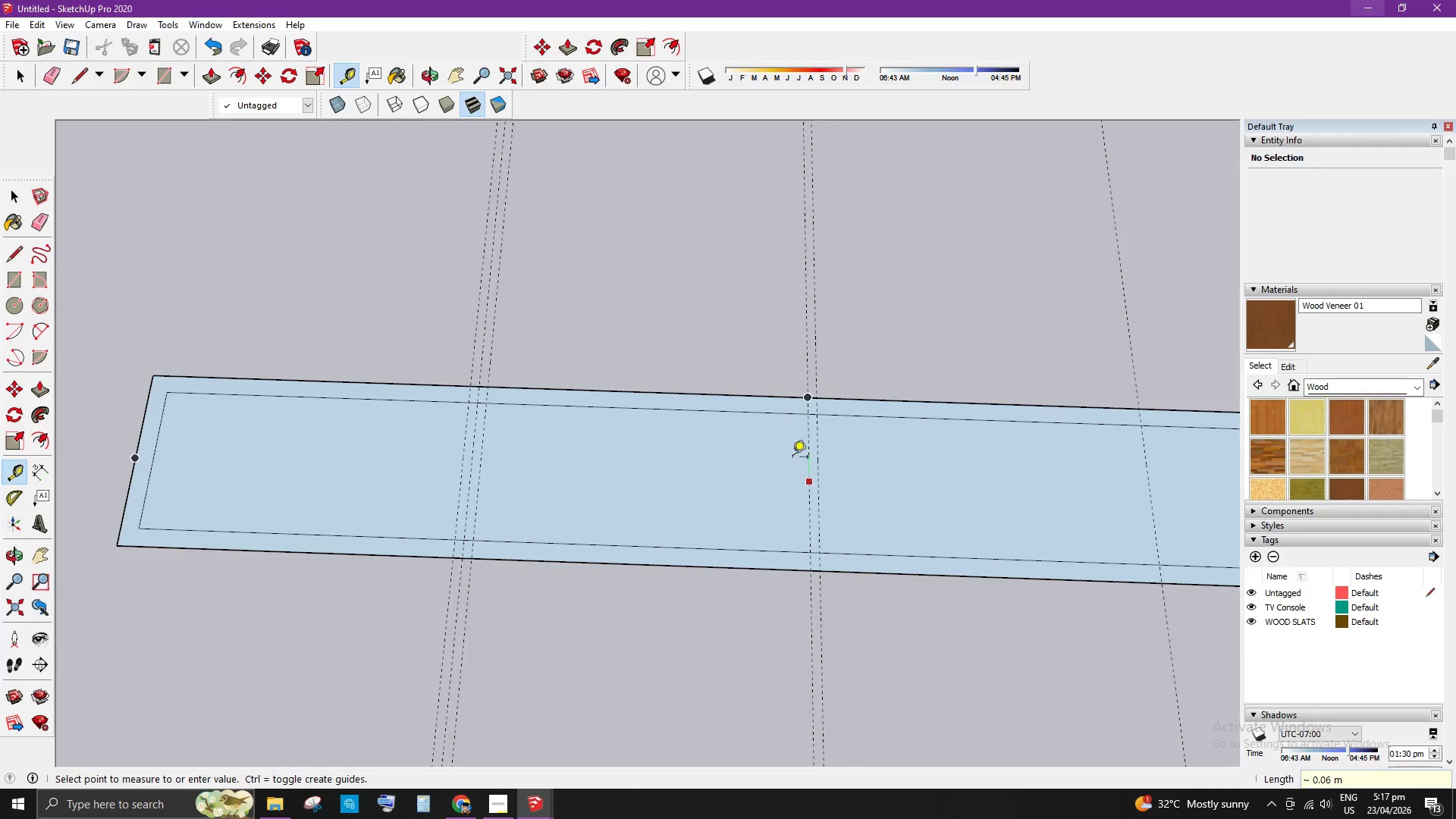 
key(Enter)
 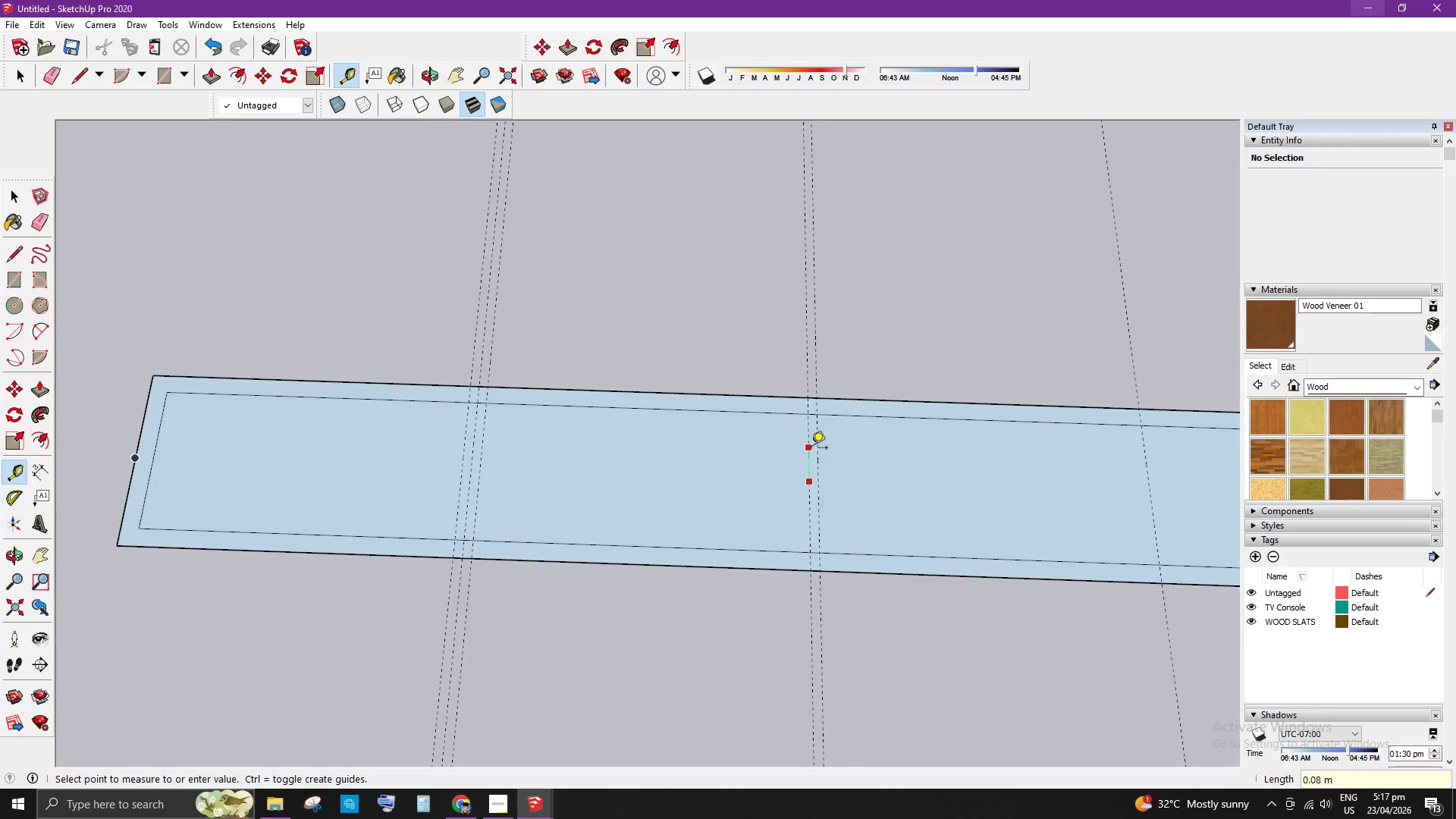 
left_click([811, 448])
 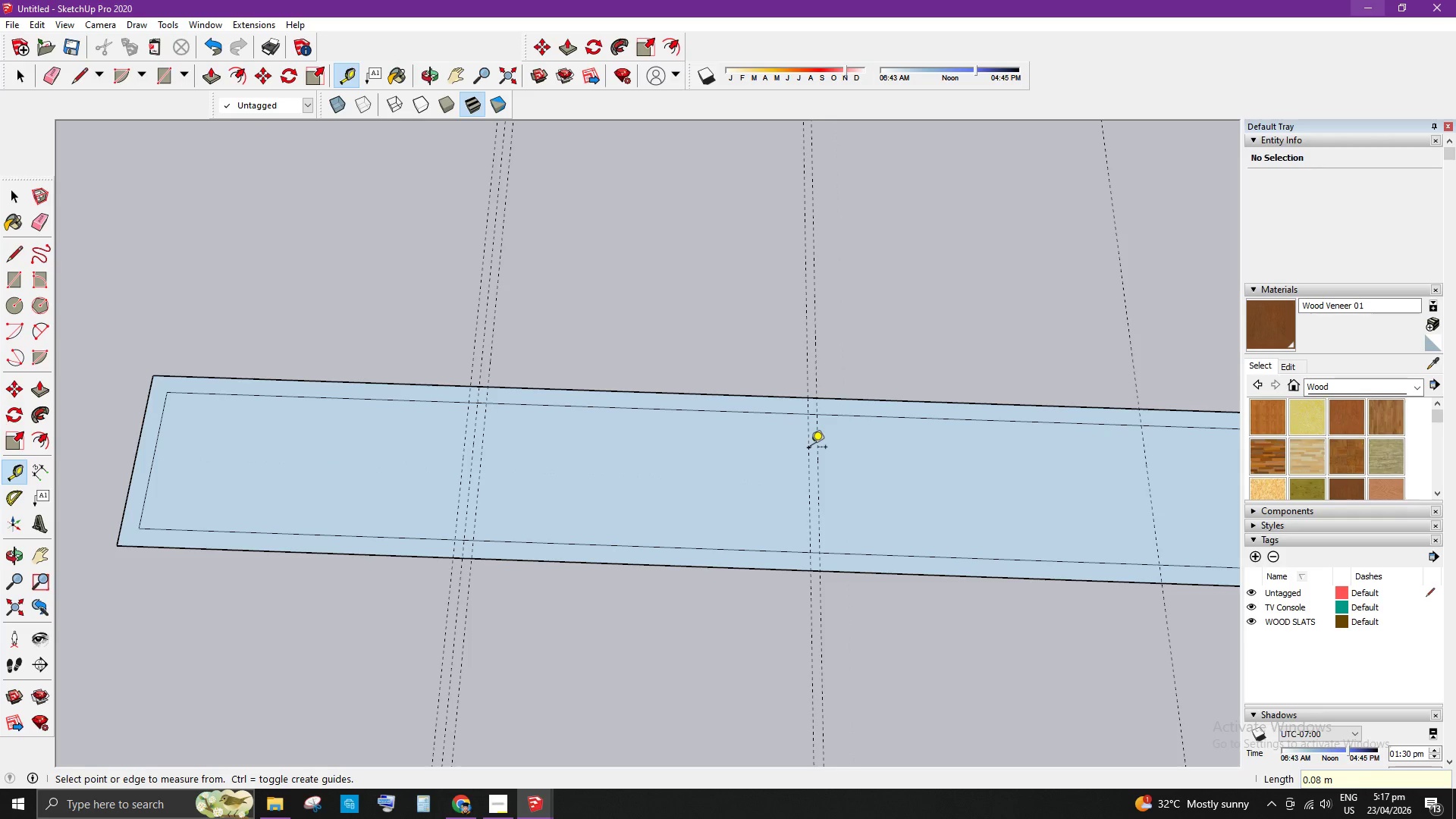 
key(Escape)
 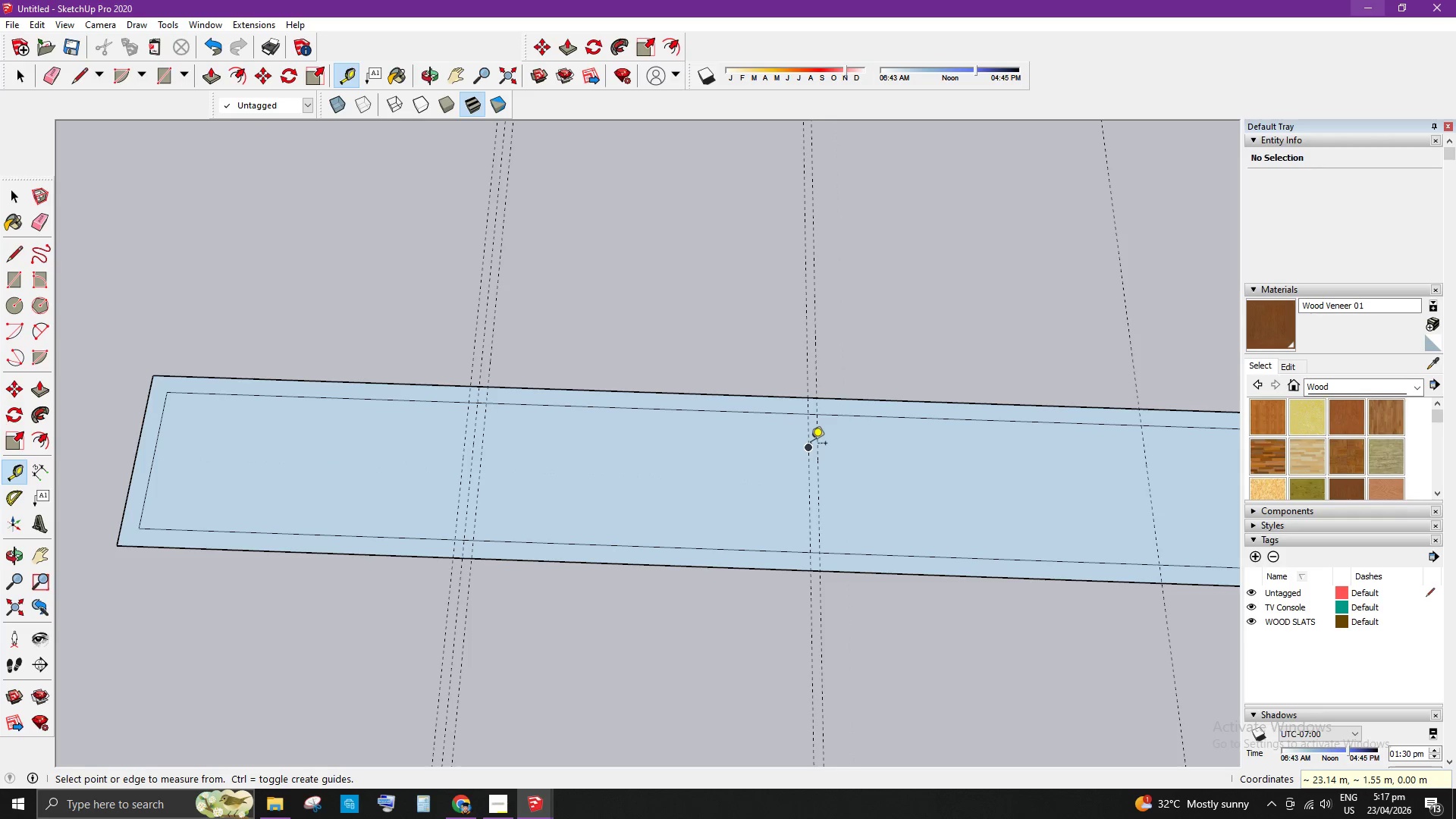 
left_click([811, 444])
 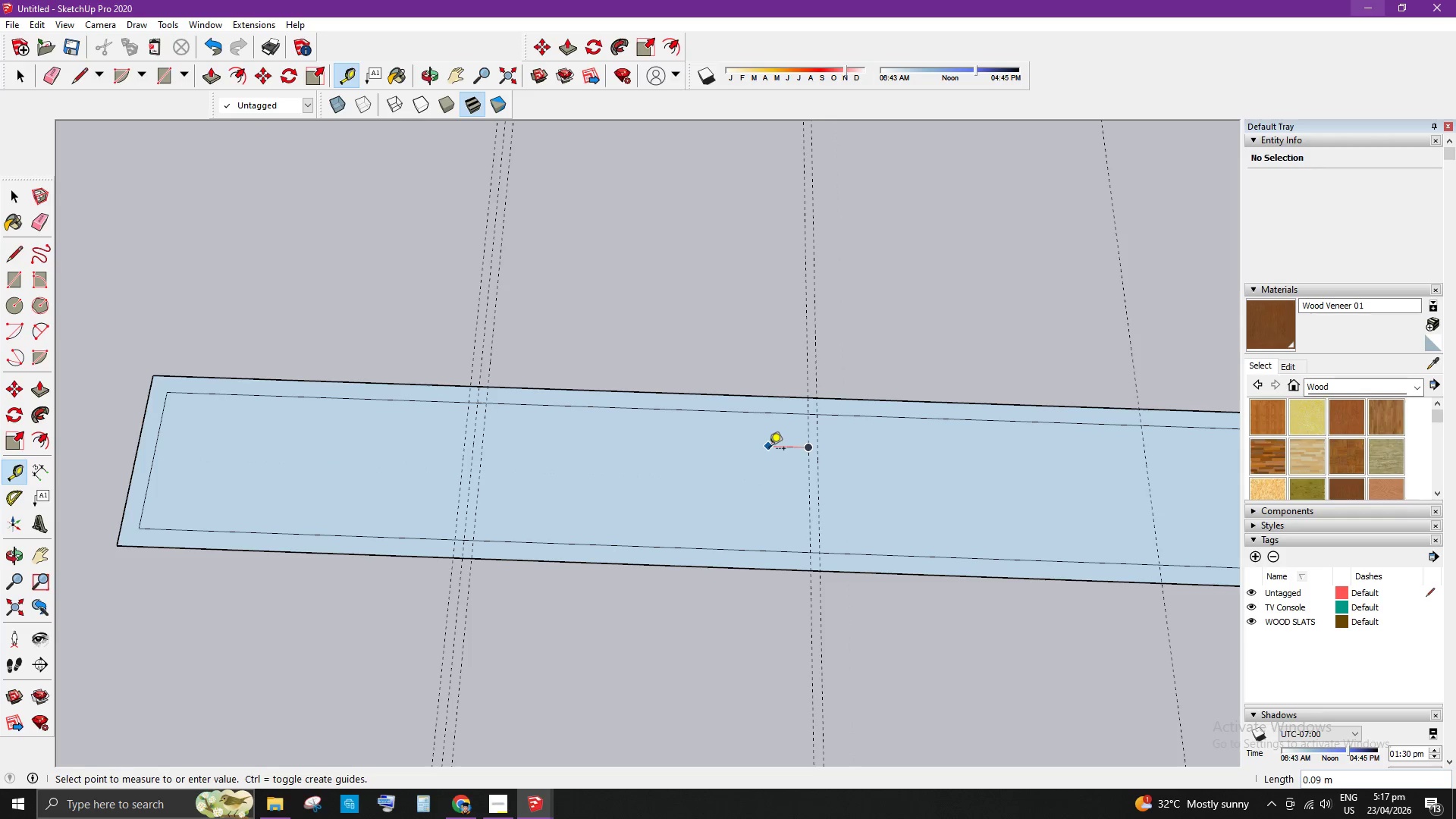 
key(Escape)
 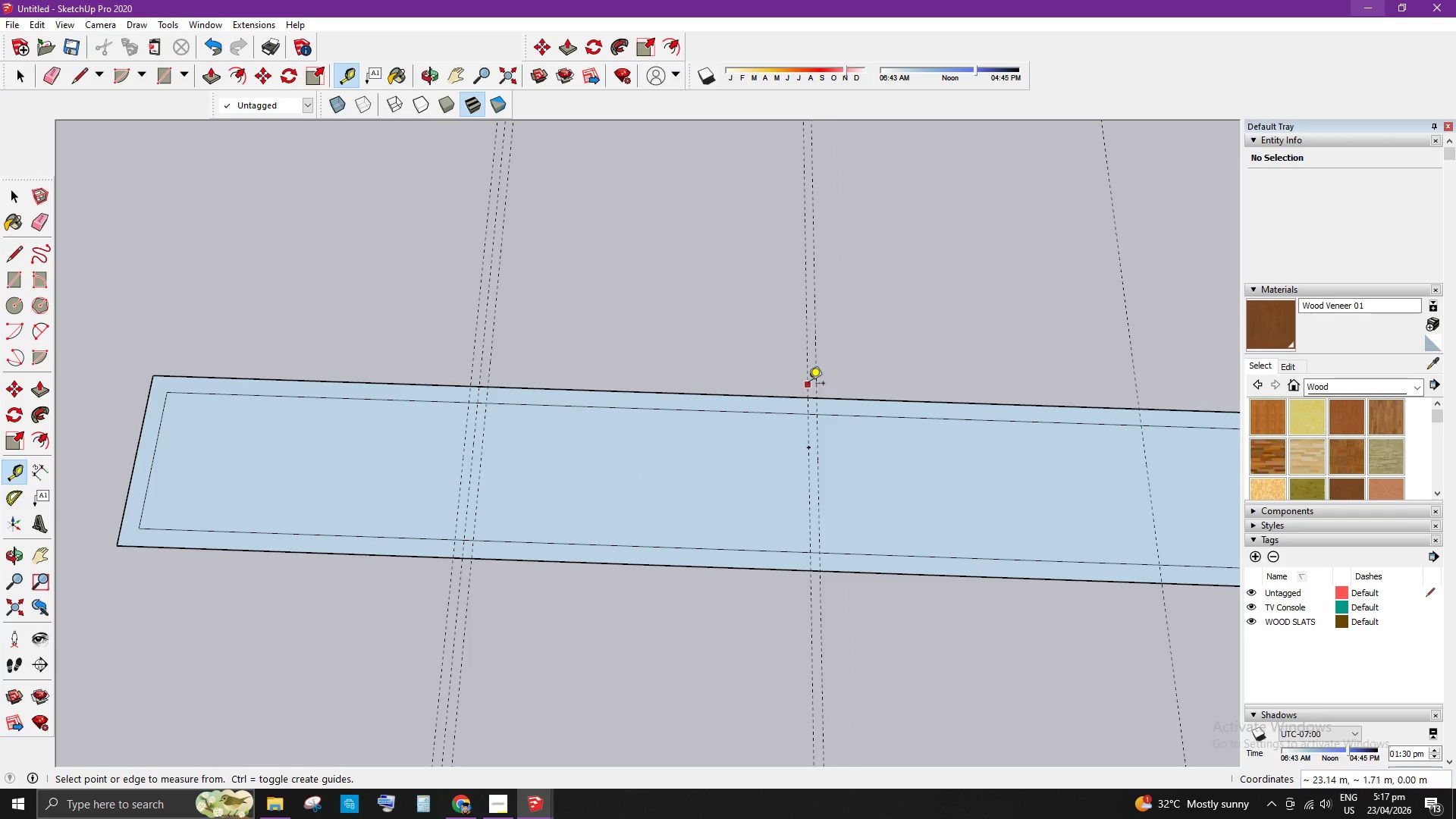 
left_click([807, 375])
 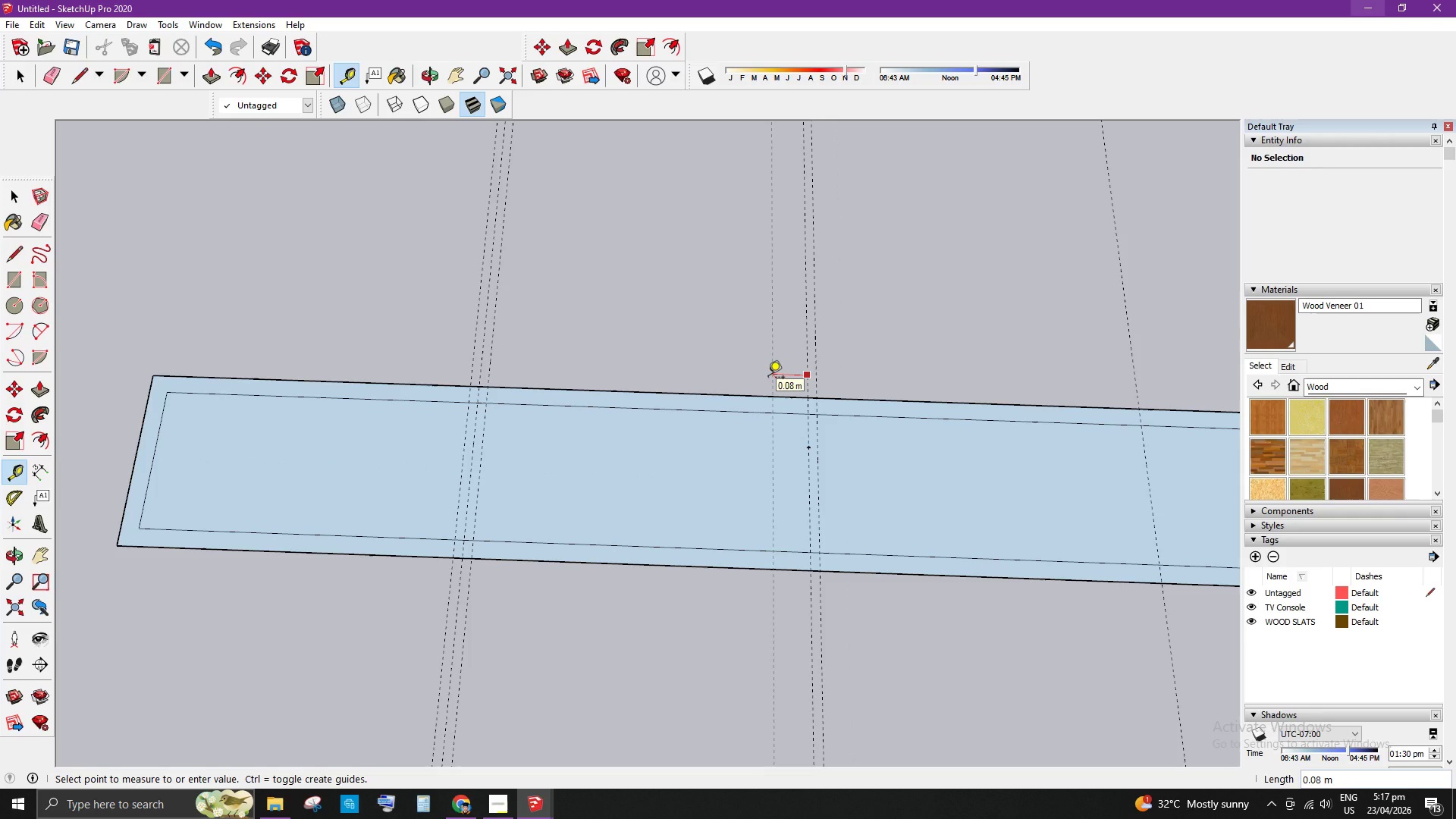 
key(NumpadDecimal)
 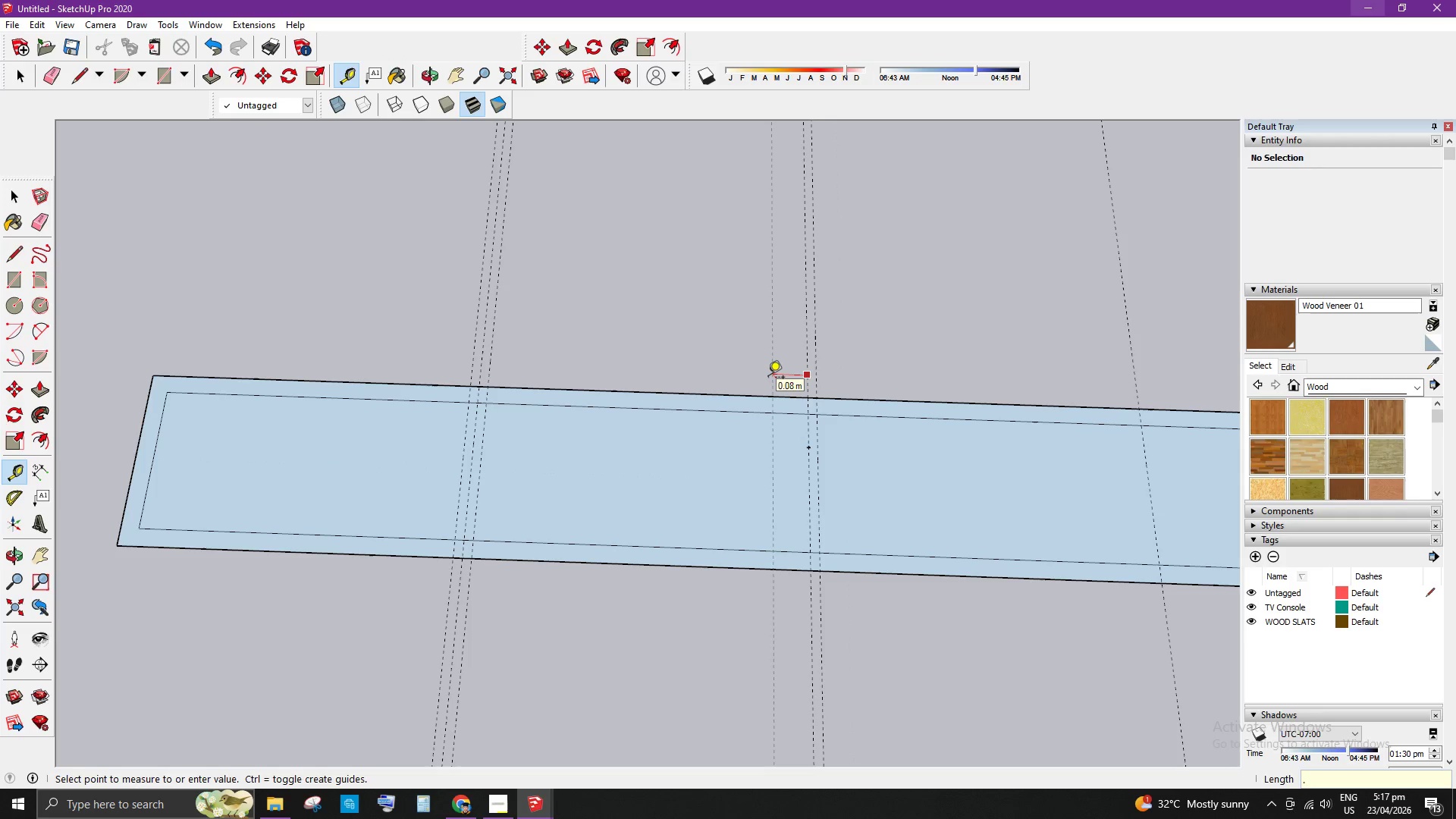 
key(Numpad0)
 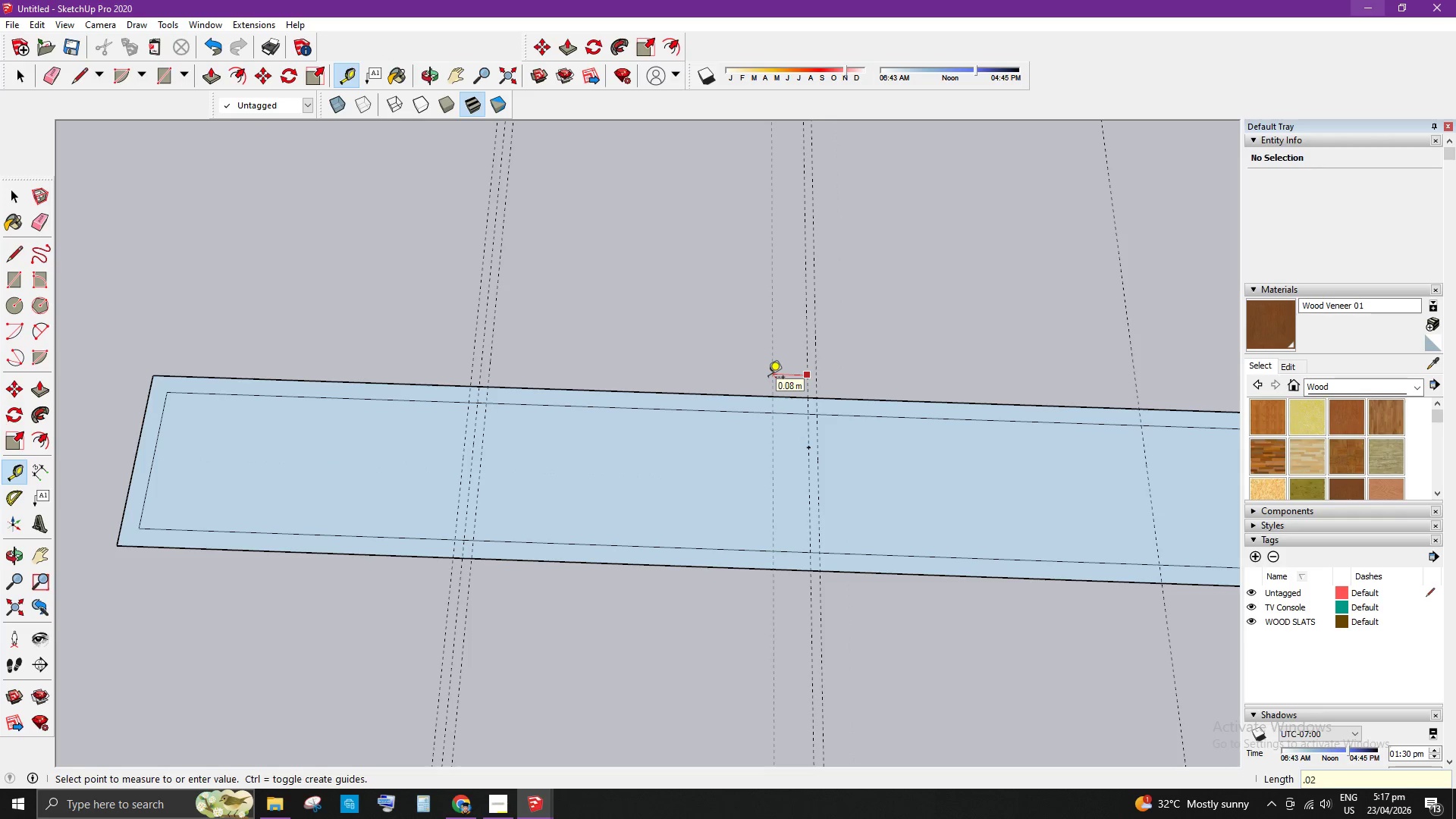 
key(Numpad2)
 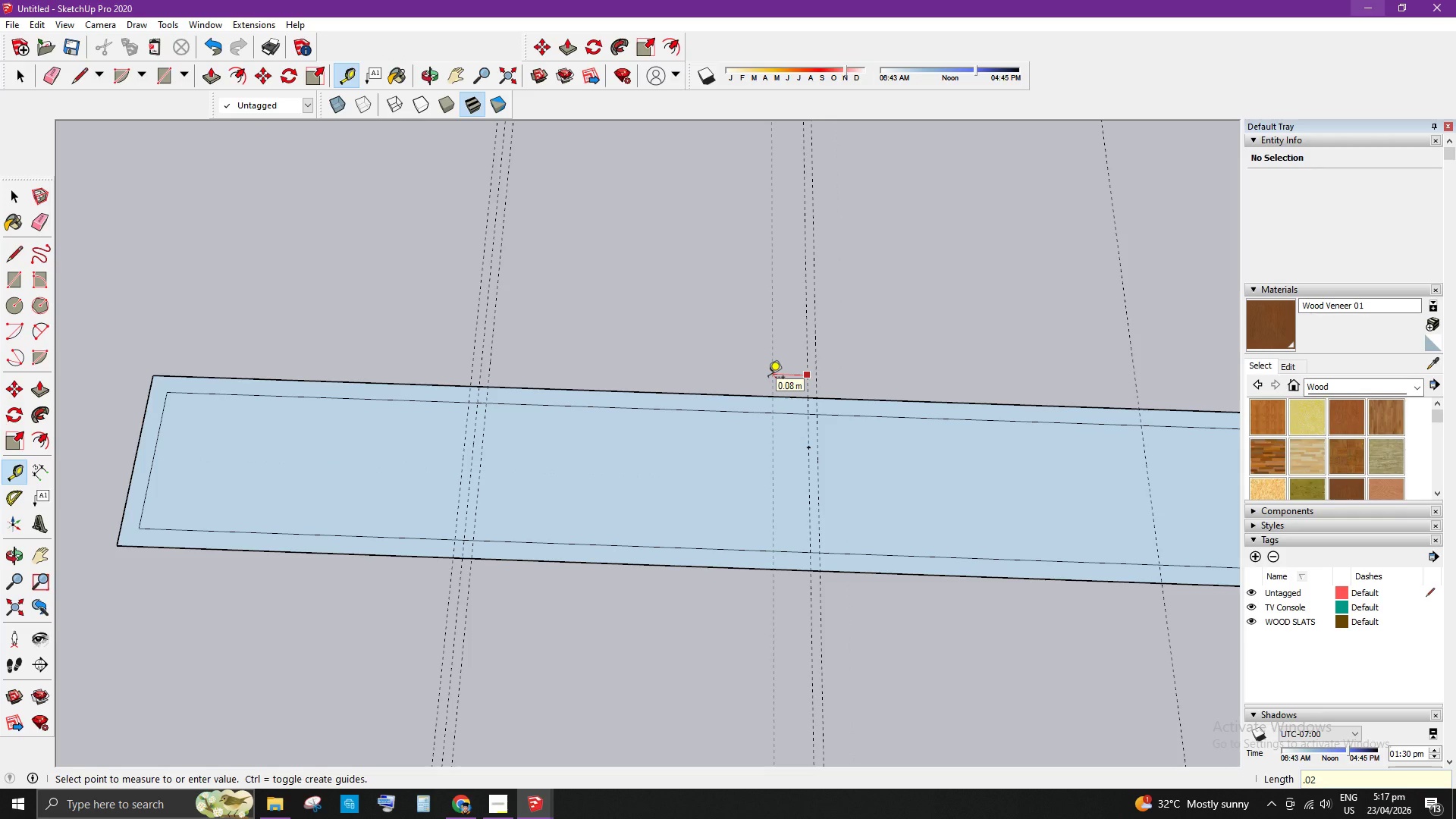 
key(Enter)
 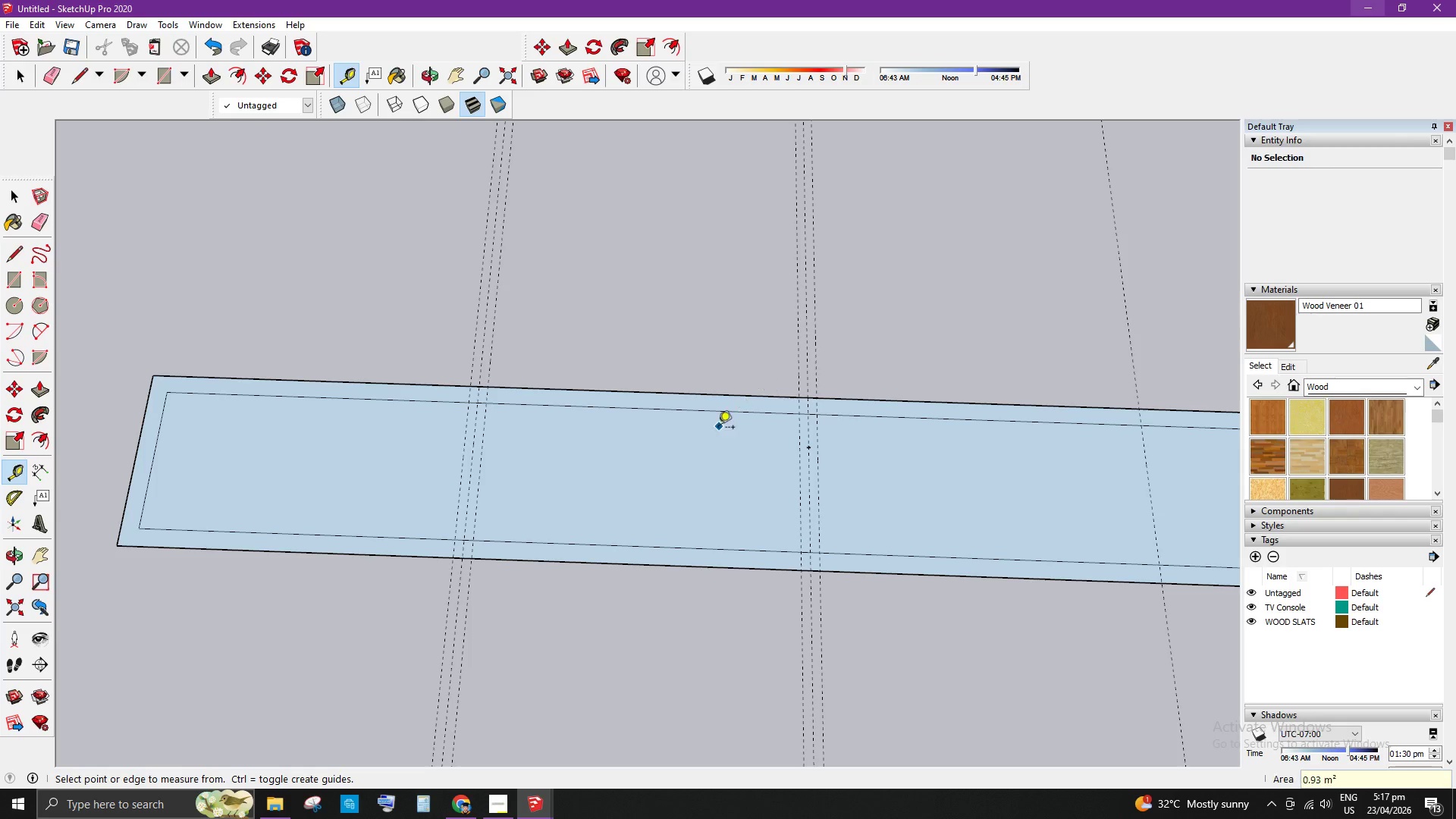 
key(Space)
 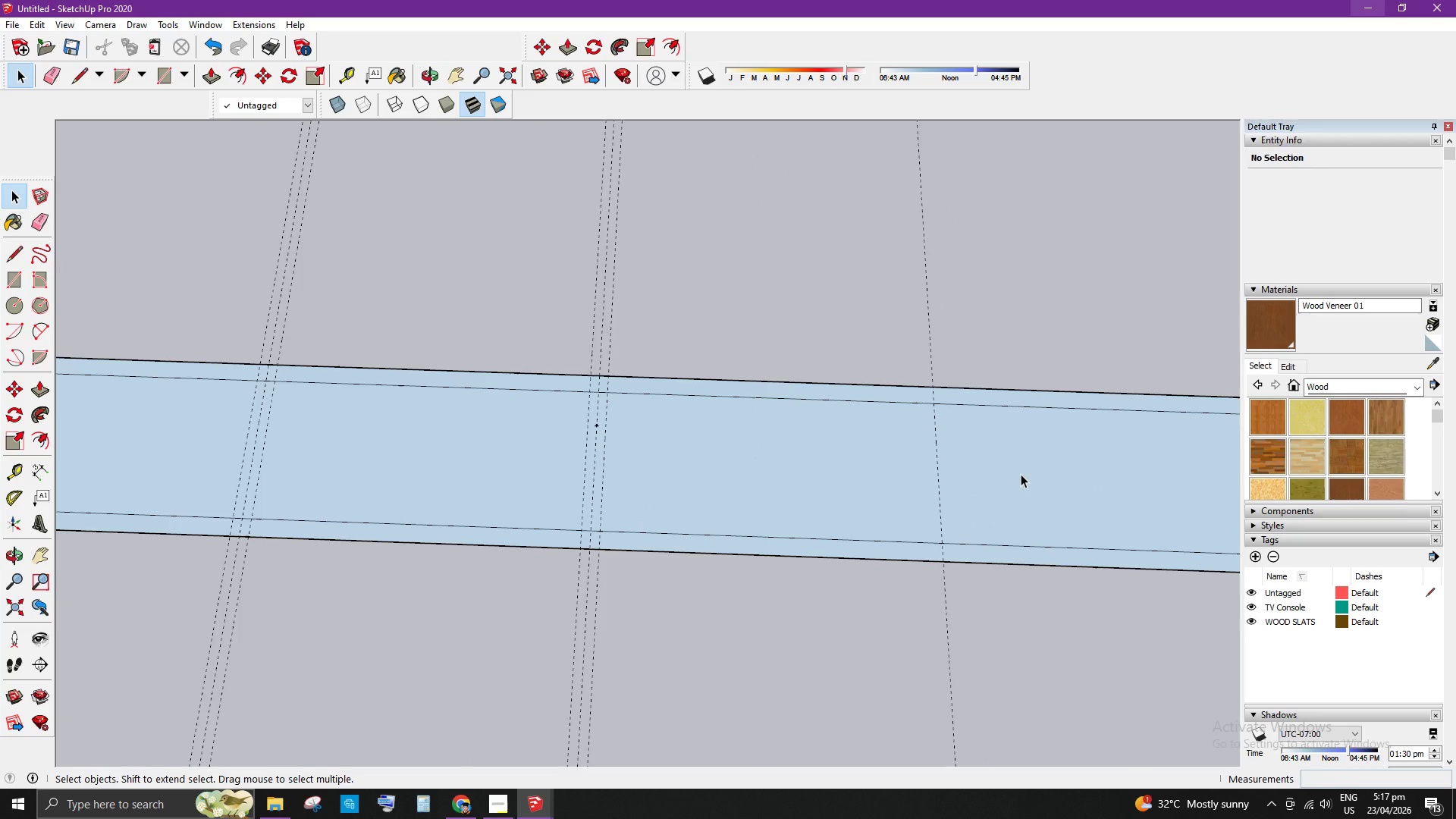 
scroll: coordinate [1025, 479], scroll_direction: none, amount: 0.0
 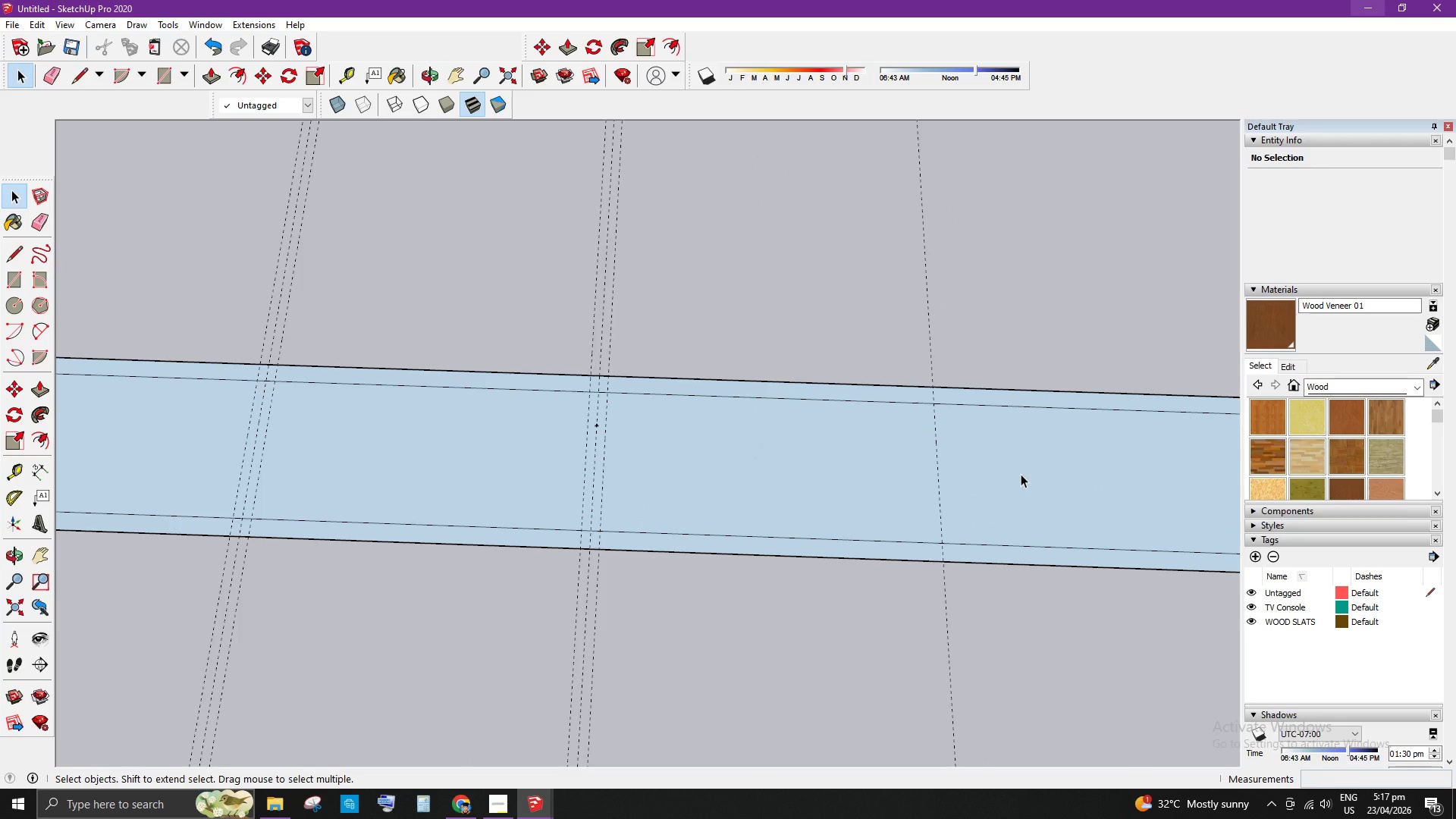 
key(T)
 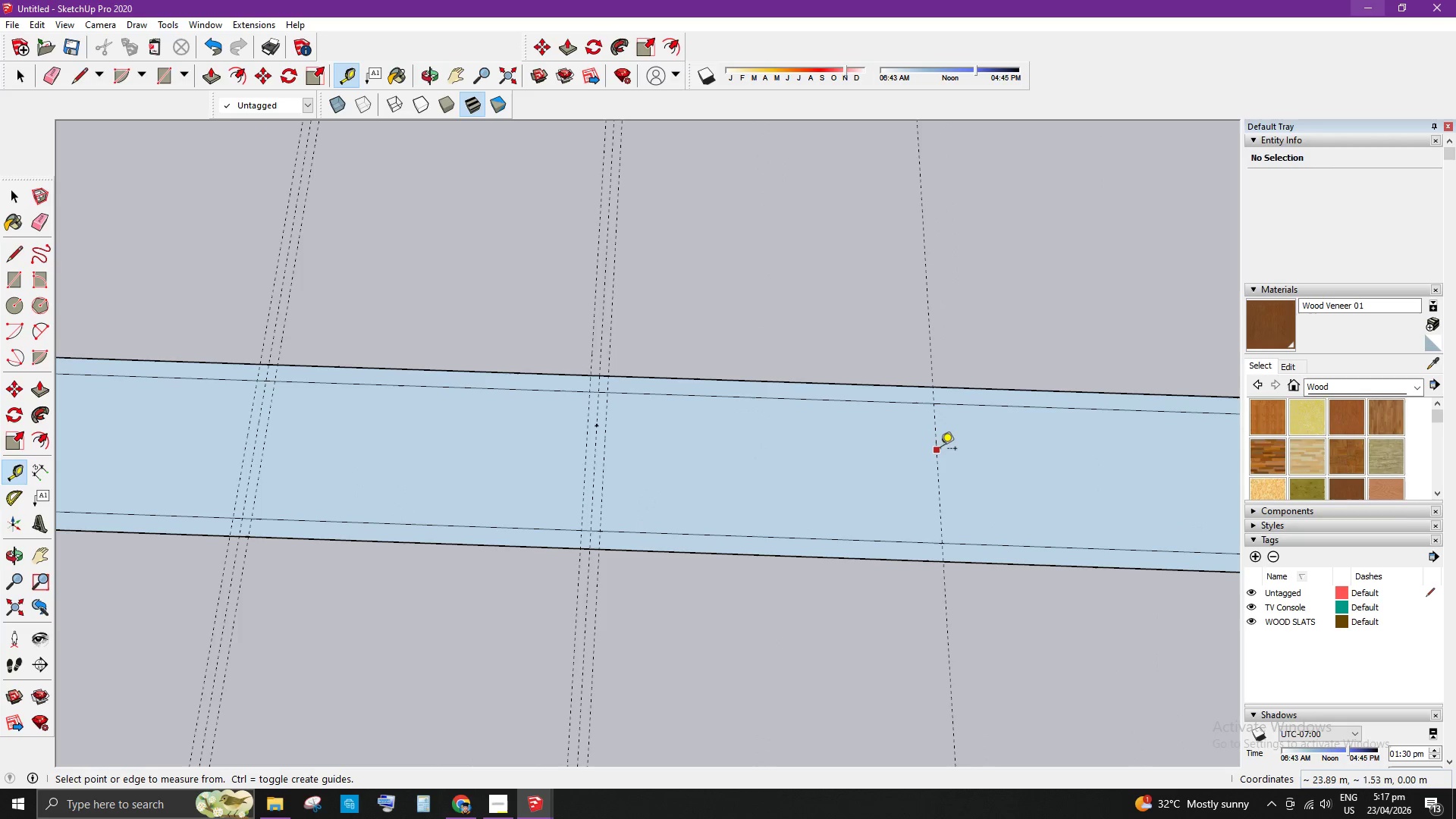 
left_click([938, 450])
 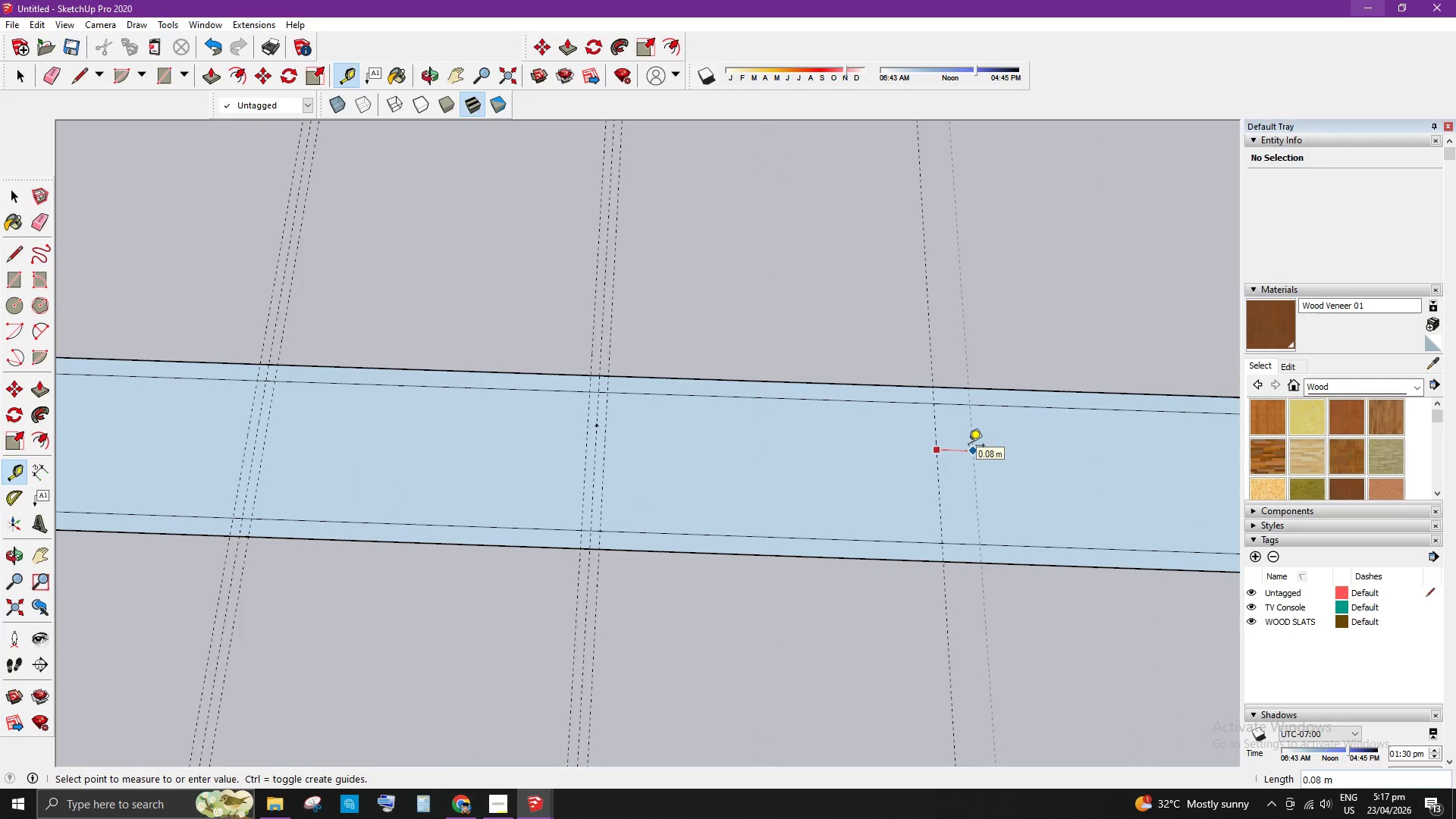 
key(NumpadDecimal)
 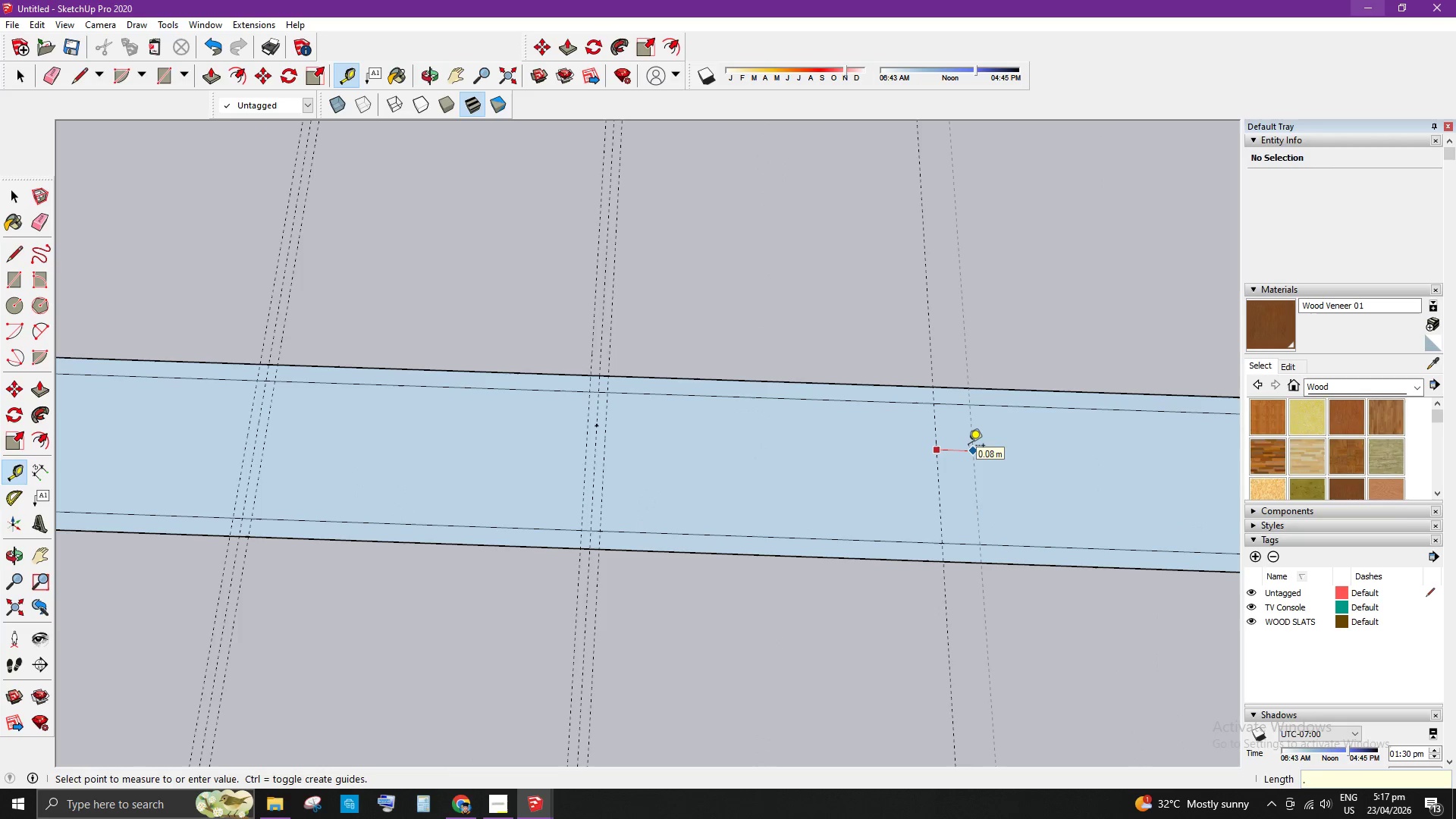 
key(Numpad0)
 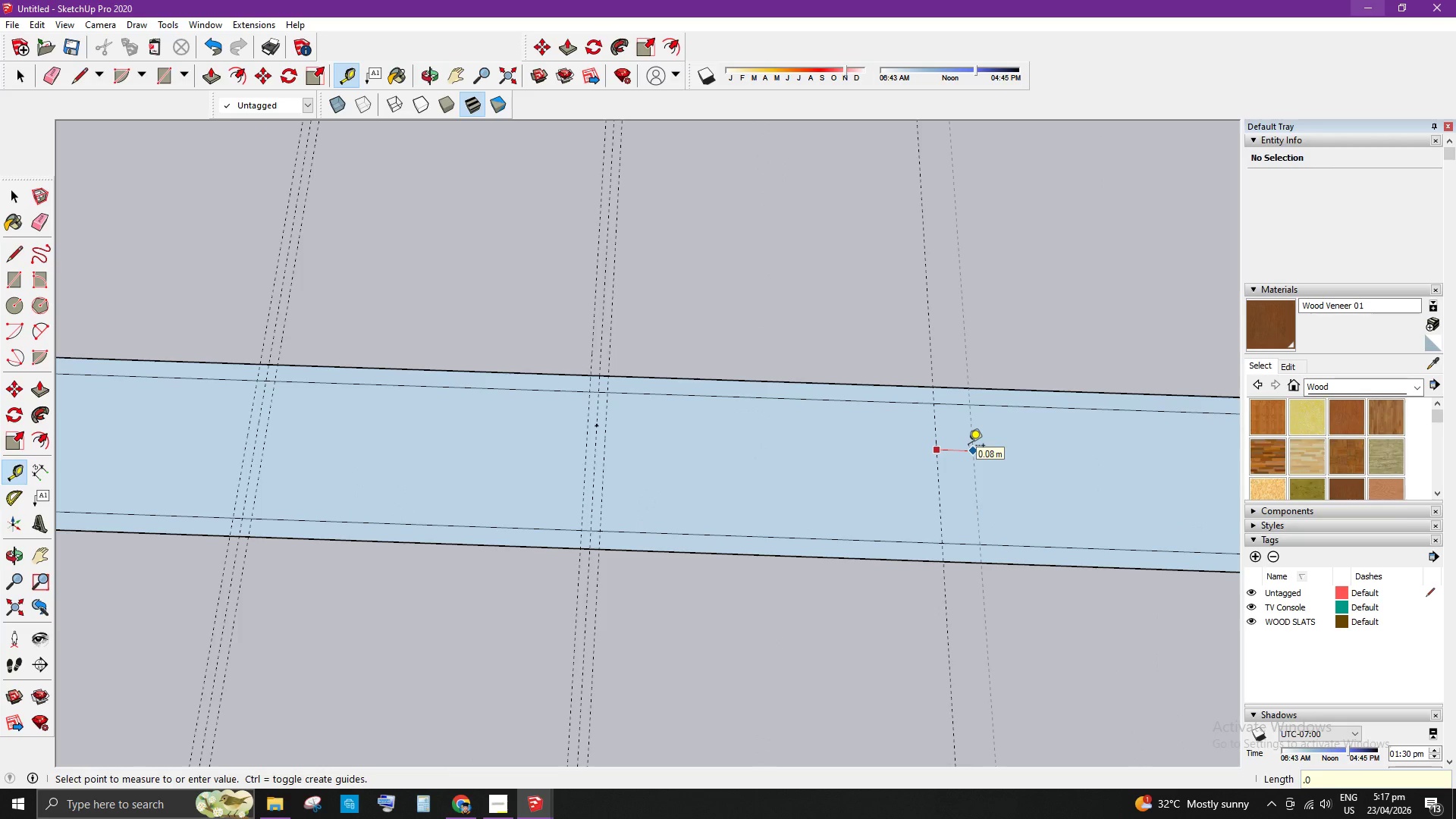 
key(Numpad2)
 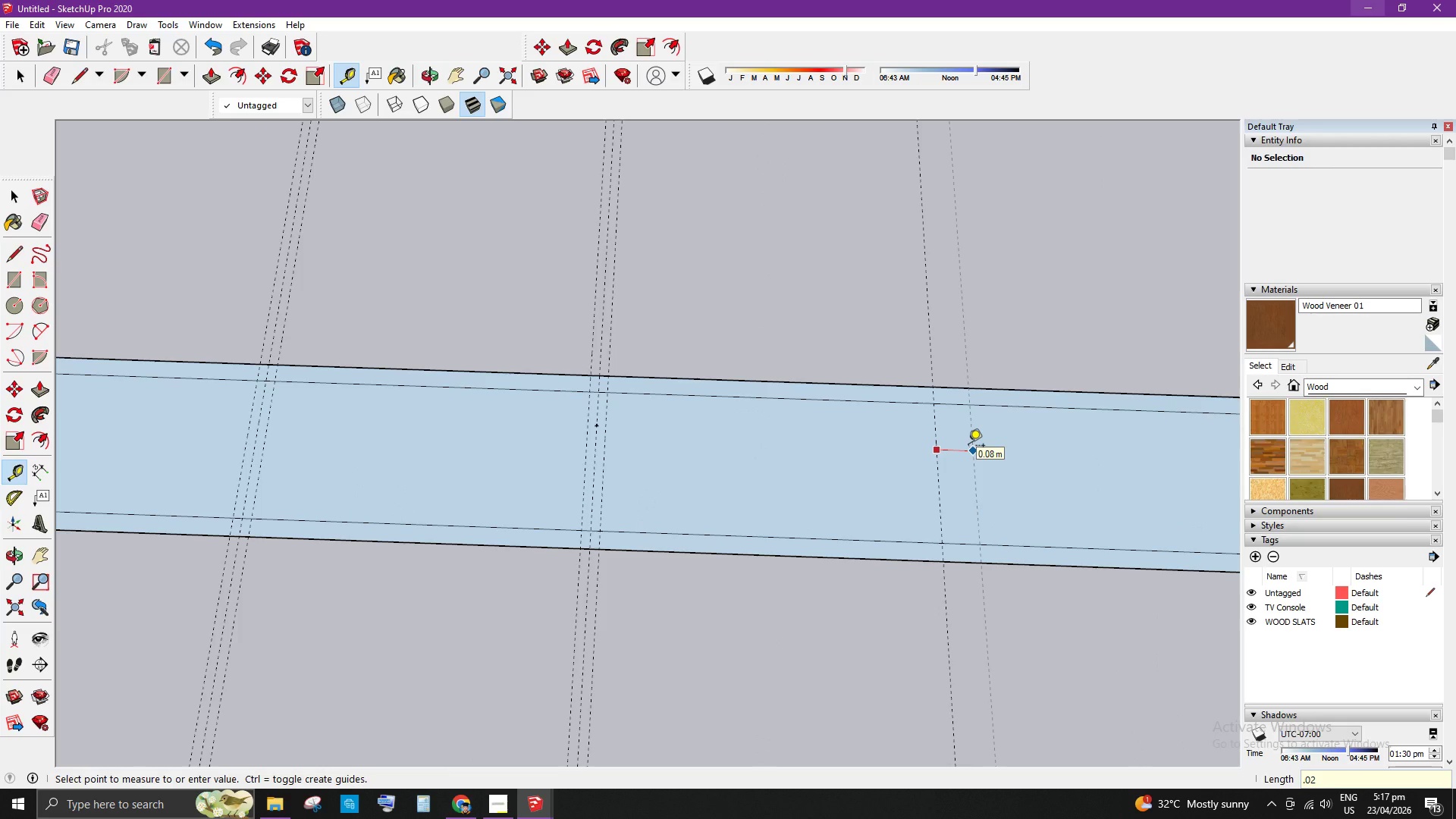 
key(Enter)
 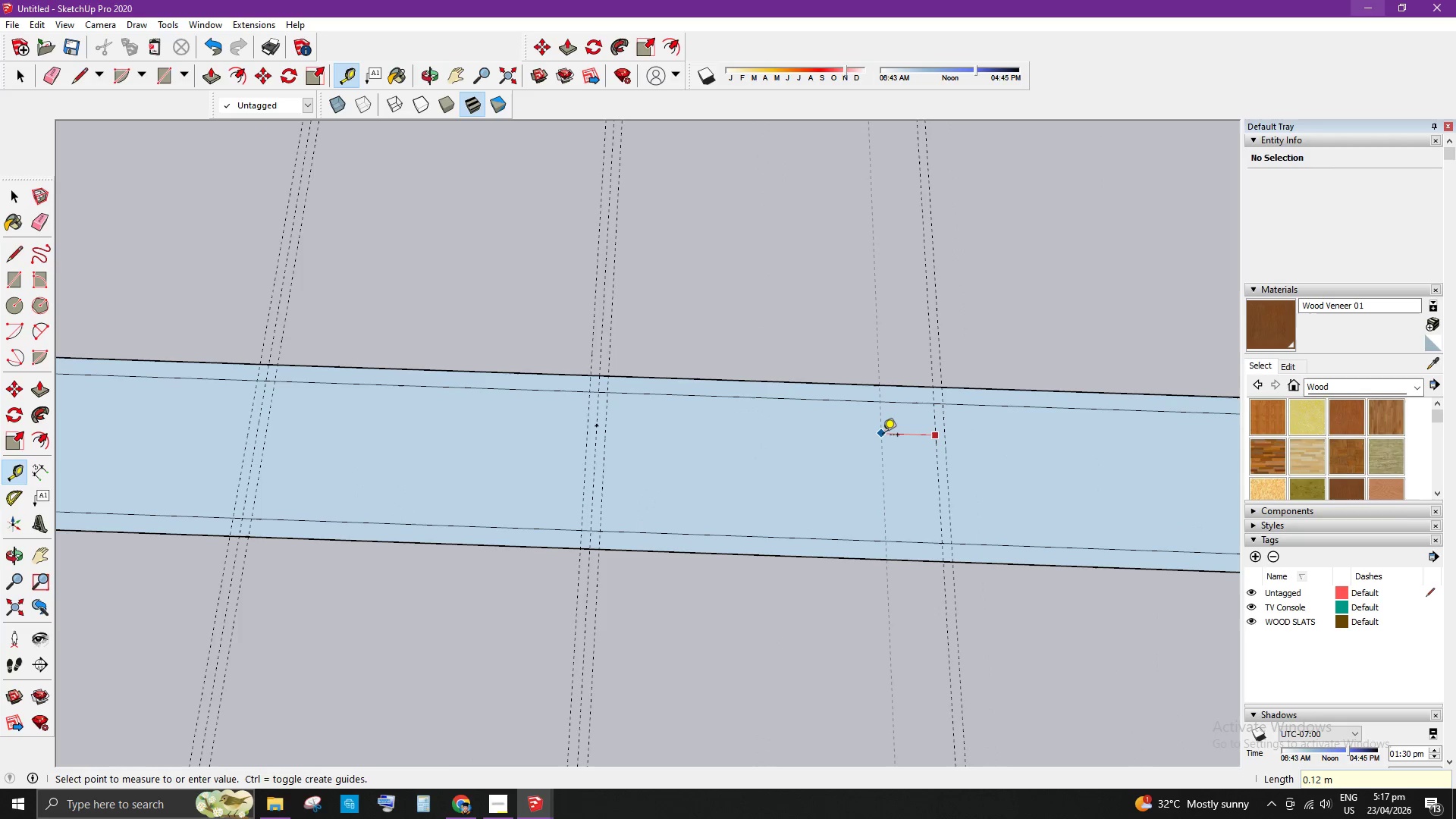 
key(NumpadDecimal)
 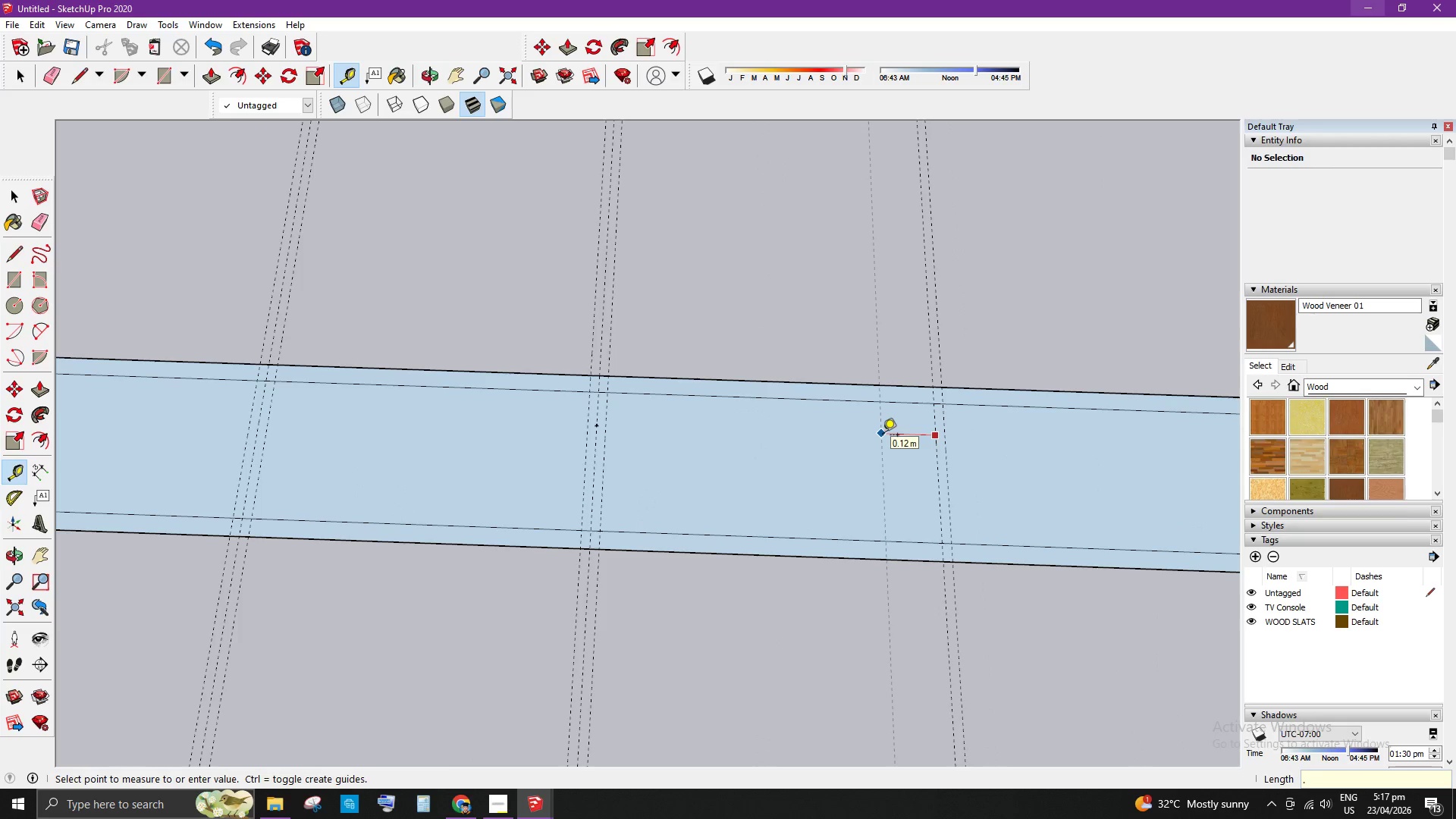 
key(Numpad0)
 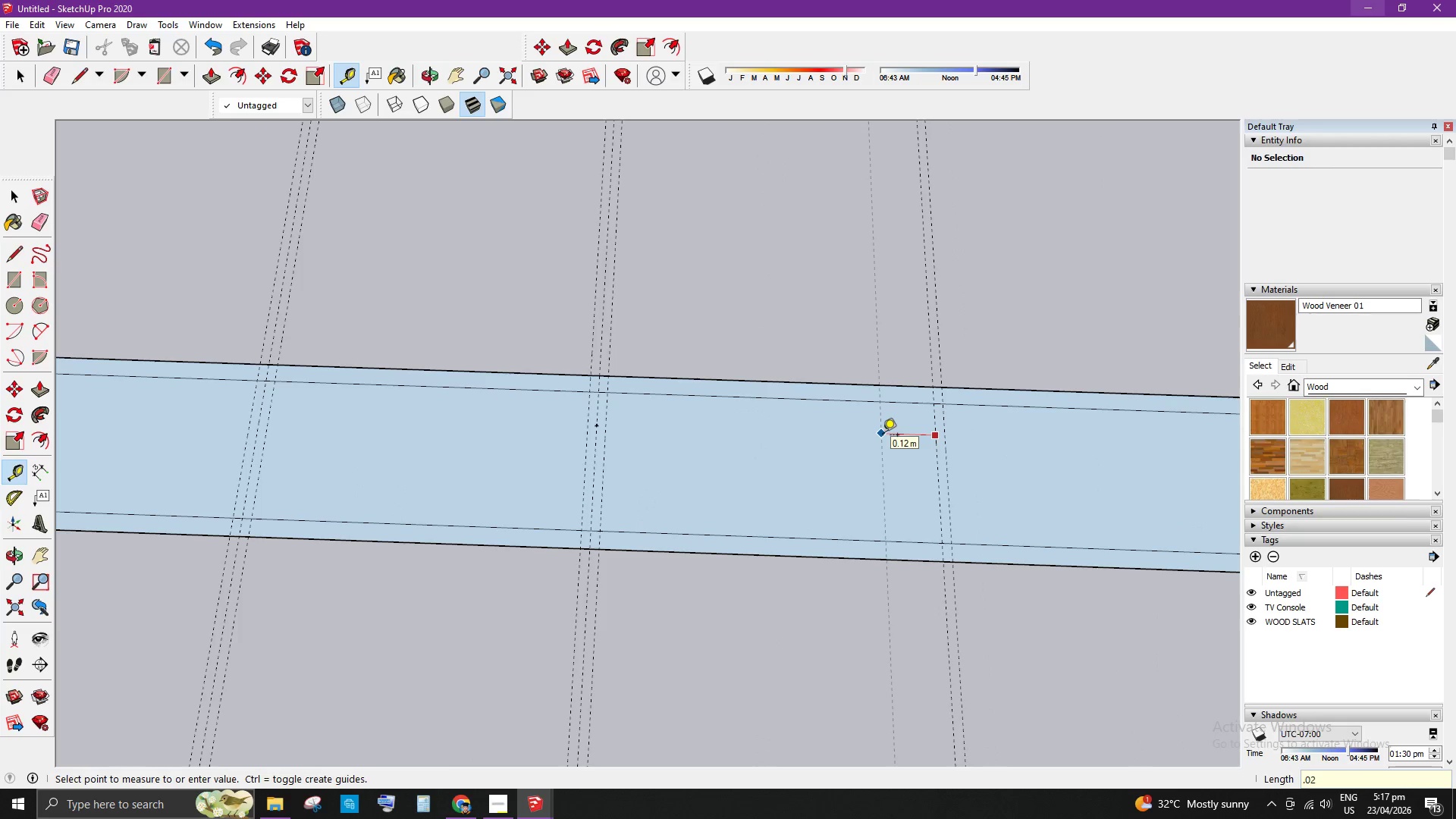 
key(Numpad2)
 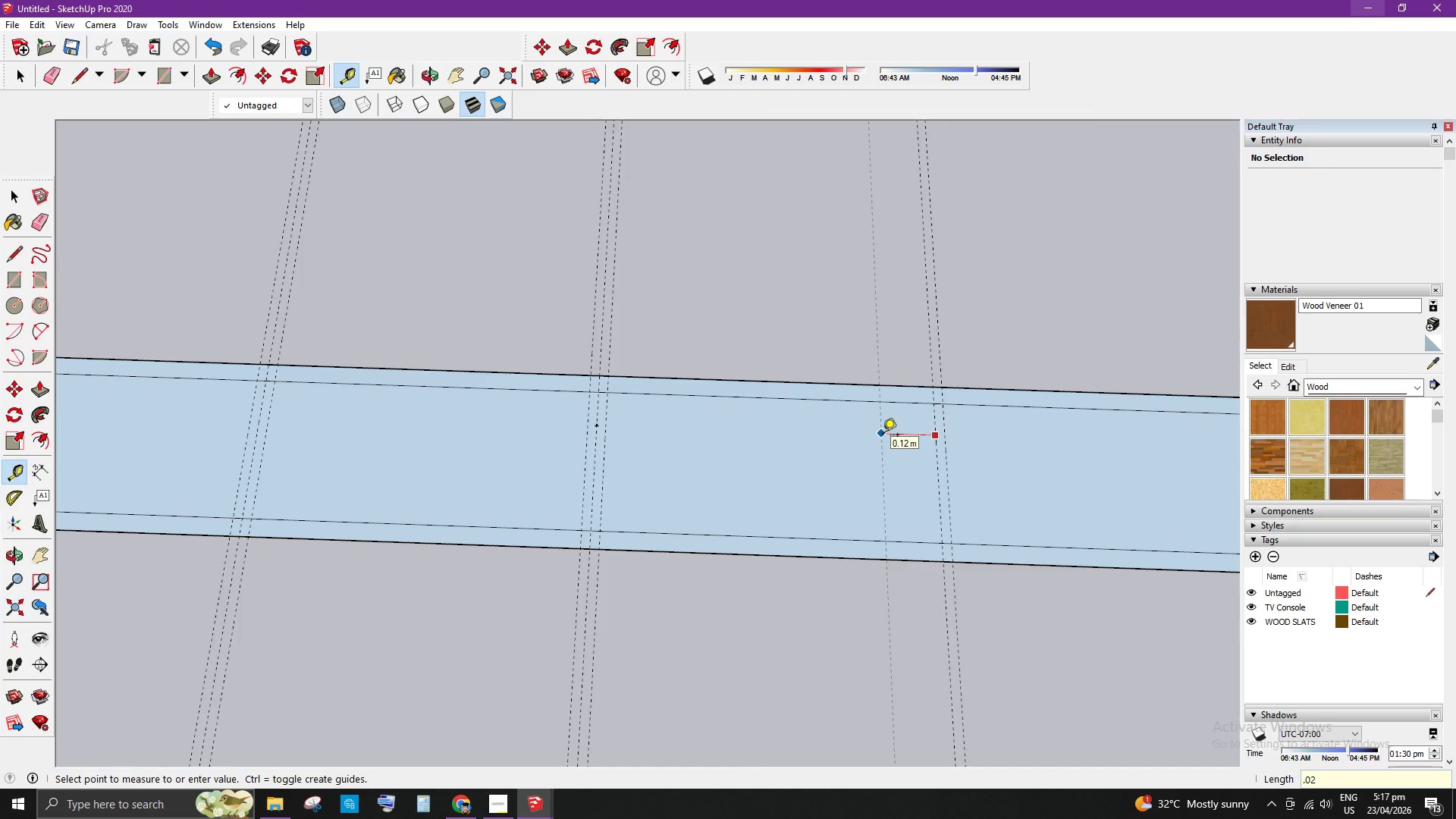 
key(Enter)
 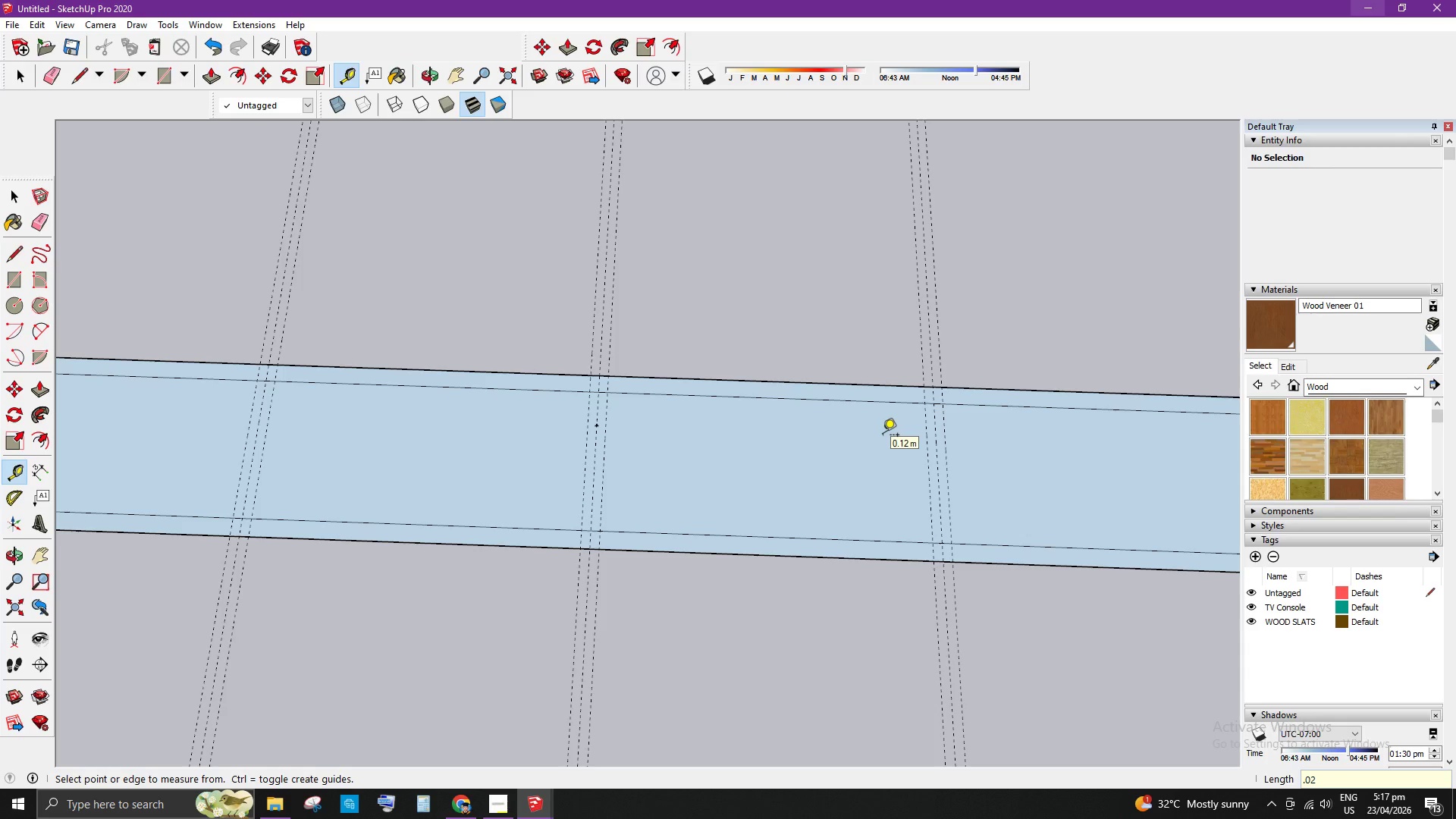 
key(Space)
 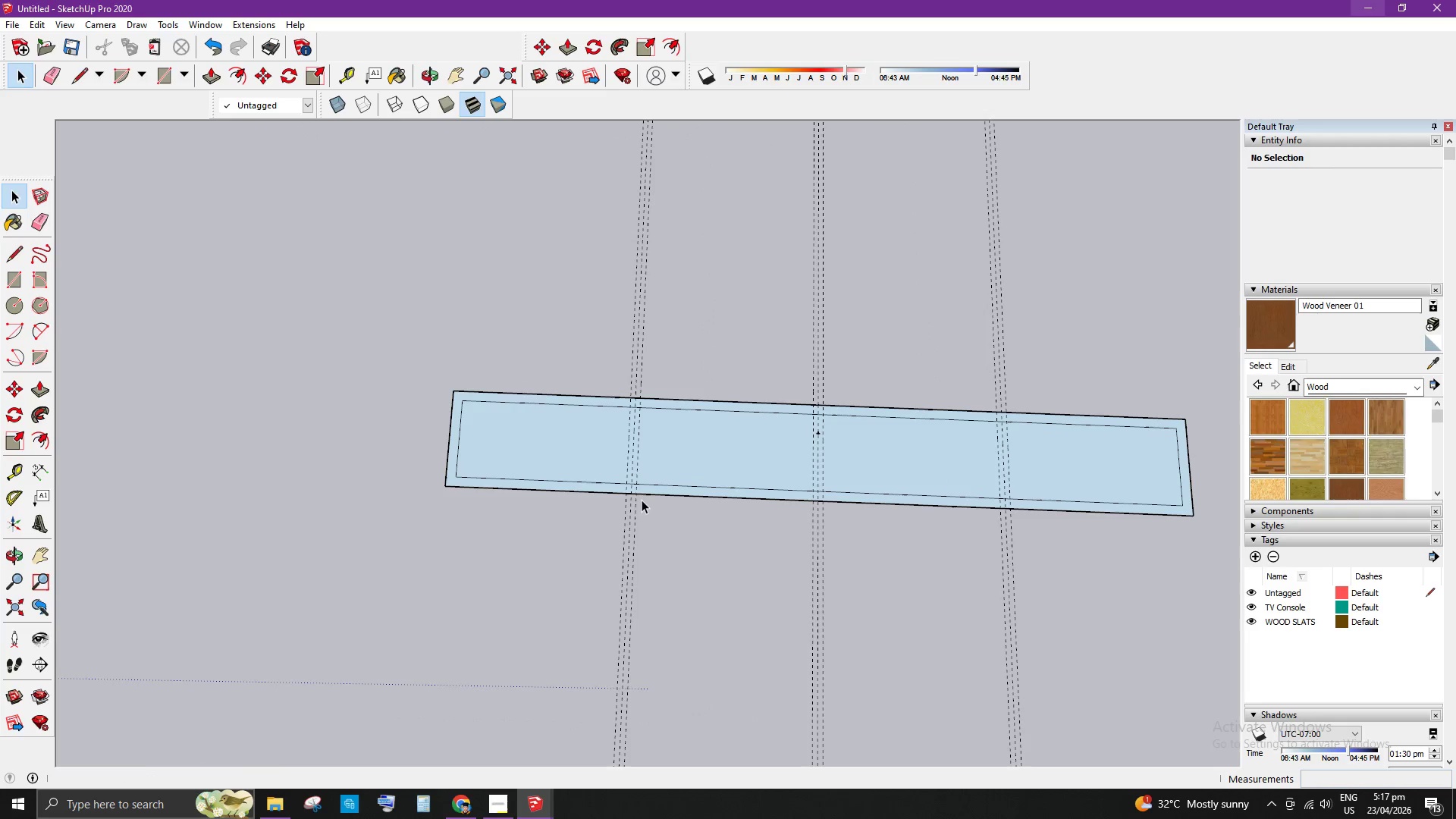 
scroll: coordinate [666, 413], scroll_direction: down, amount: 7.0
 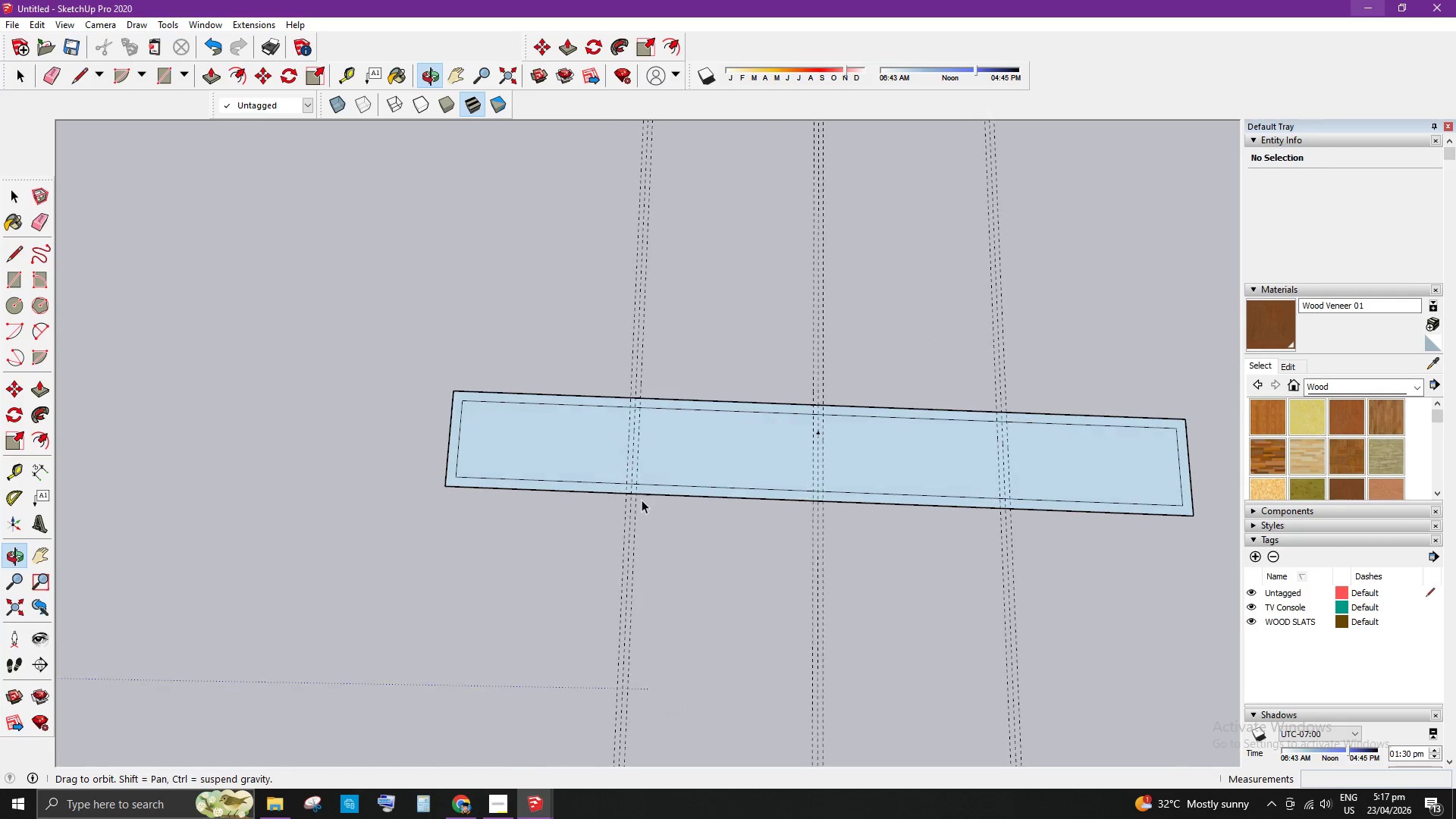 
key(R)
 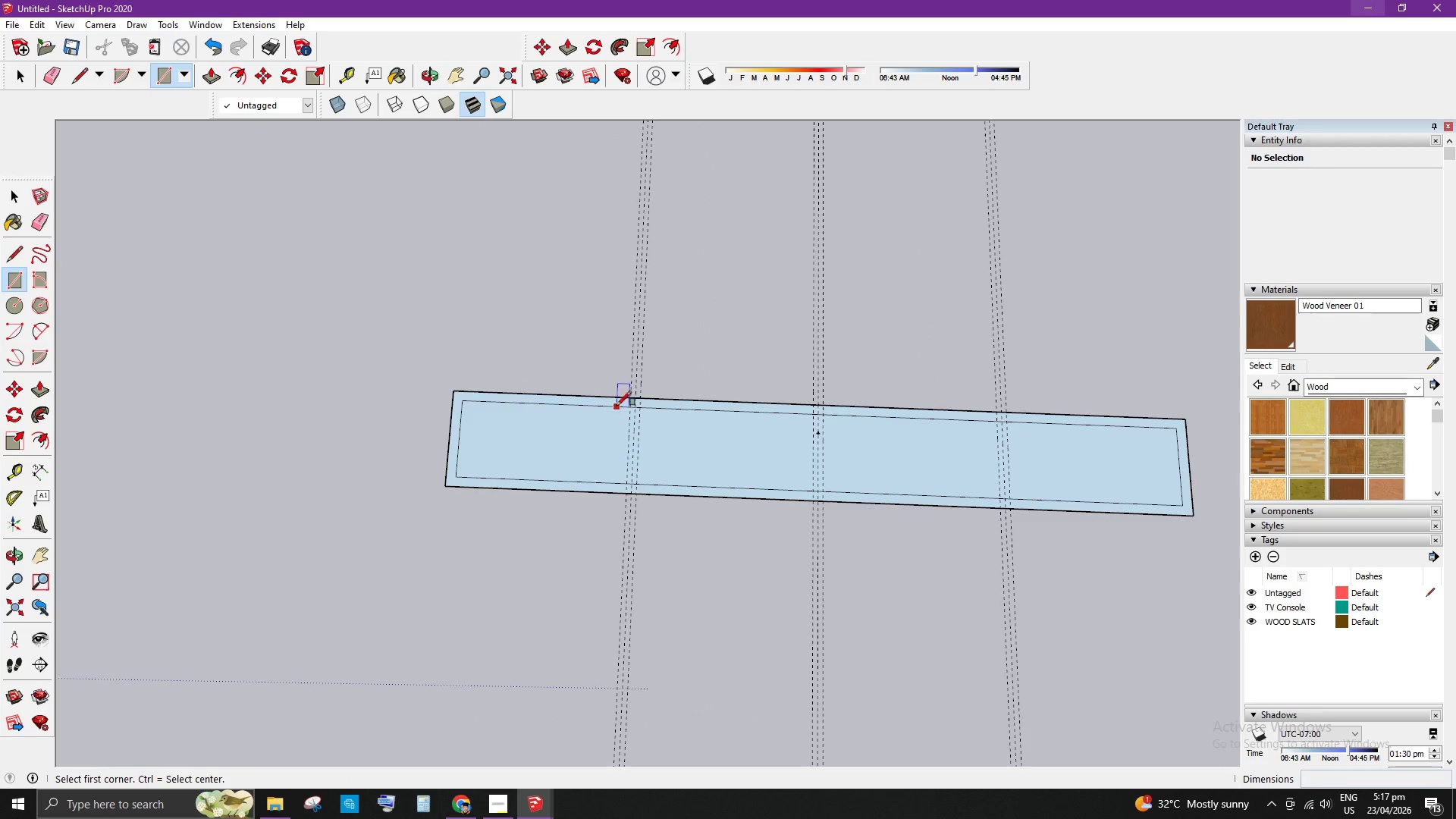 
scroll: coordinate [617, 403], scroll_direction: up, amount: 3.0
 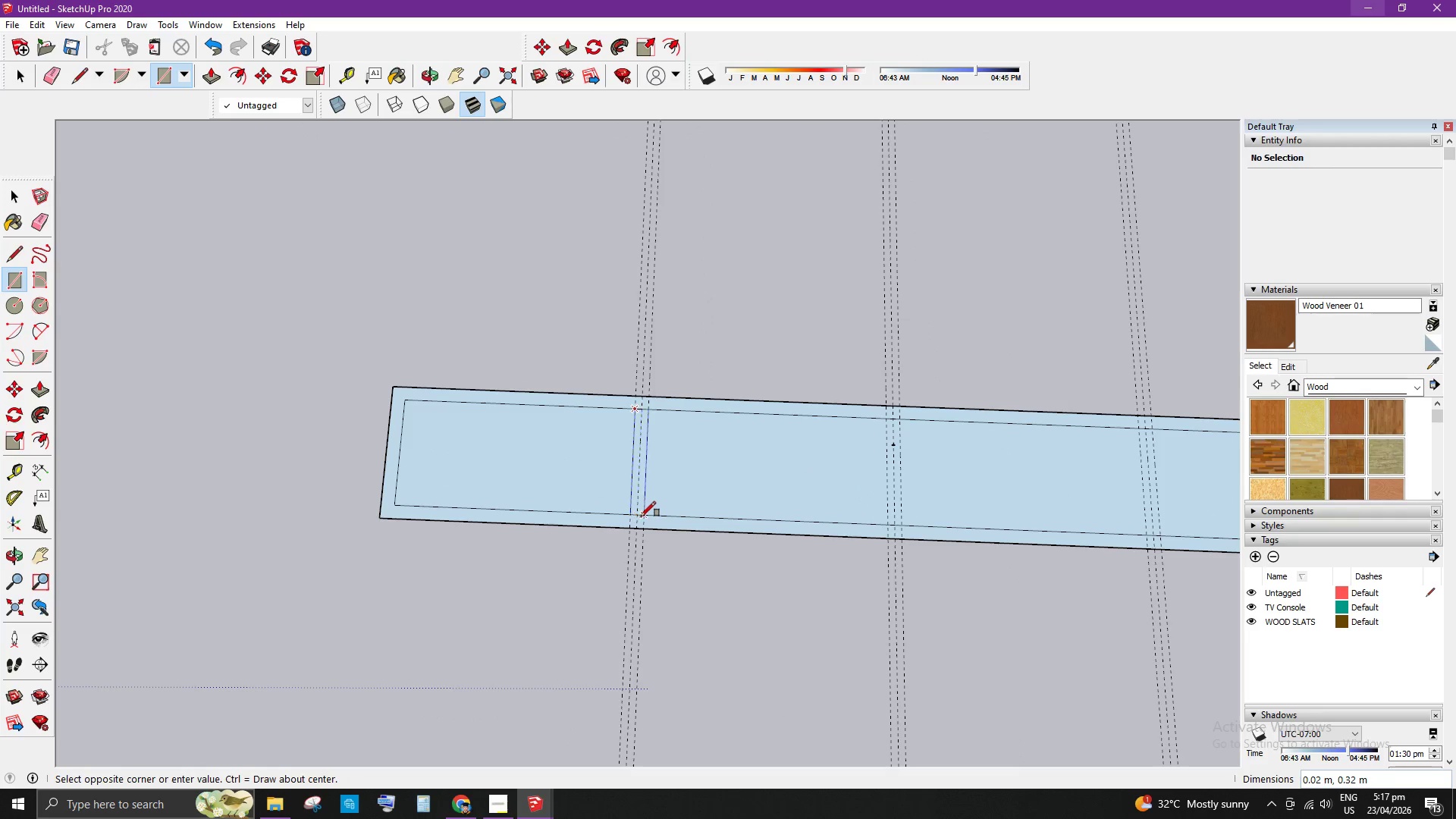 
left_click([644, 513])
 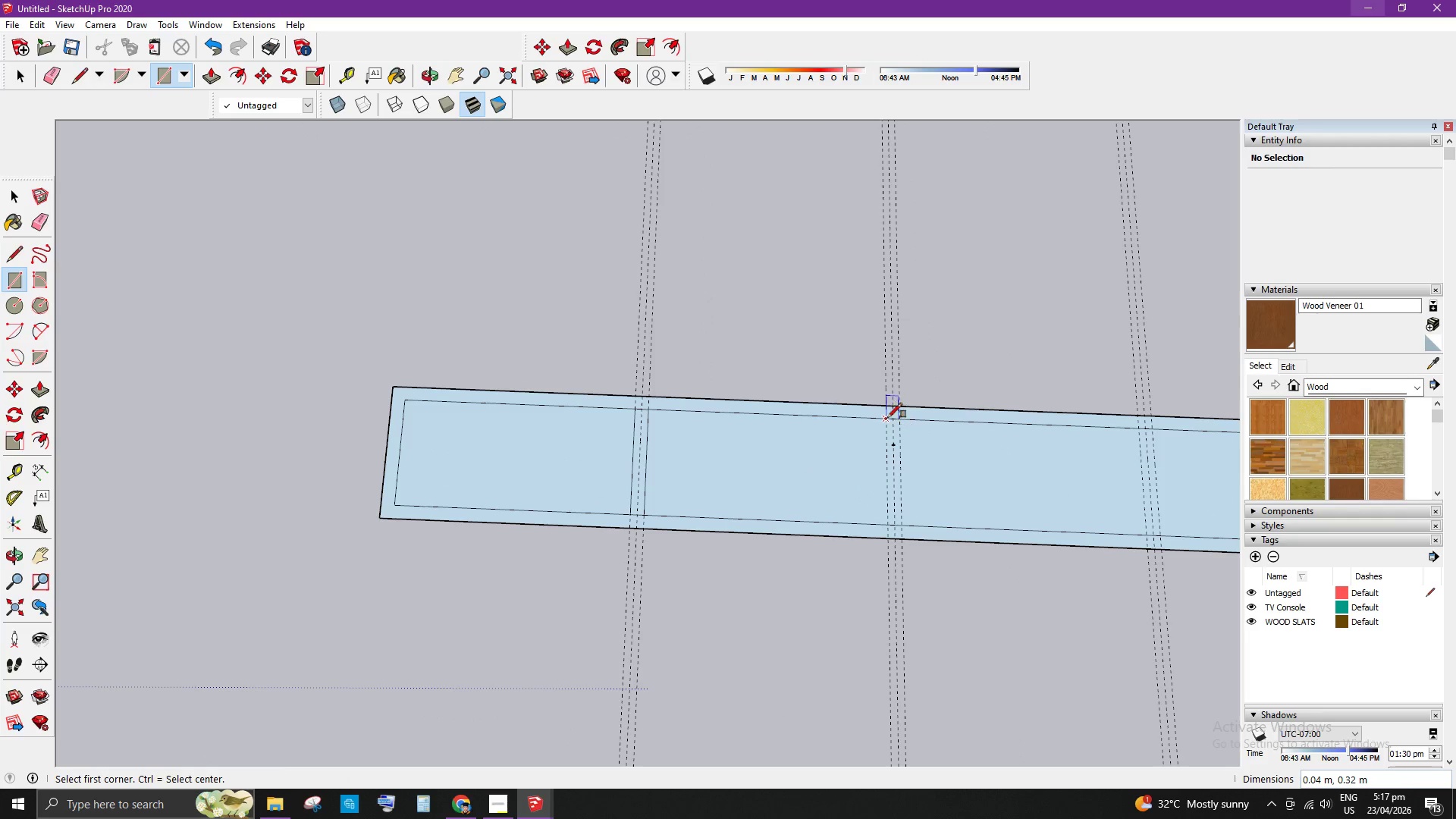 
left_click([884, 416])
 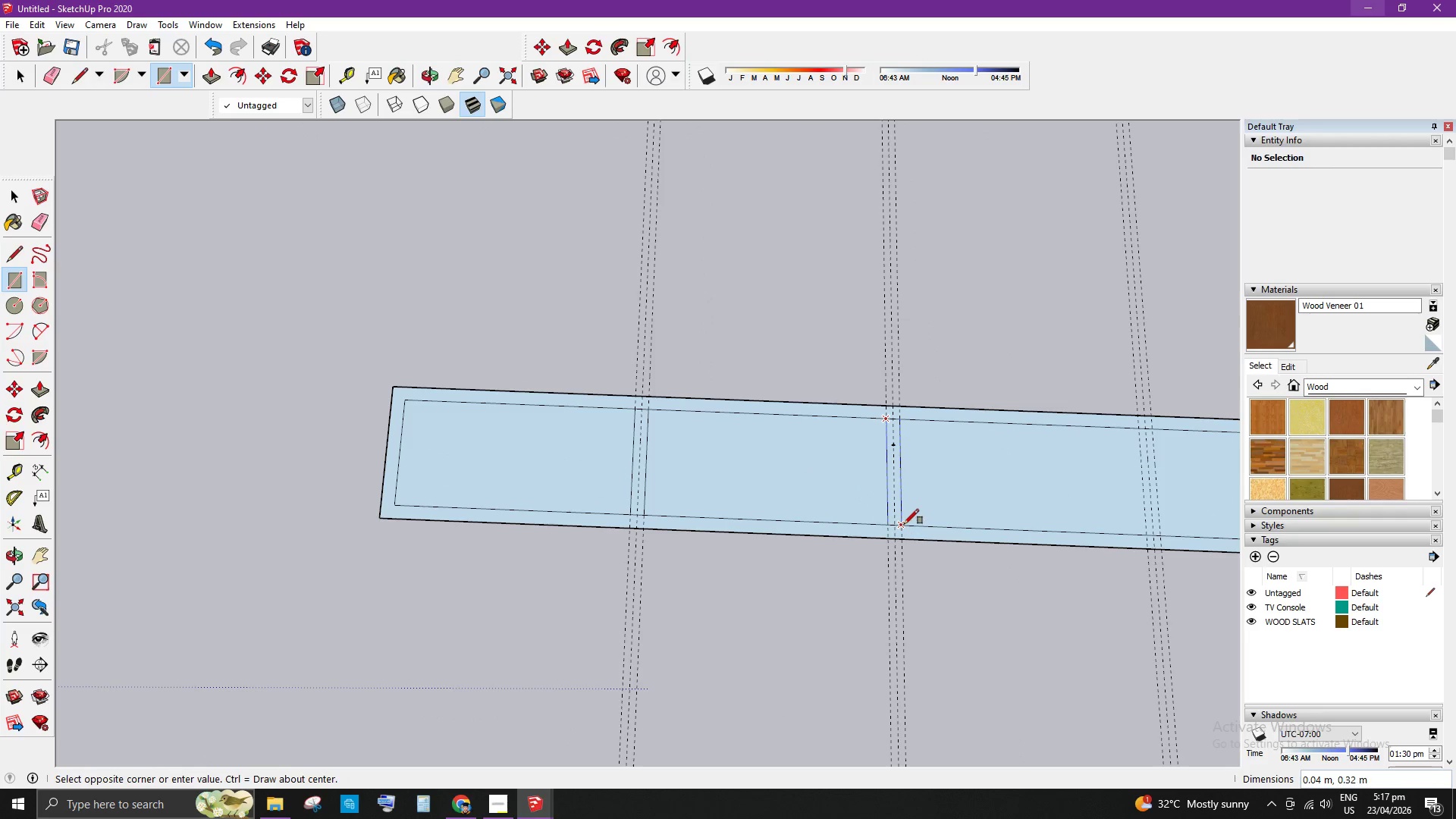 
left_click([904, 522])
 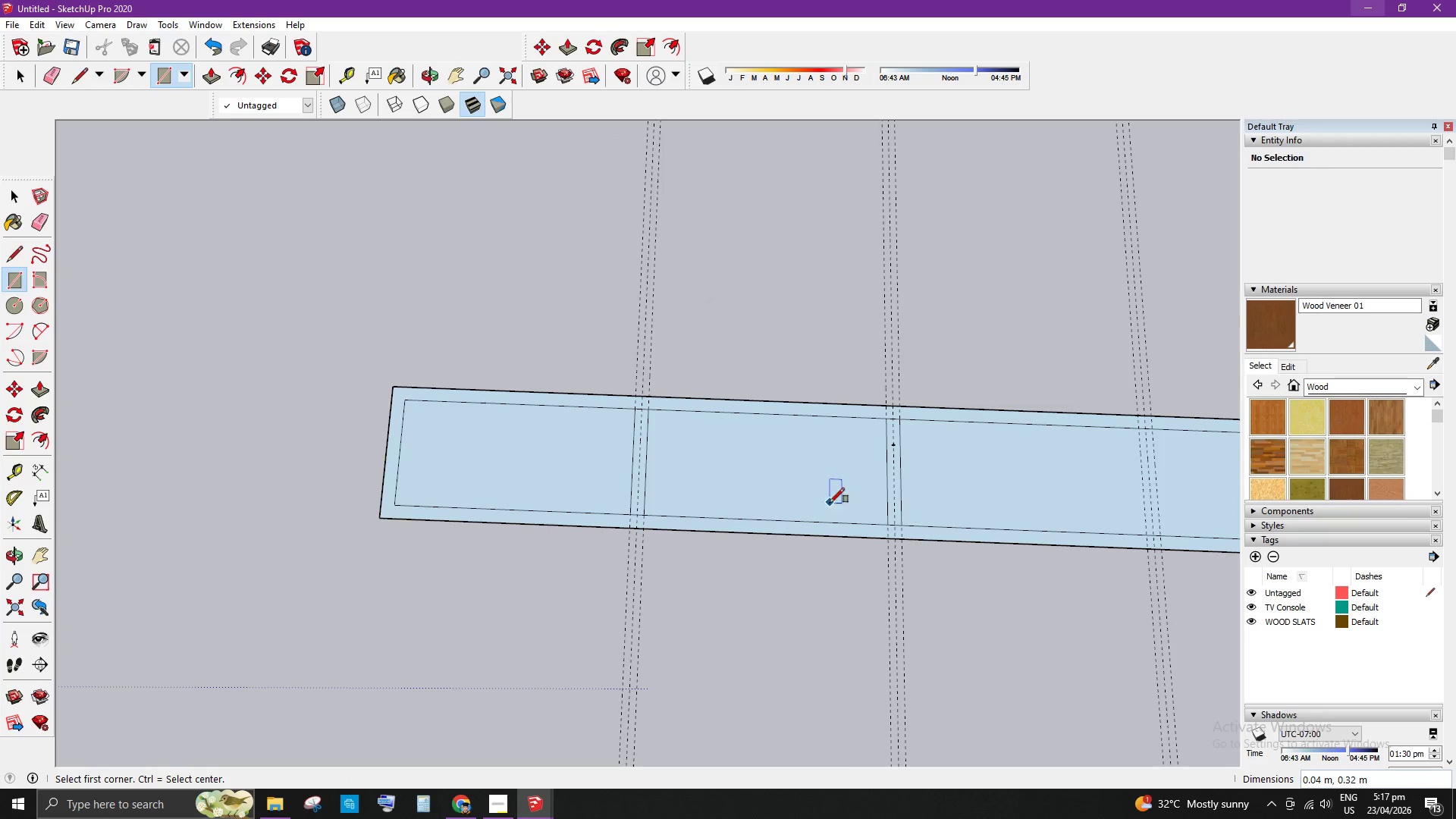 
scroll: coordinate [1062, 472], scroll_direction: up, amount: 1.0
 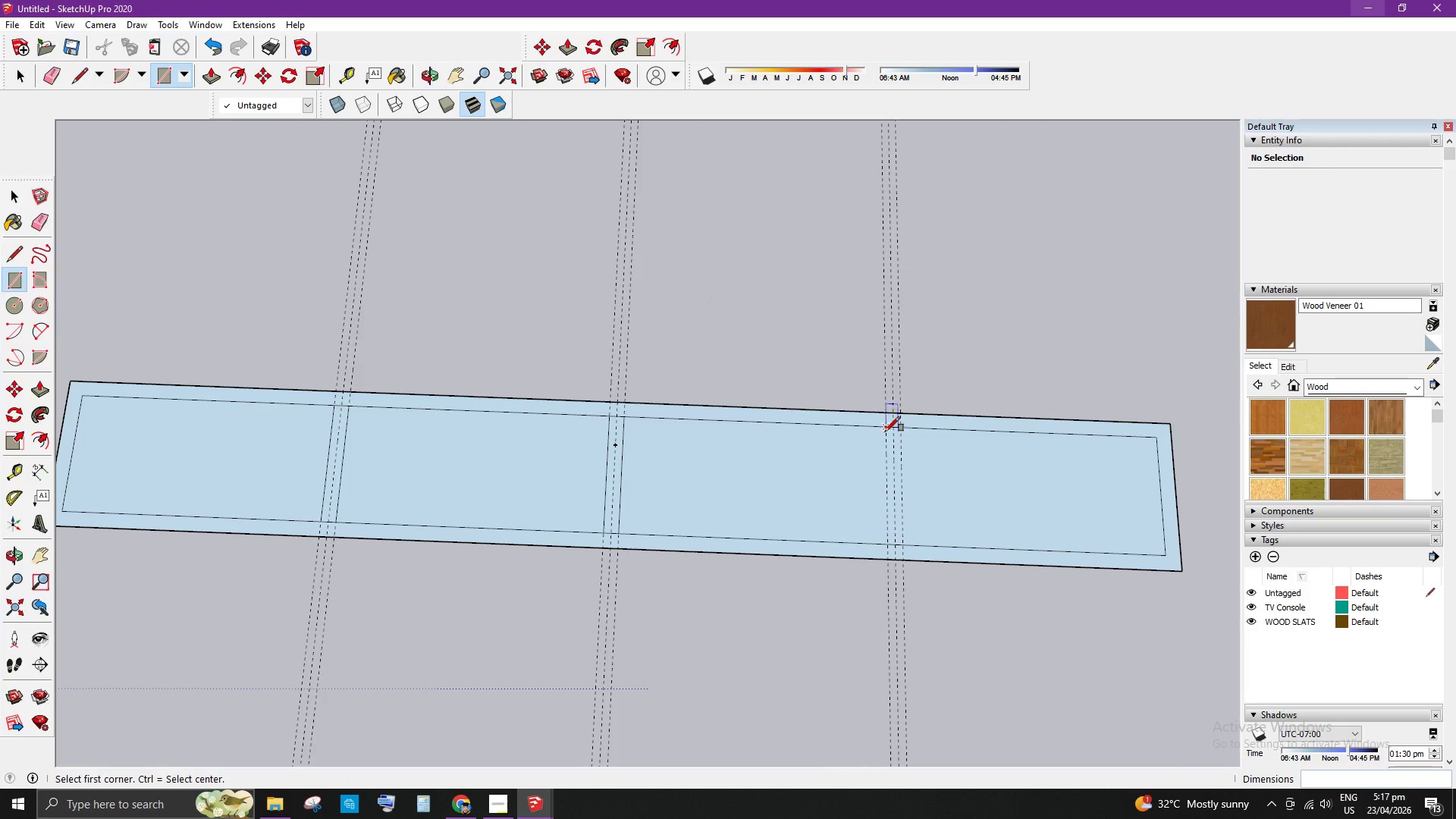 
left_click([885, 427])
 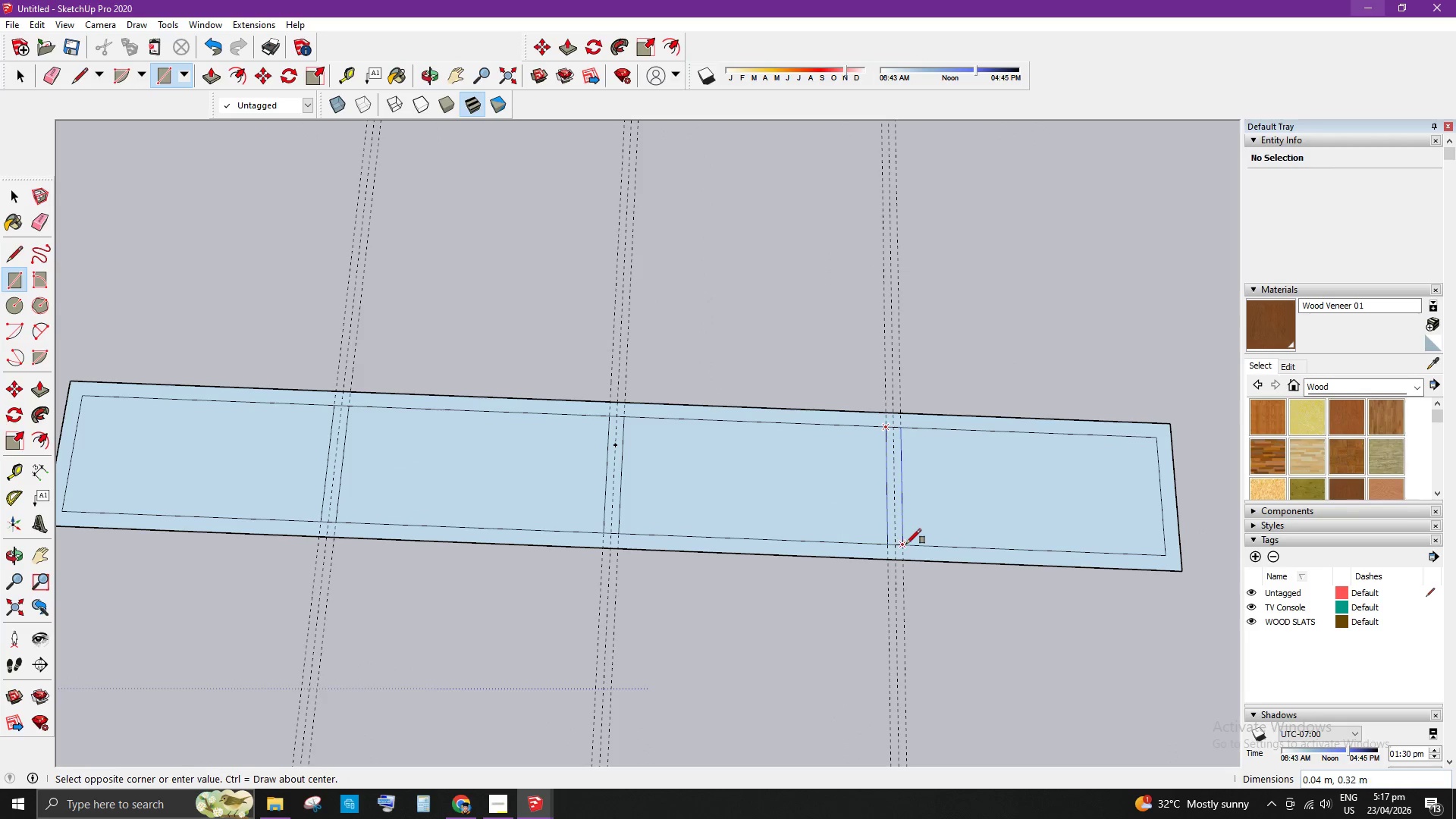 
left_click([905, 546])
 